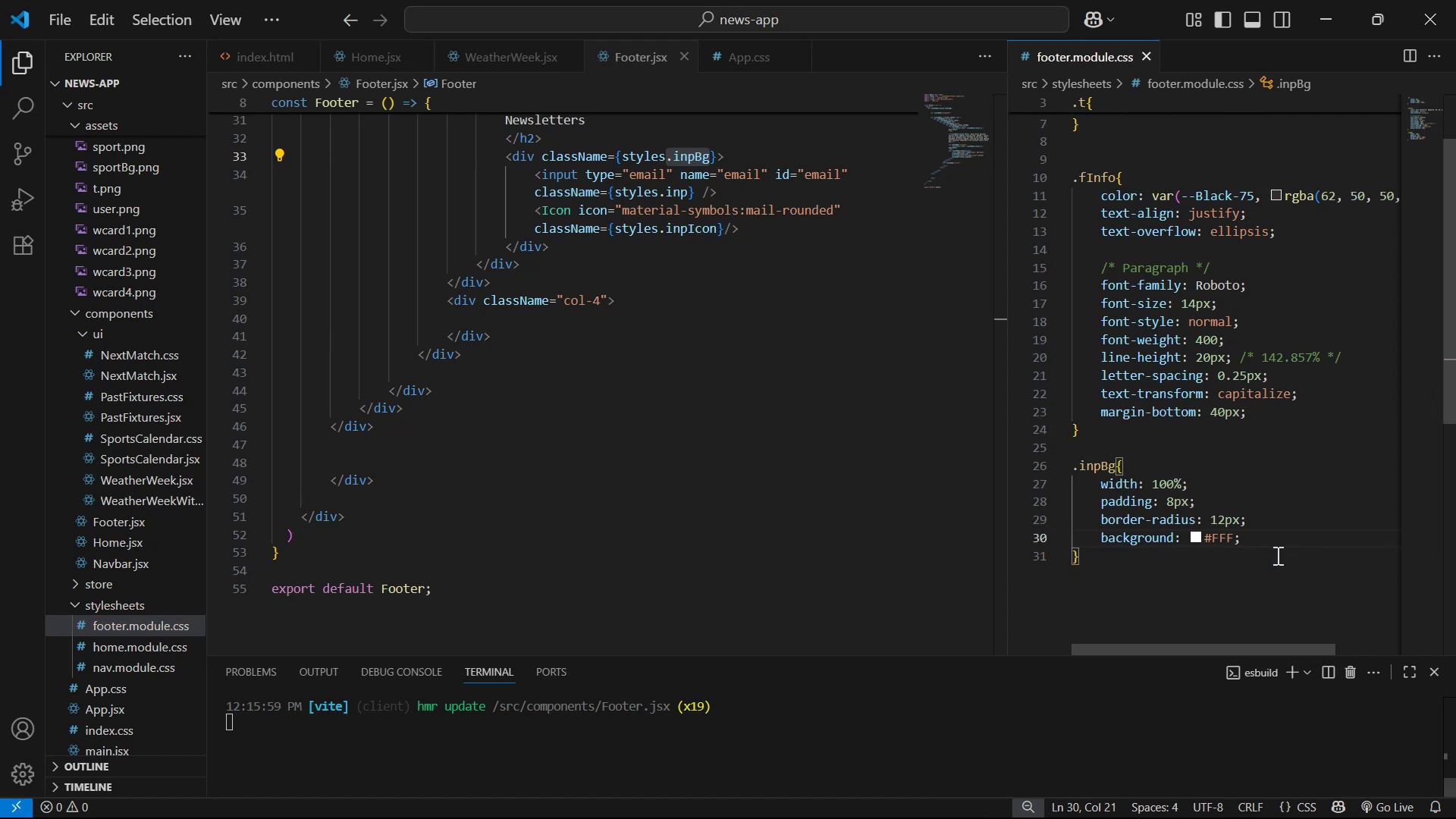 
key(Alt+AltLeft)
 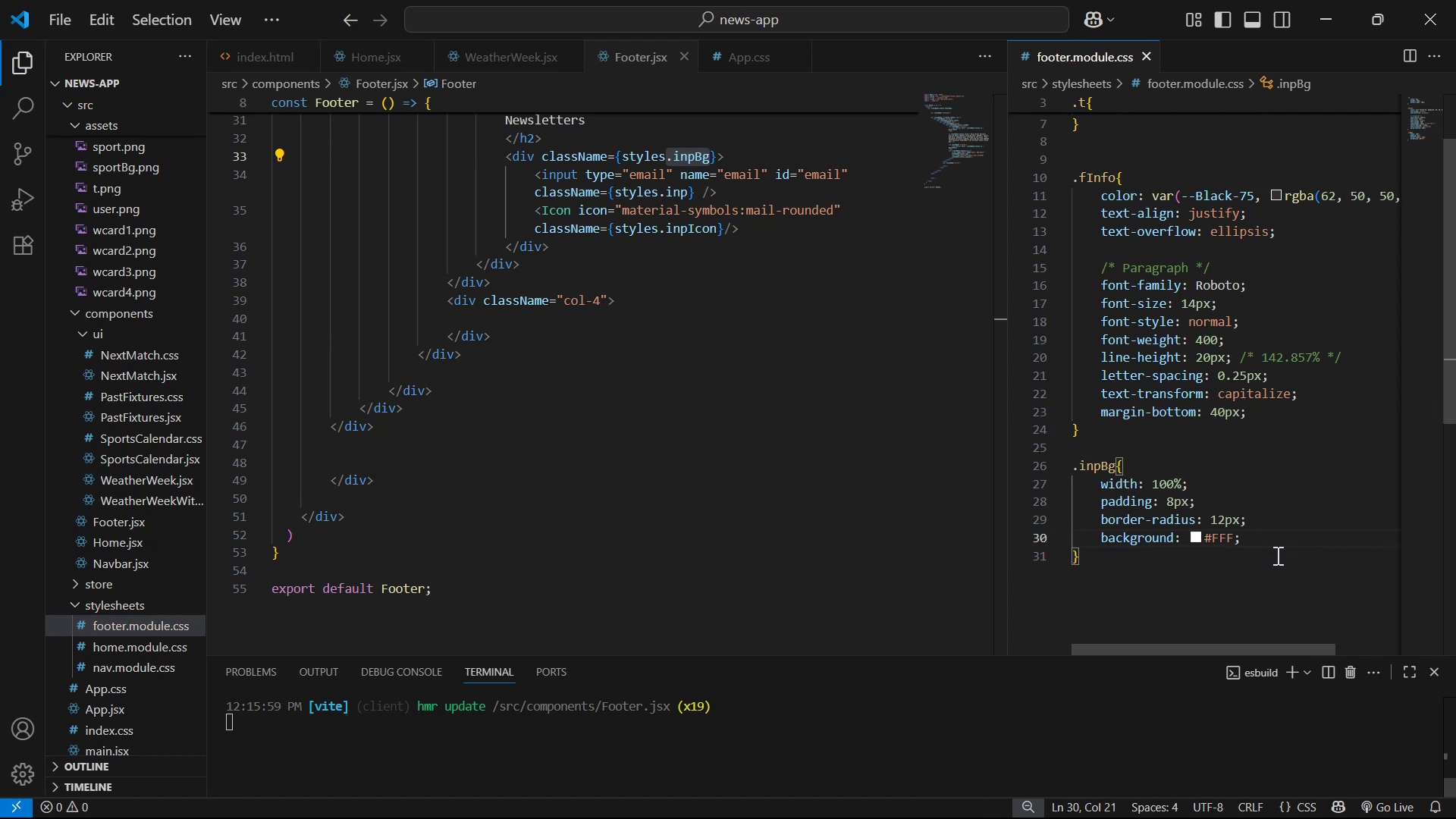 
key(Alt+Tab)
 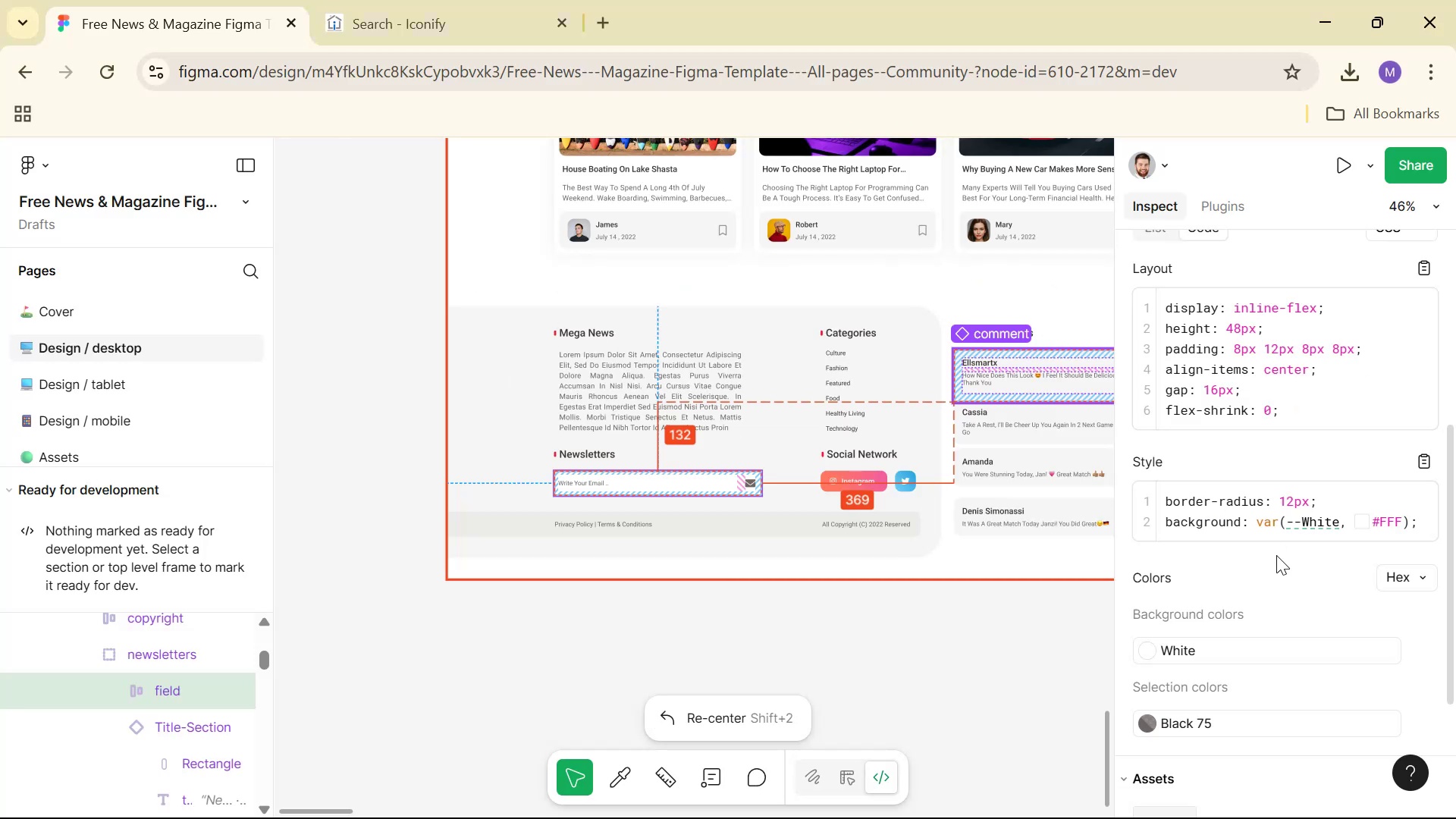 
key(Alt+AltLeft)
 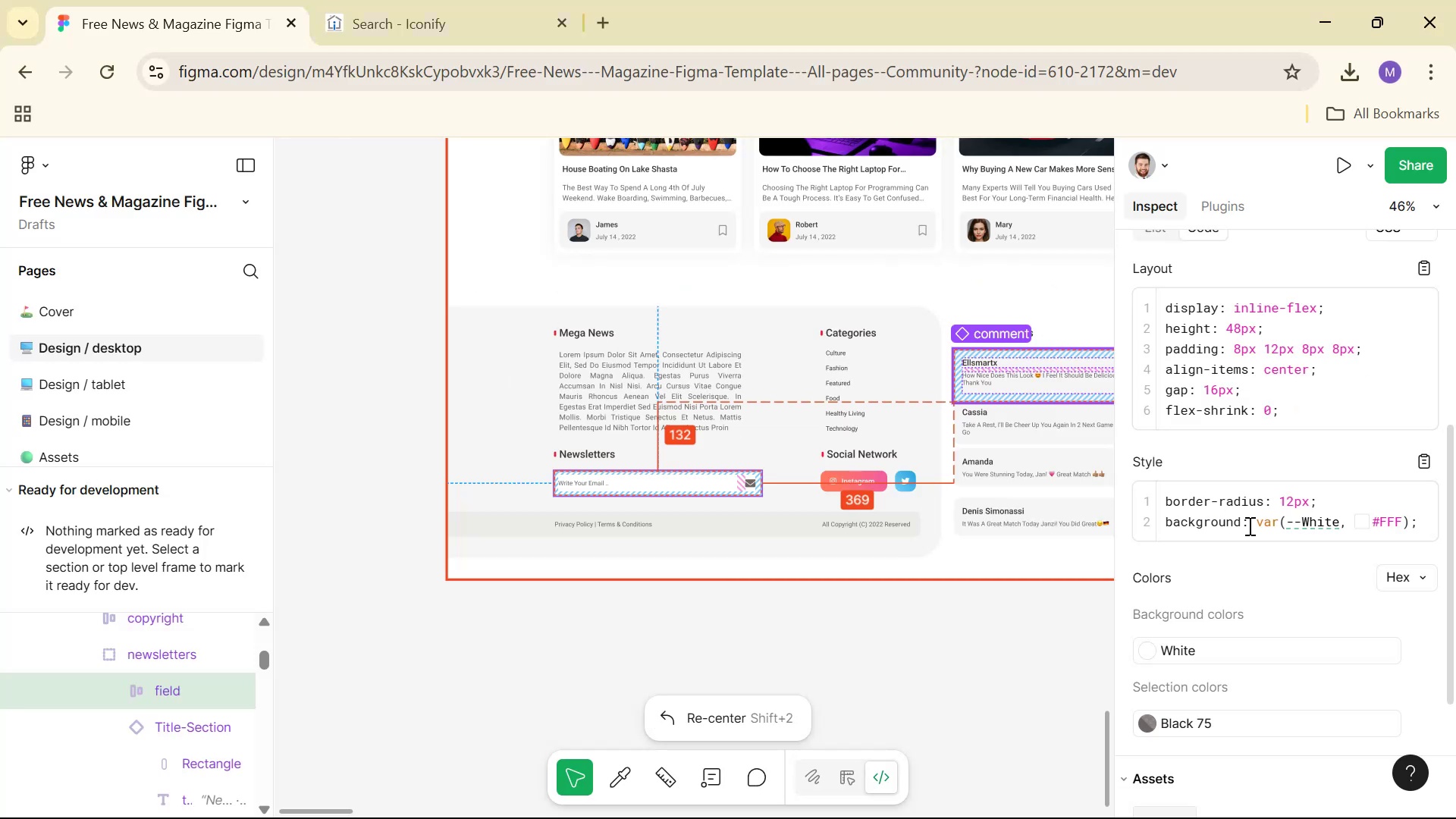 
key(Alt+Tab)
 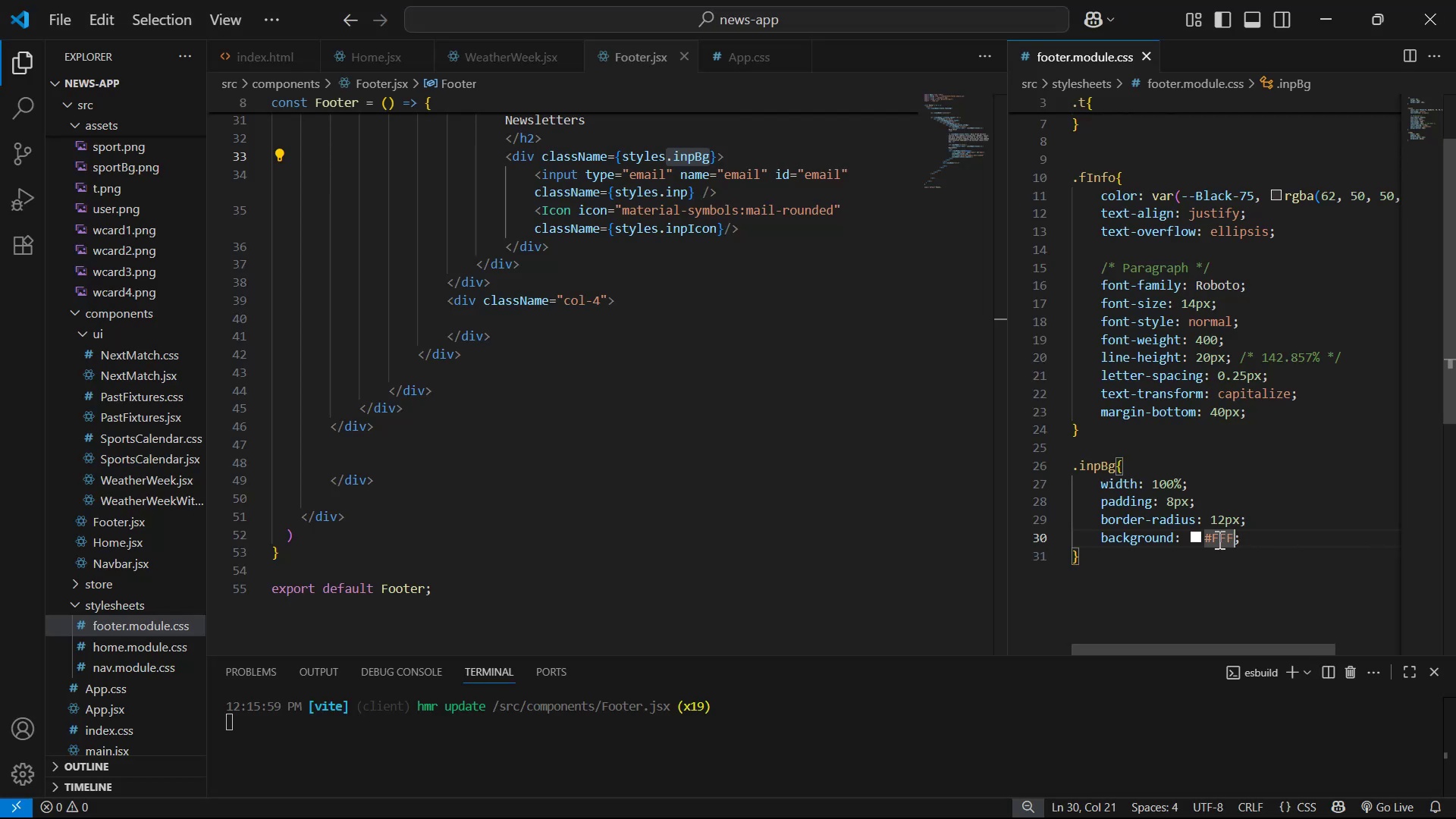 
left_click([1213, 551])
 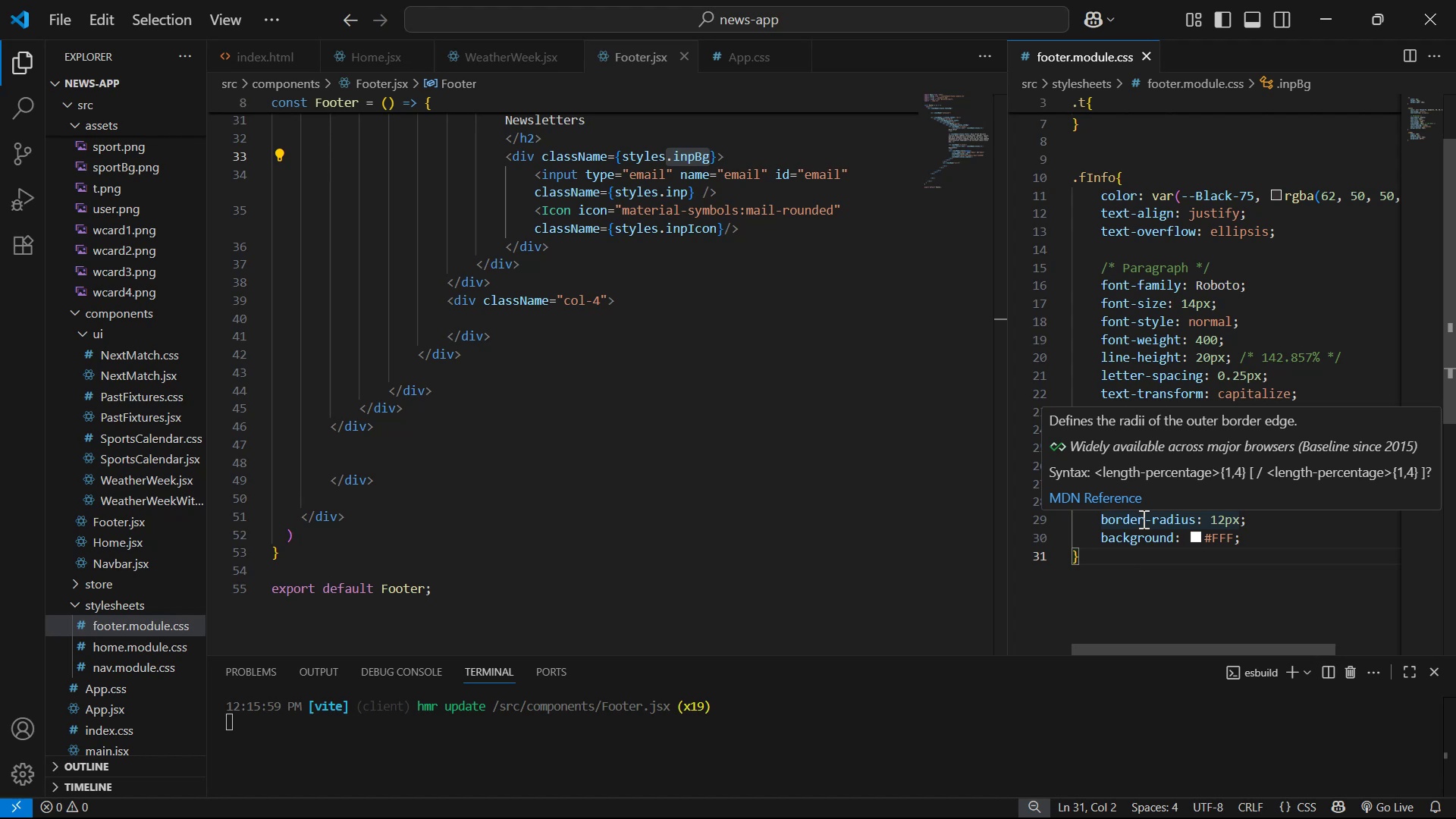 
wait(26.63)
 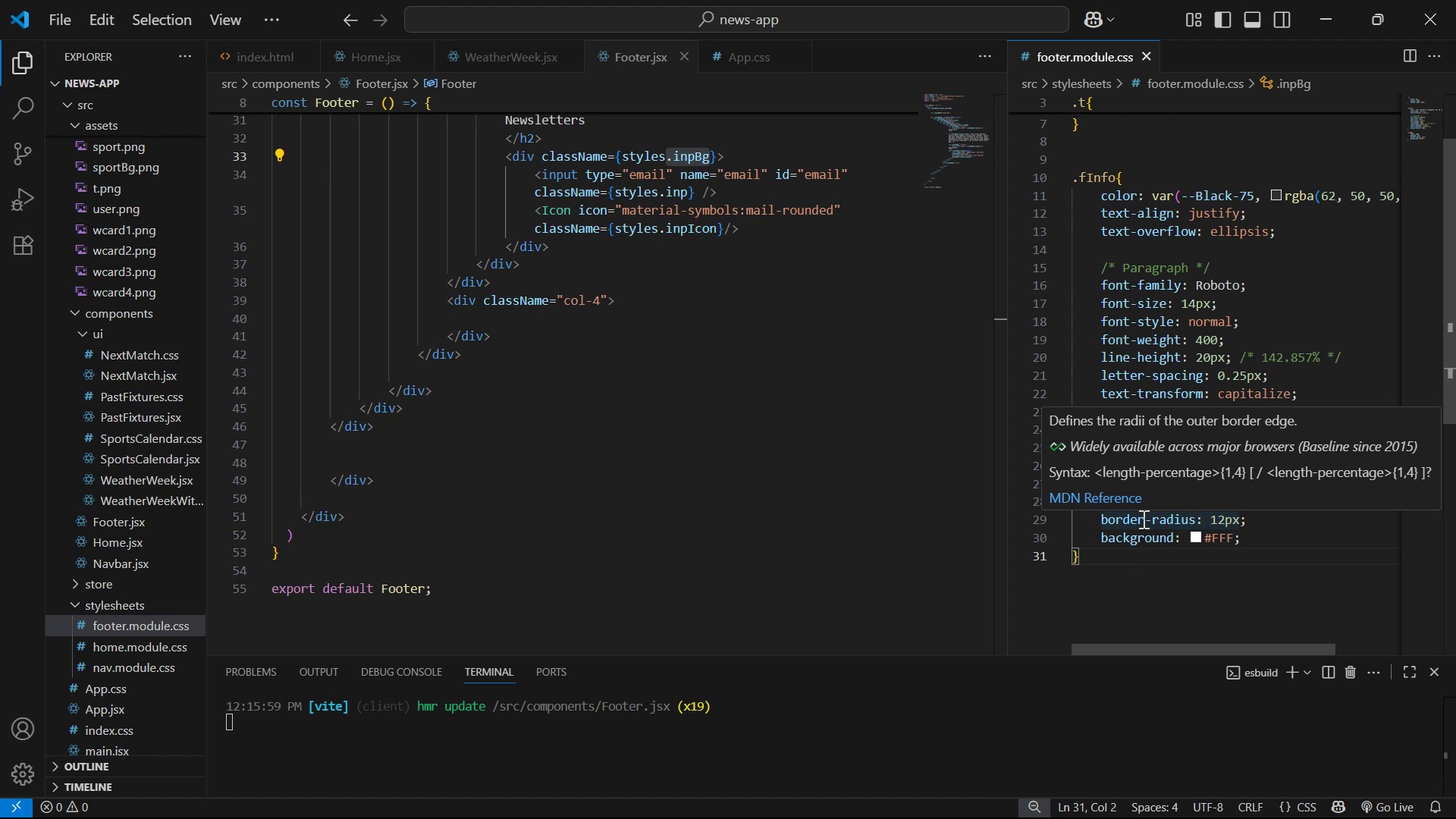 
key(Alt+AltLeft)
 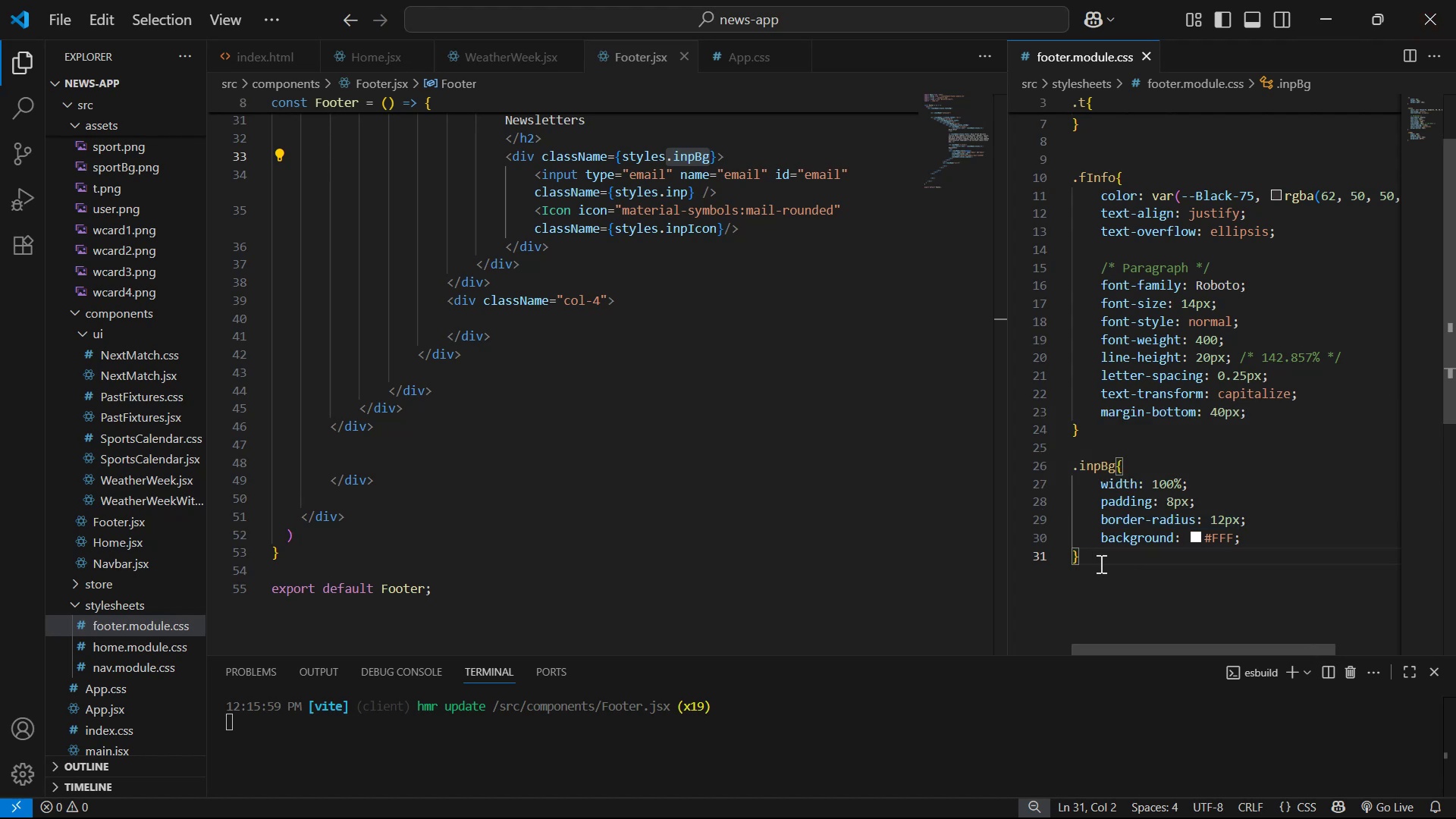 
key(Alt+Tab)
 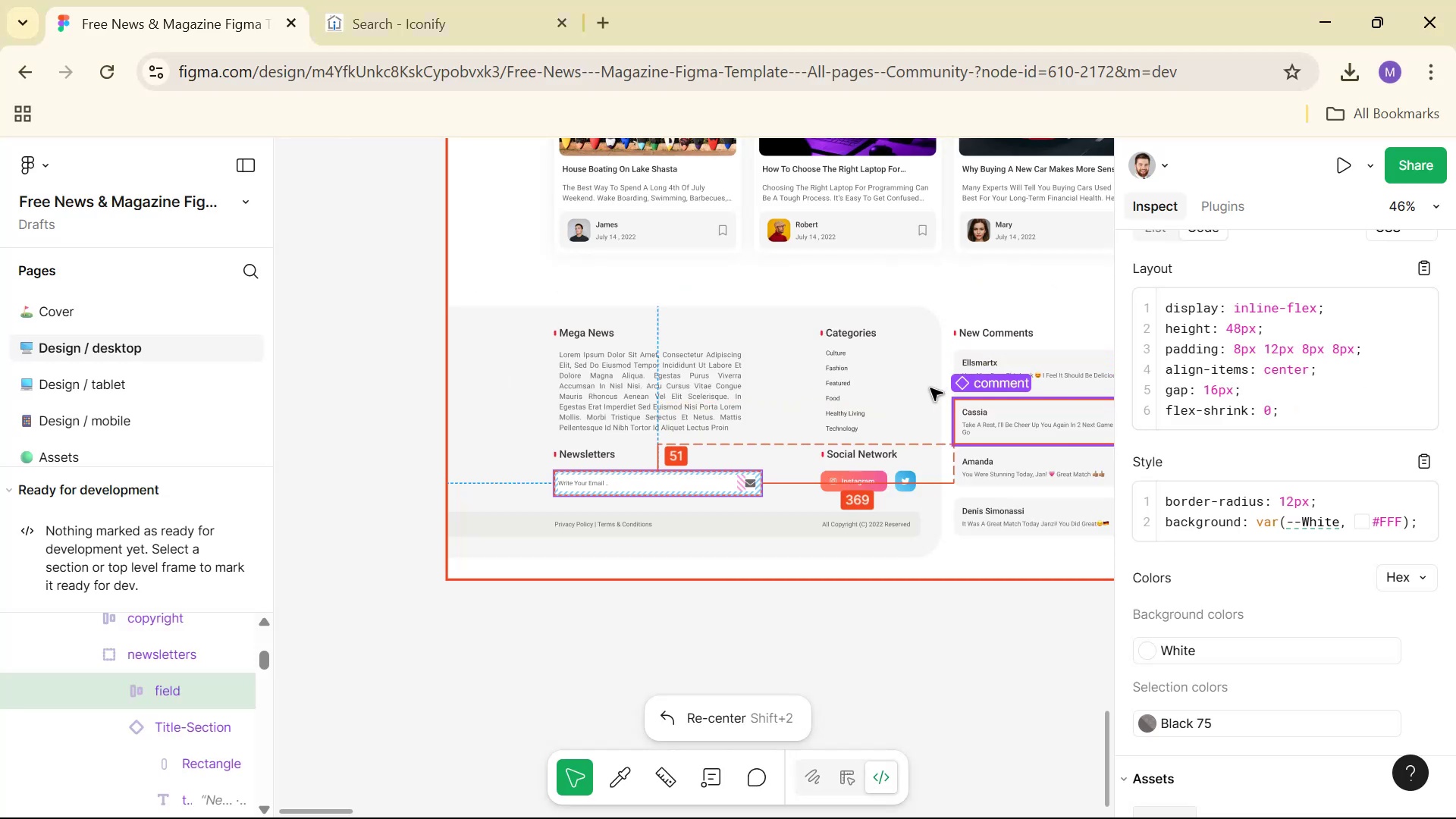 
key(Alt+AltLeft)
 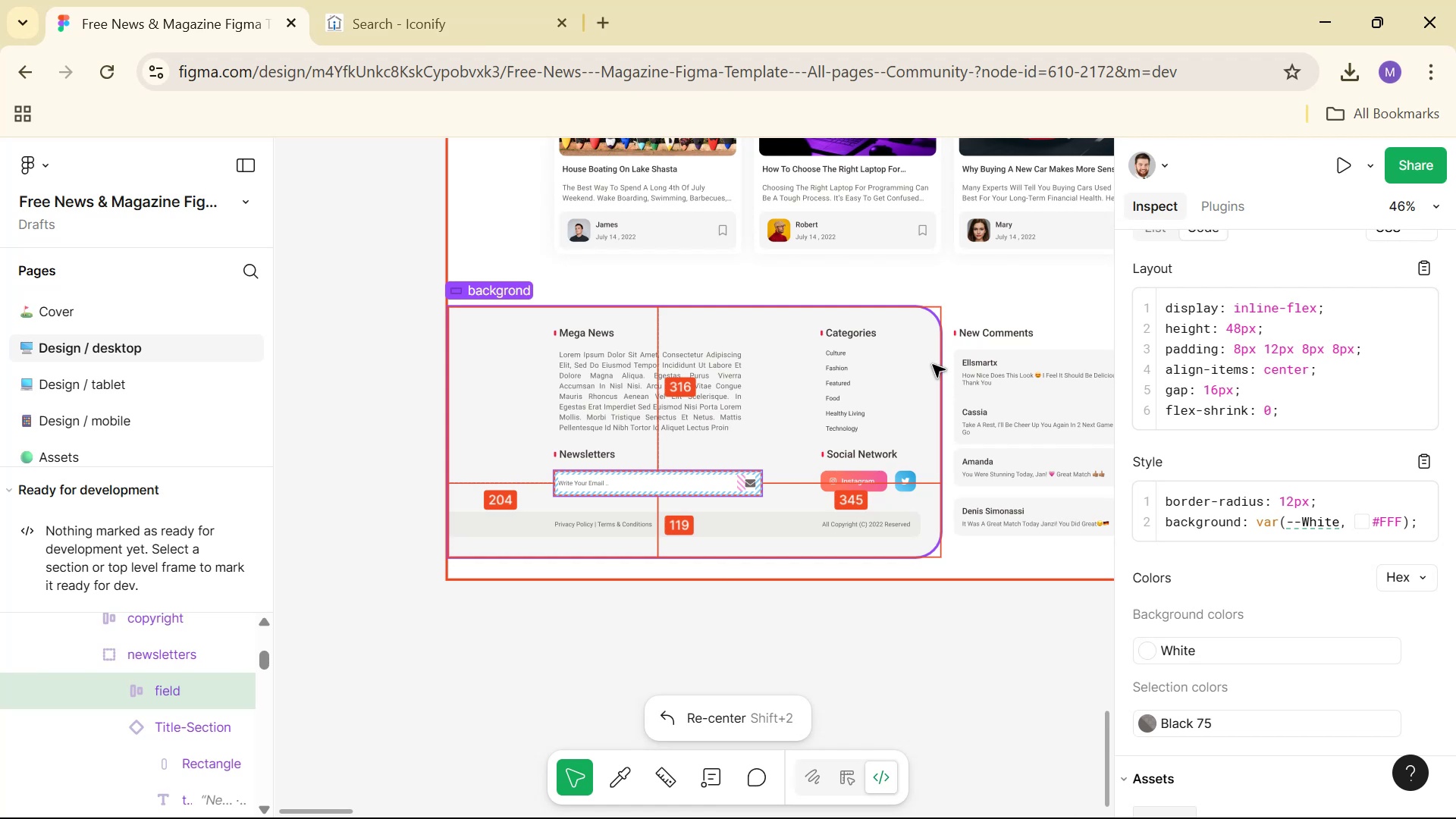 
key(Alt+Tab)
 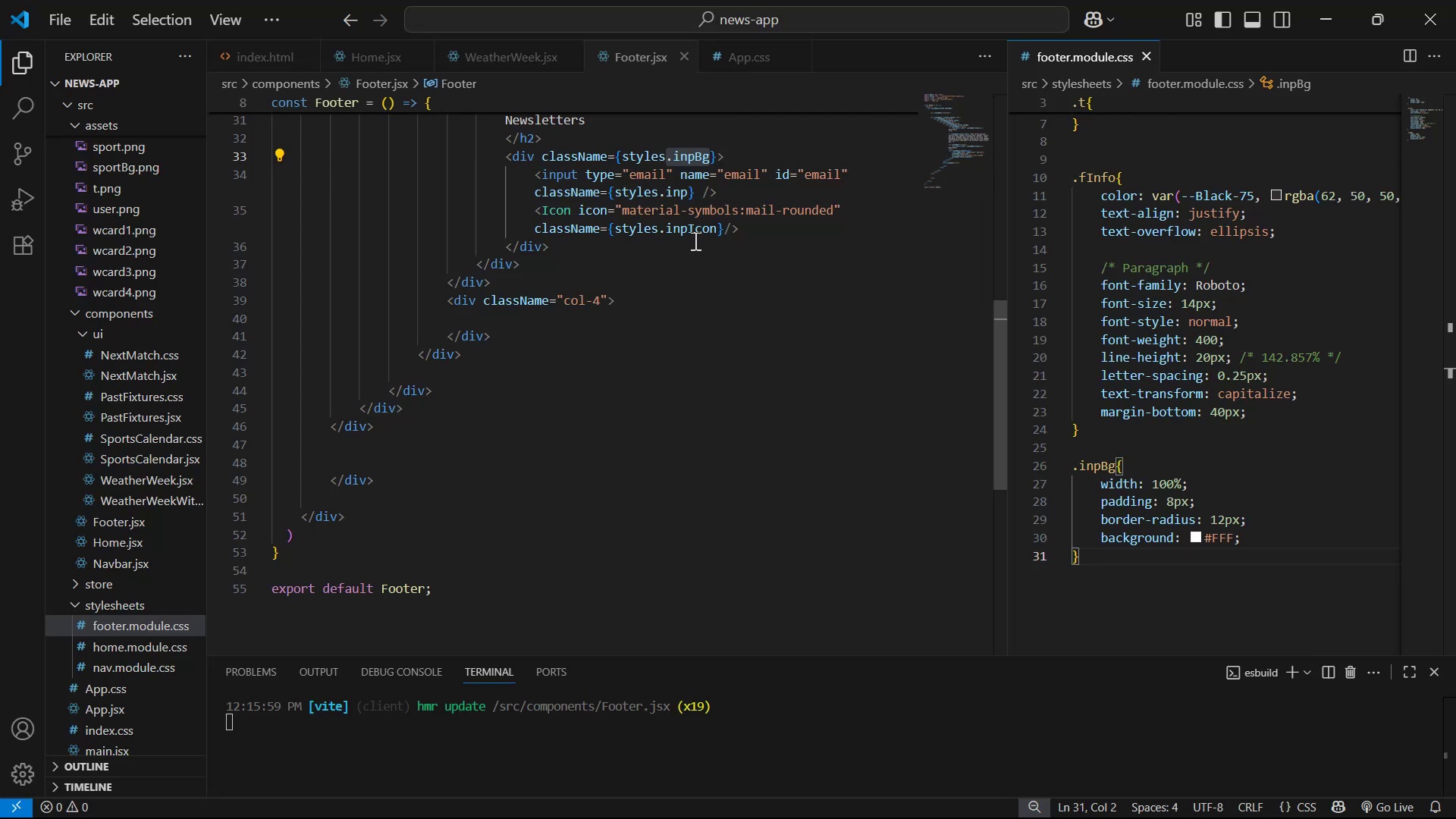 
scroll: coordinate [711, 243], scroll_direction: up, amount: 1.0
 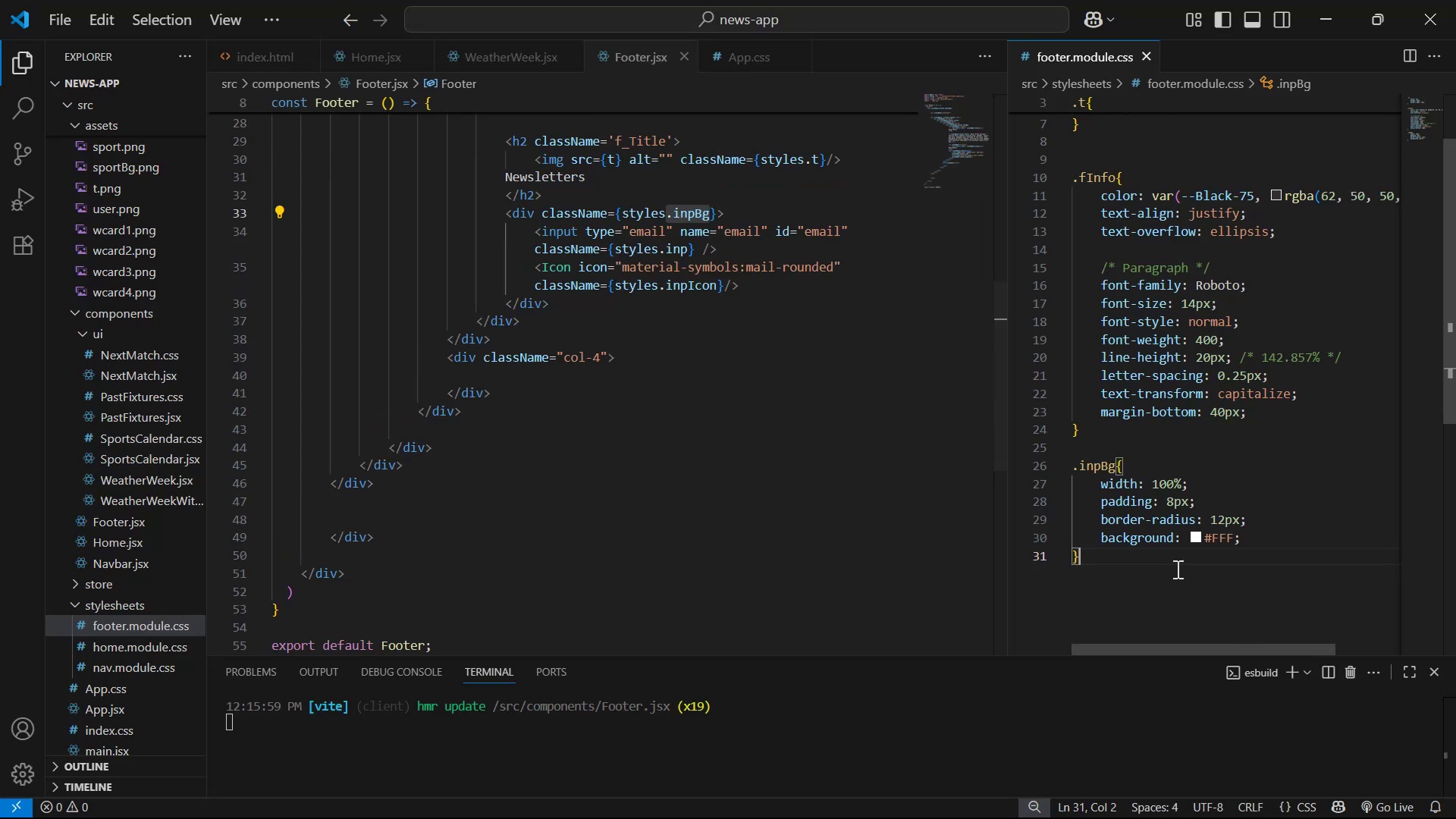 
key(Enter)
 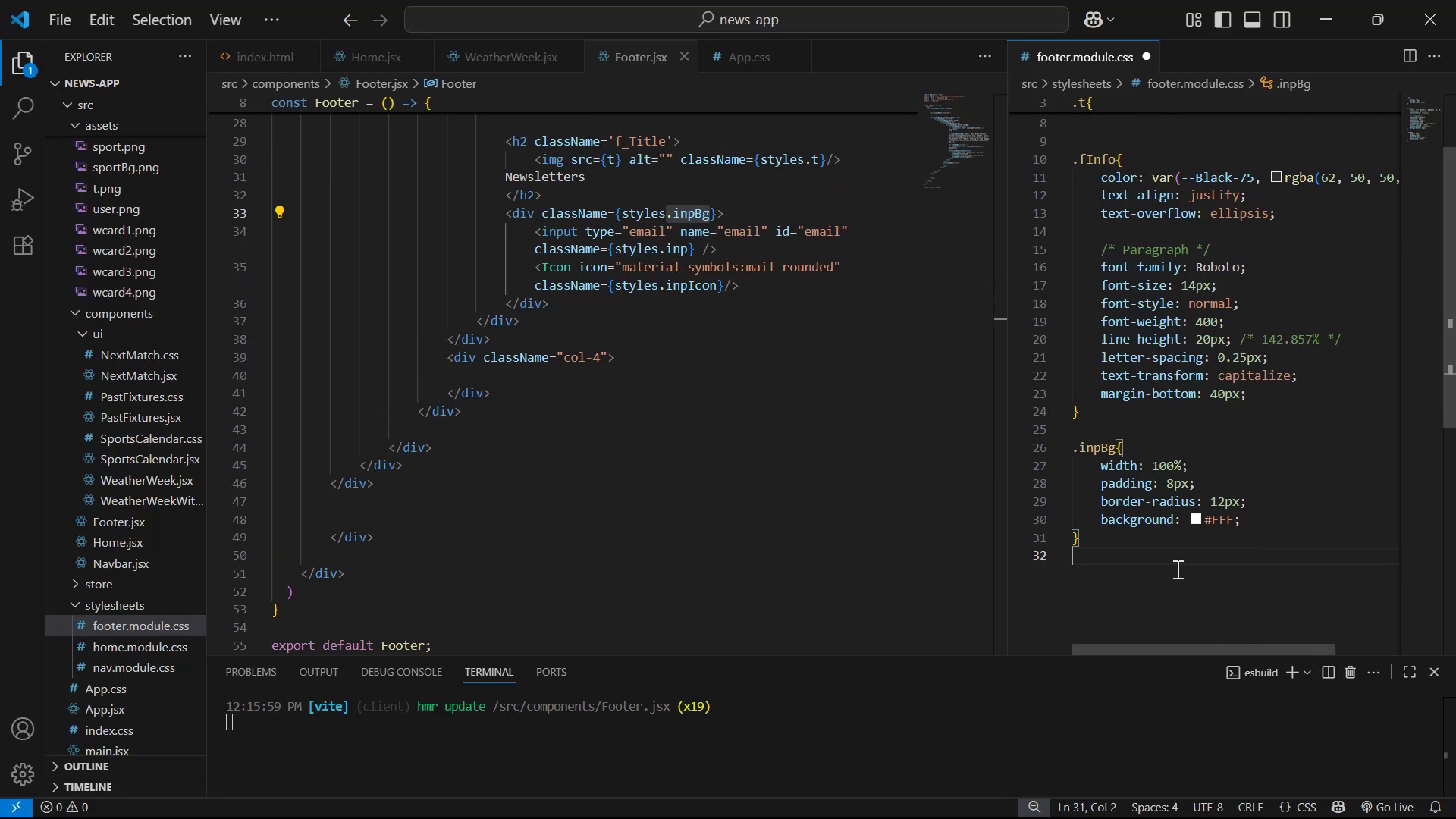 
key(Enter)
 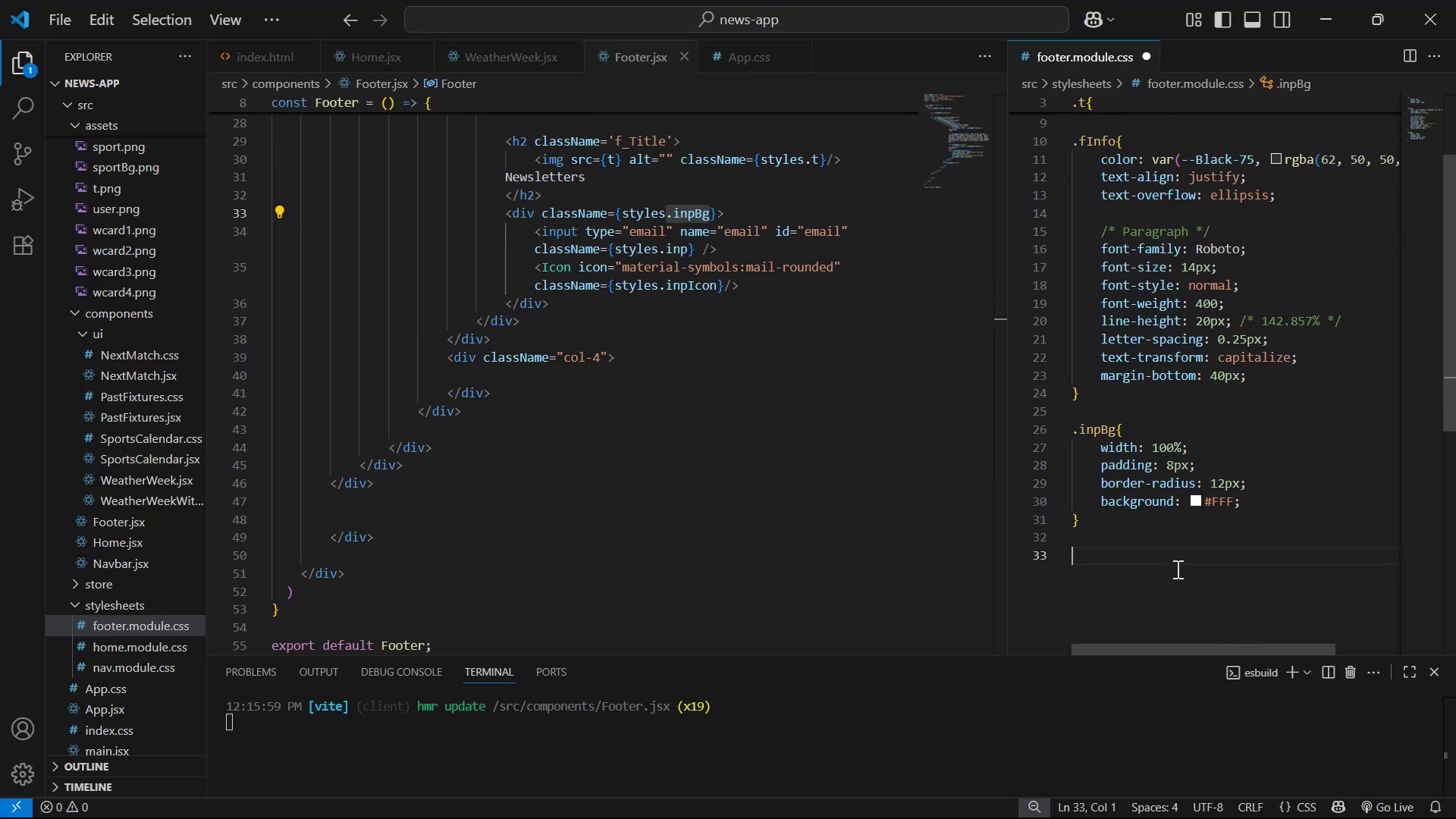 
type(inpP)
 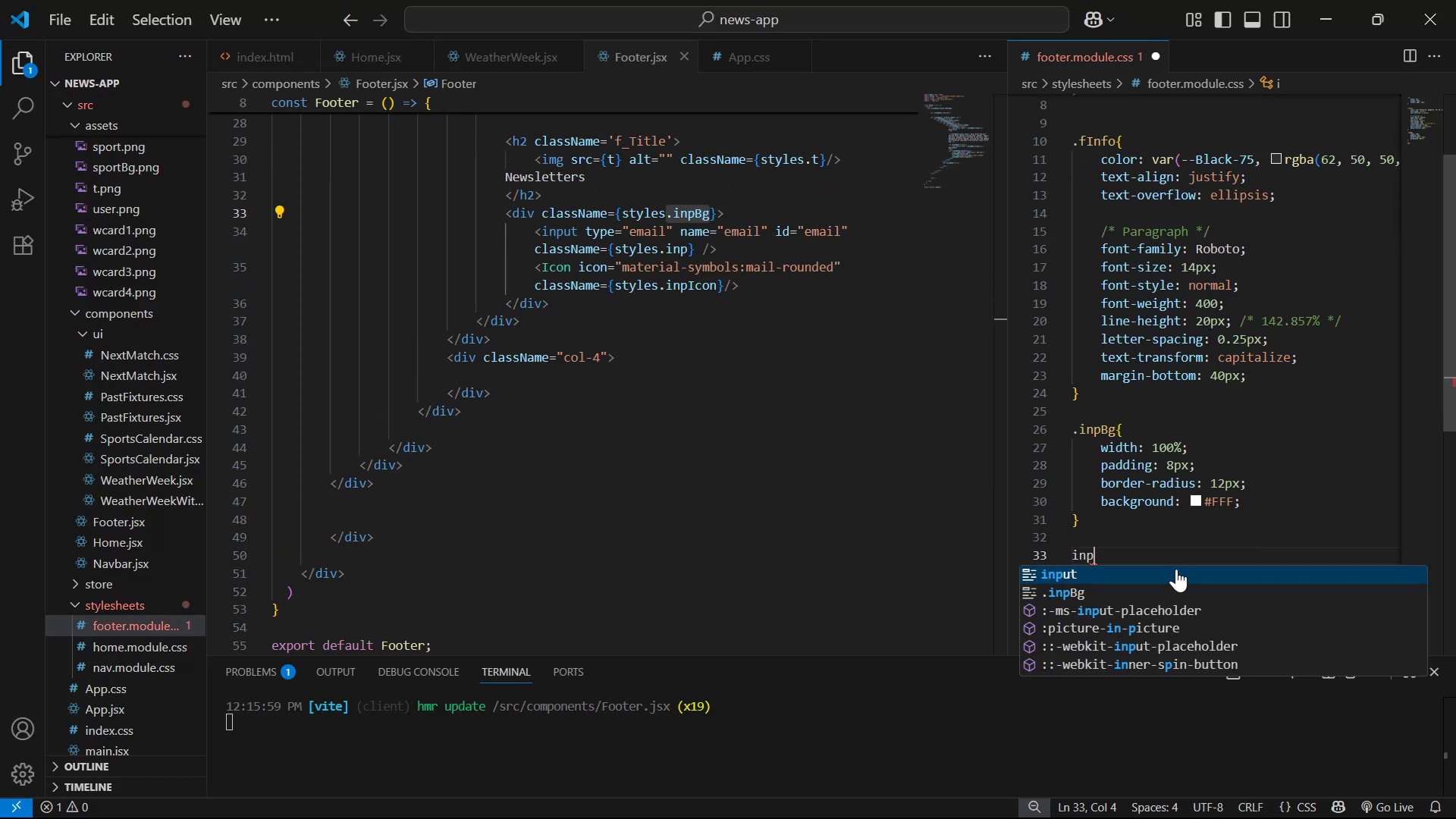 
key(Enter)
 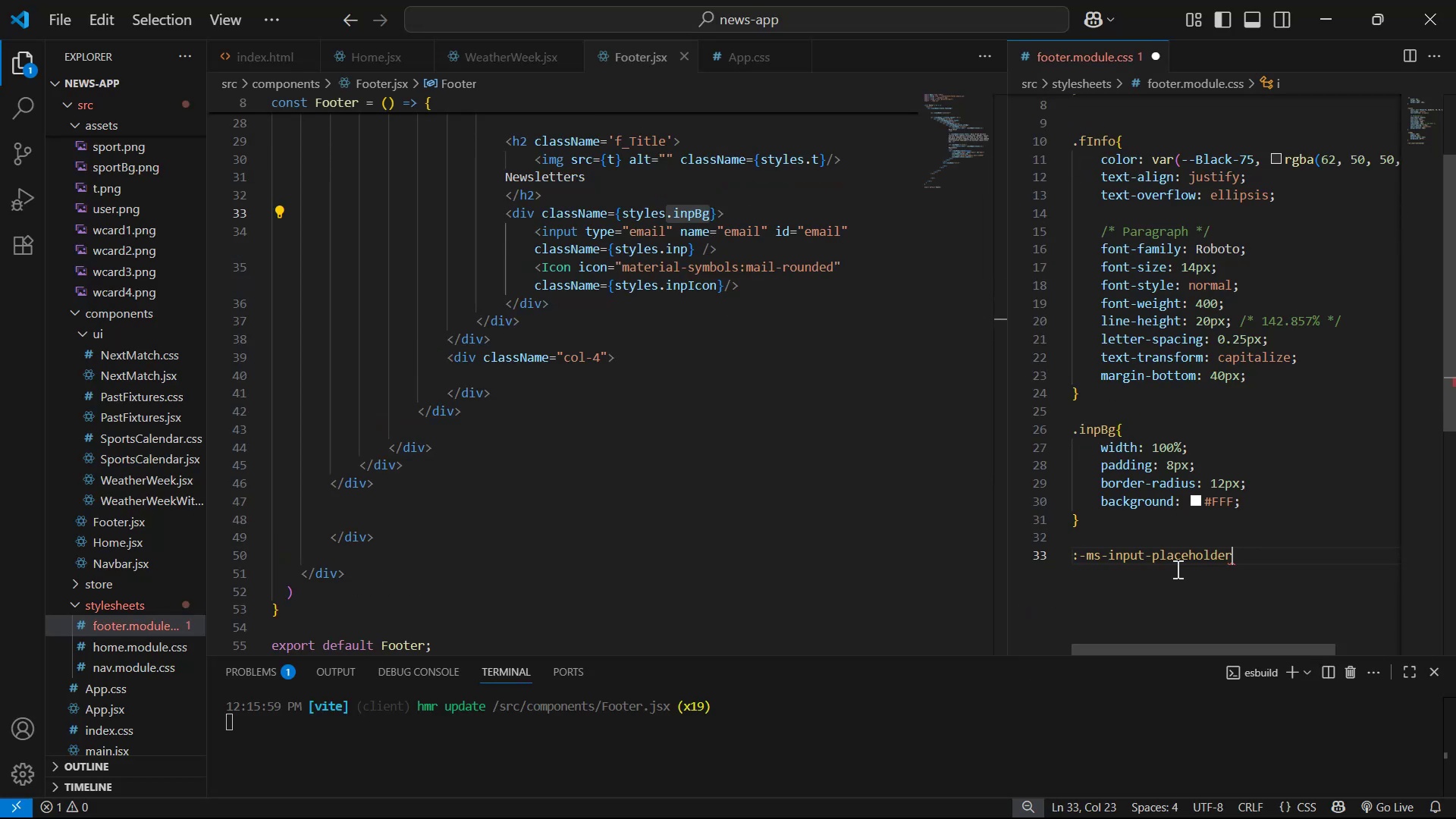 
key(Backspace)
 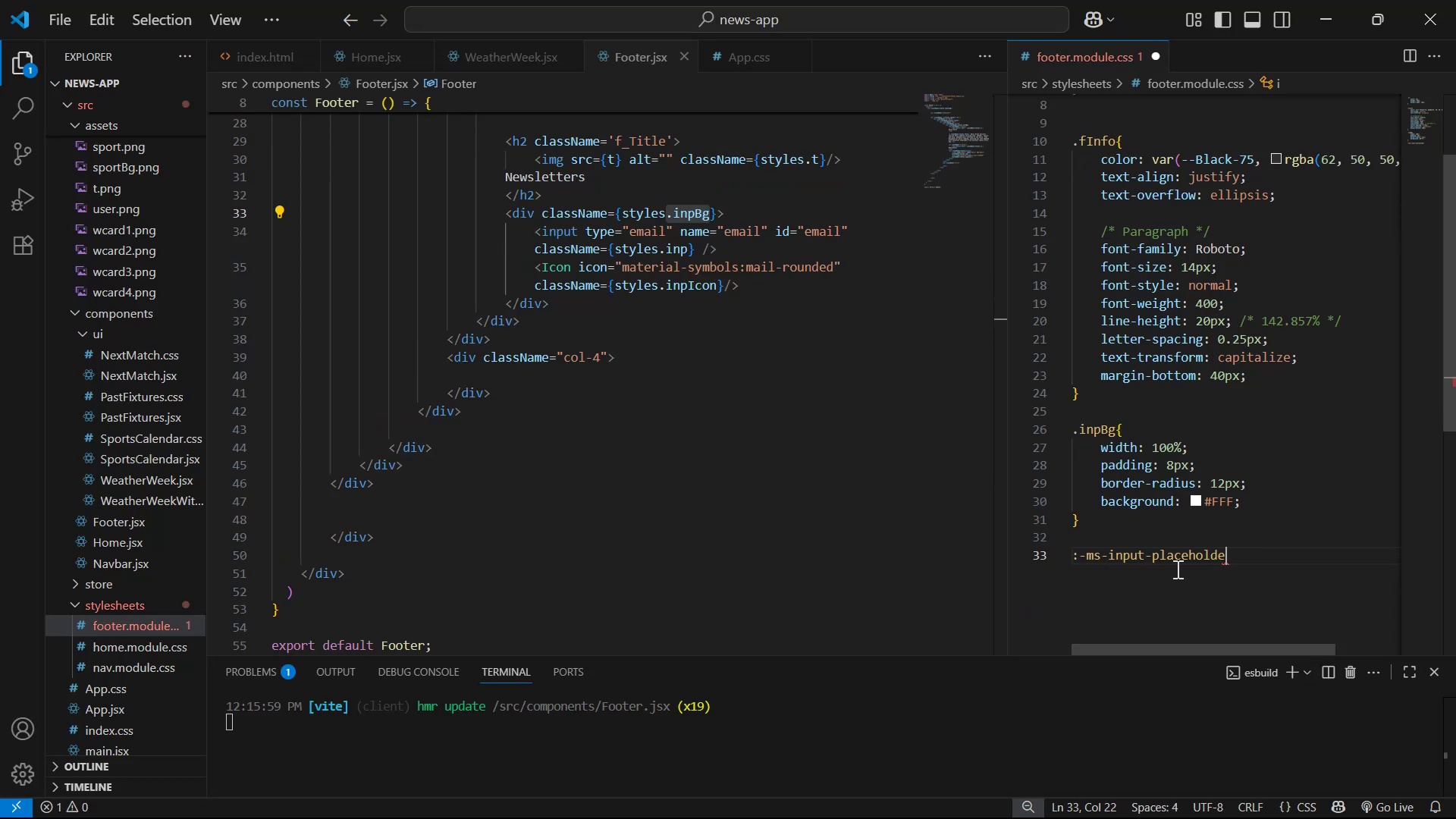 
key(Control+Z)
 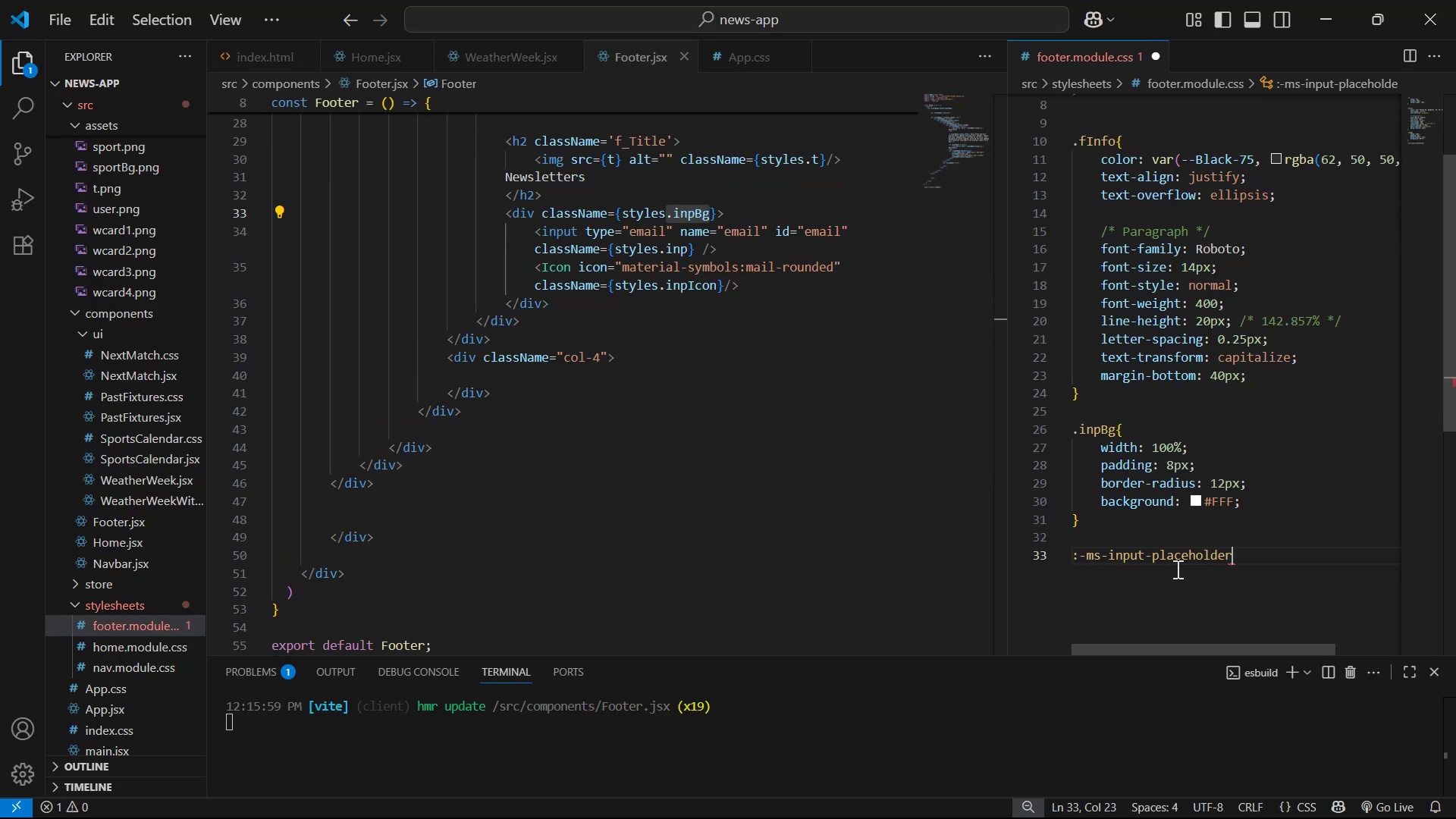 
key(Control+Z)
 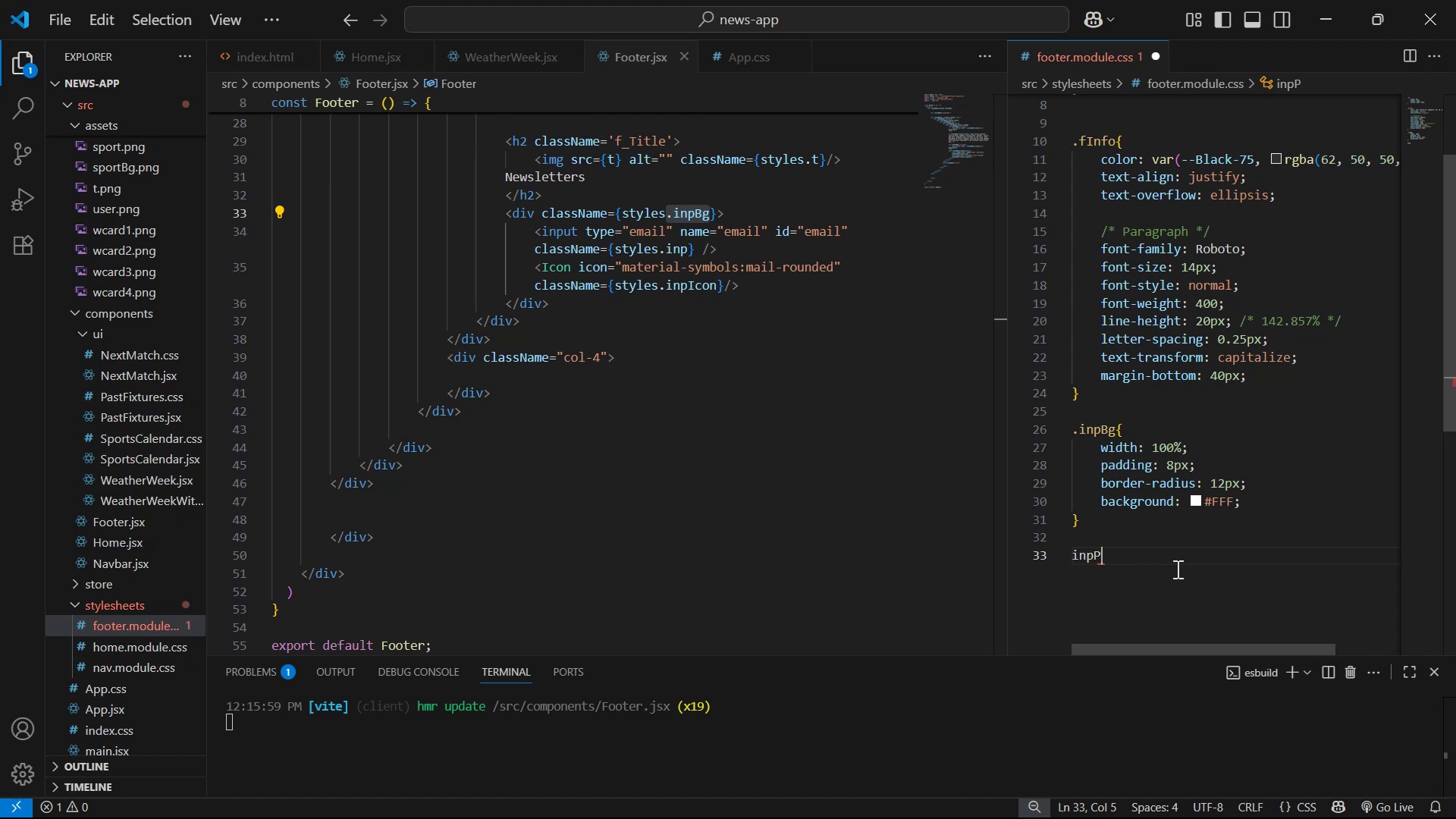 
key(Backspace)
 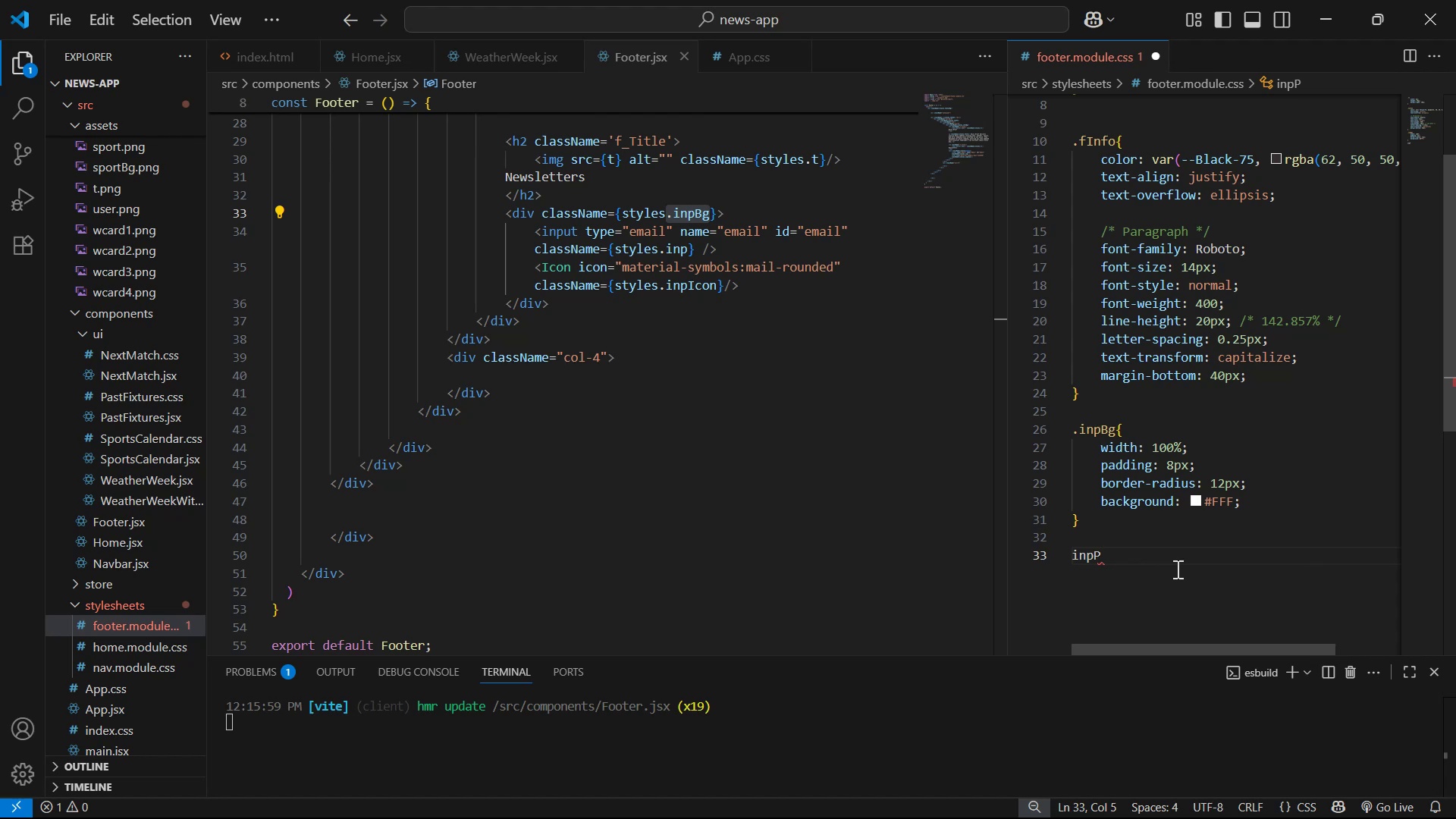 
key(Shift+ShiftLeft)
 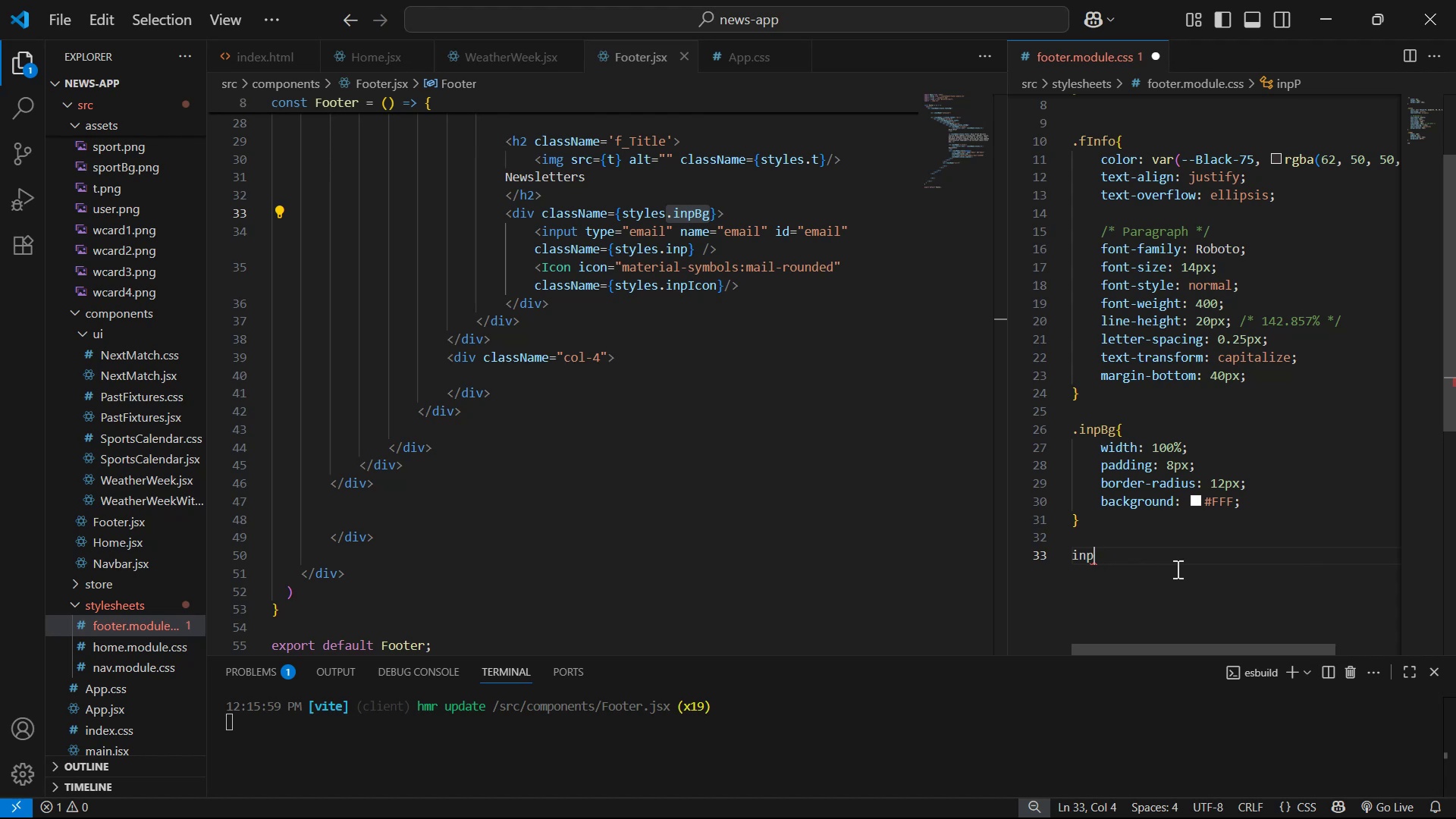 
key(Shift+BracketLeft)
 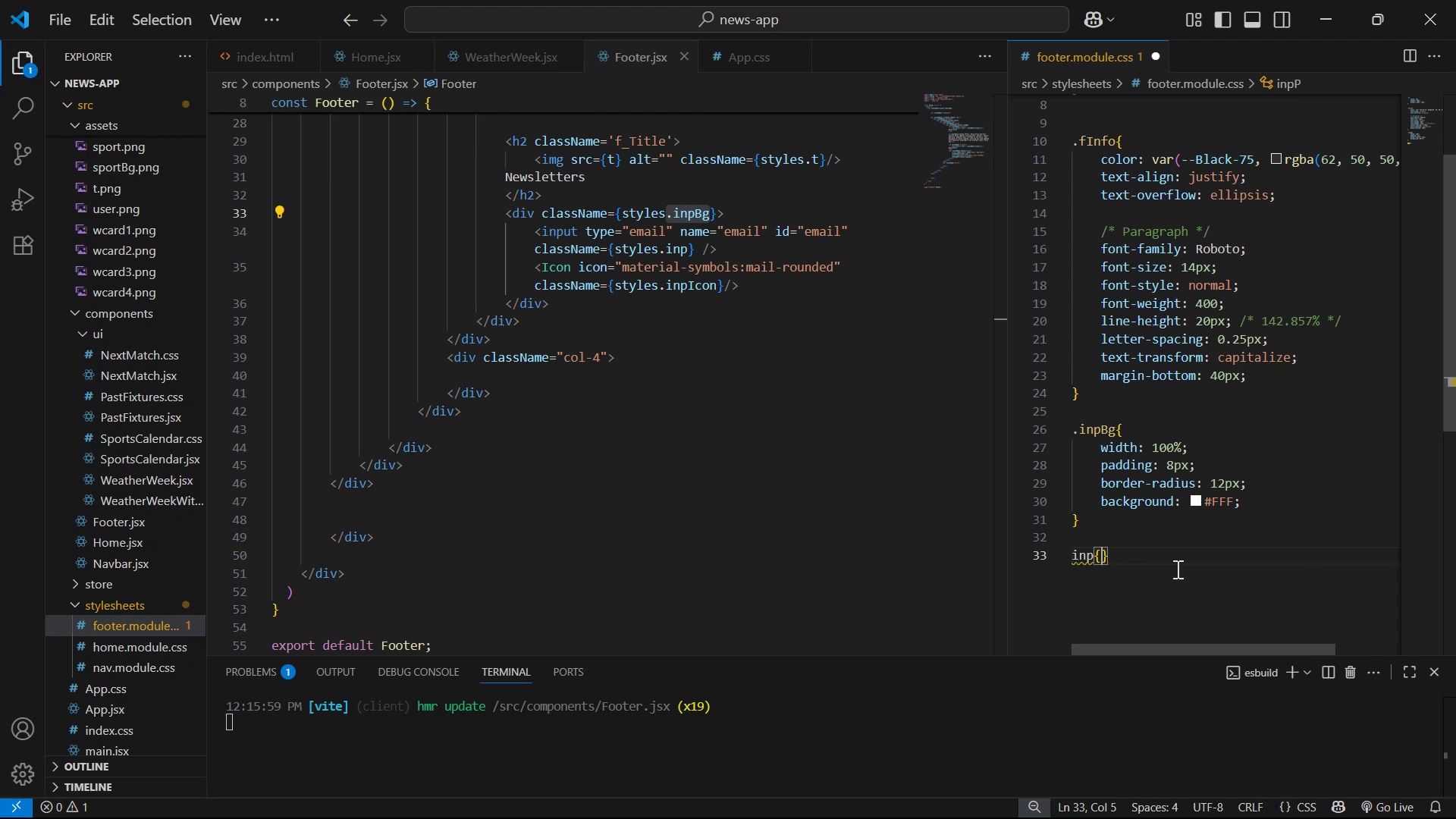 
key(Enter)
 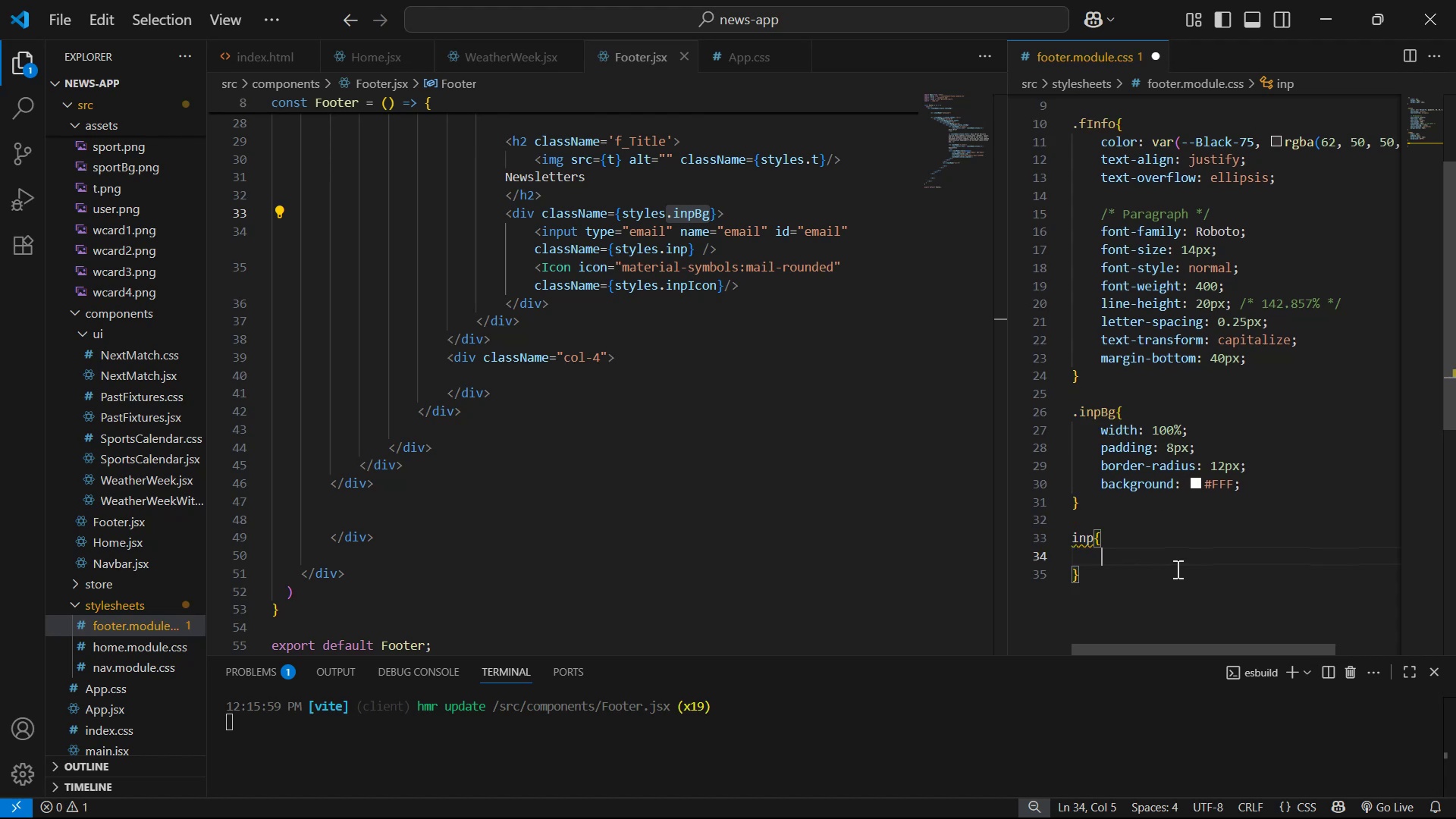 
key(ArrowLeft)
 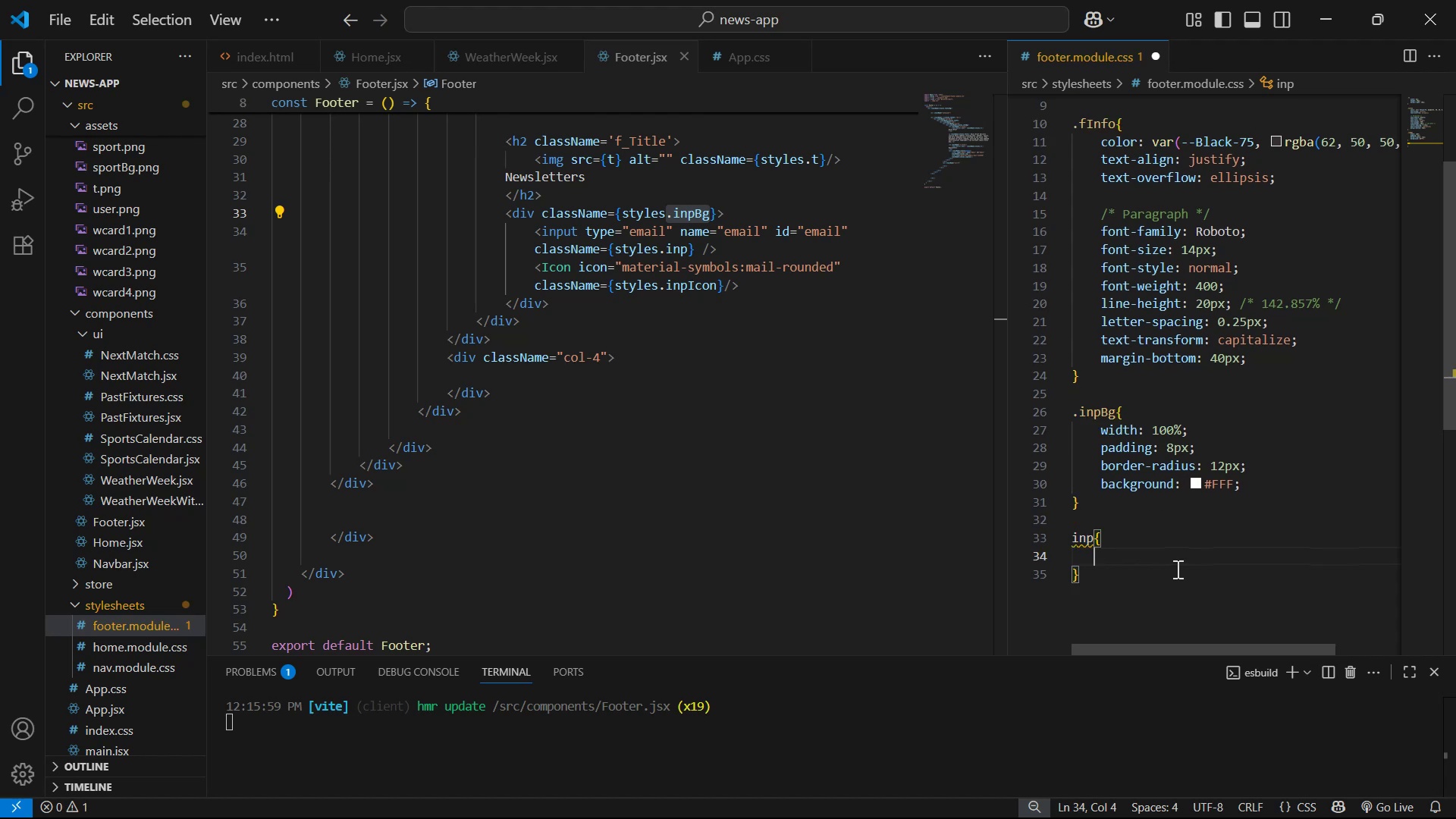 
key(ArrowLeft)
 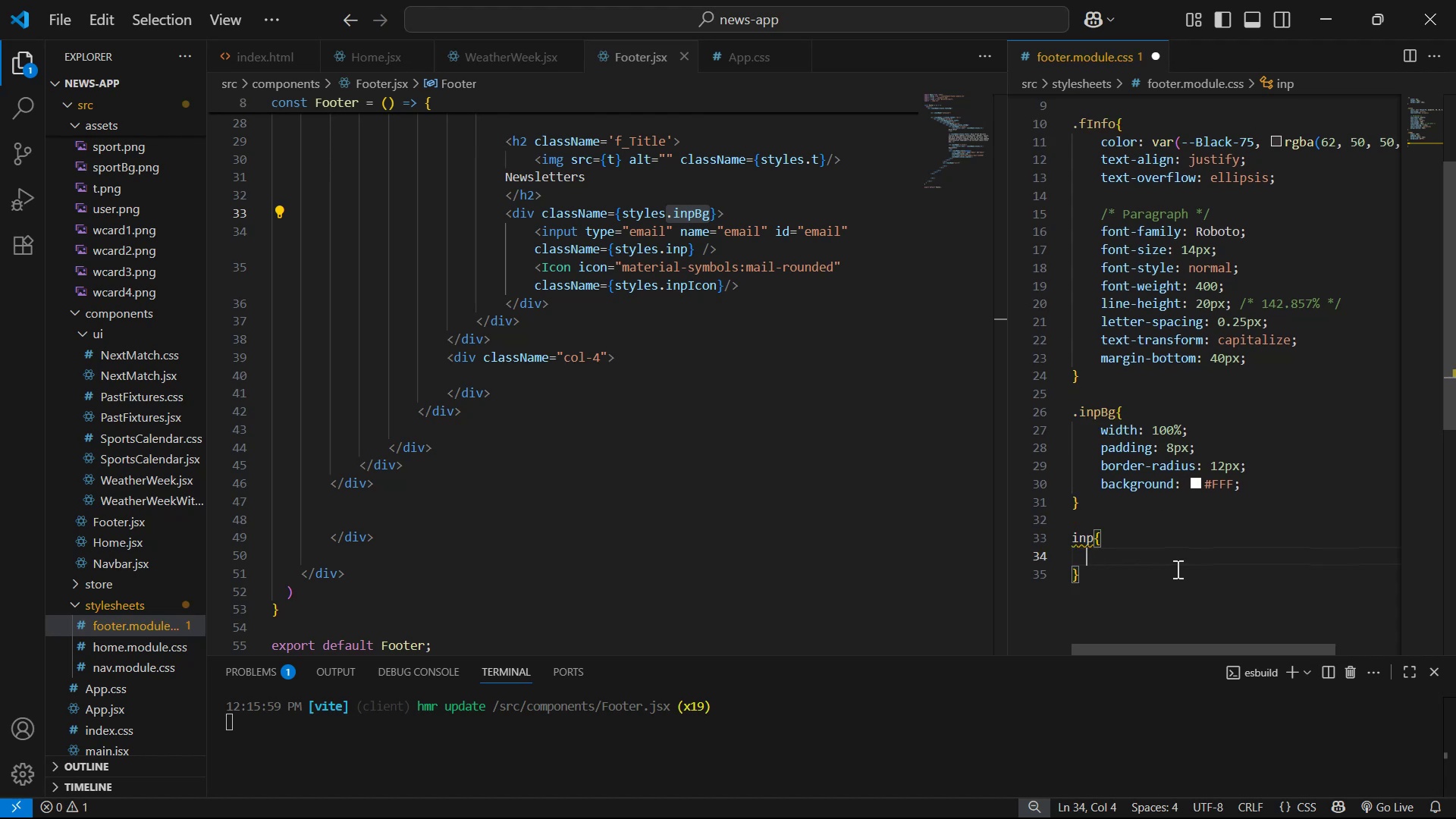 
key(ArrowLeft)
 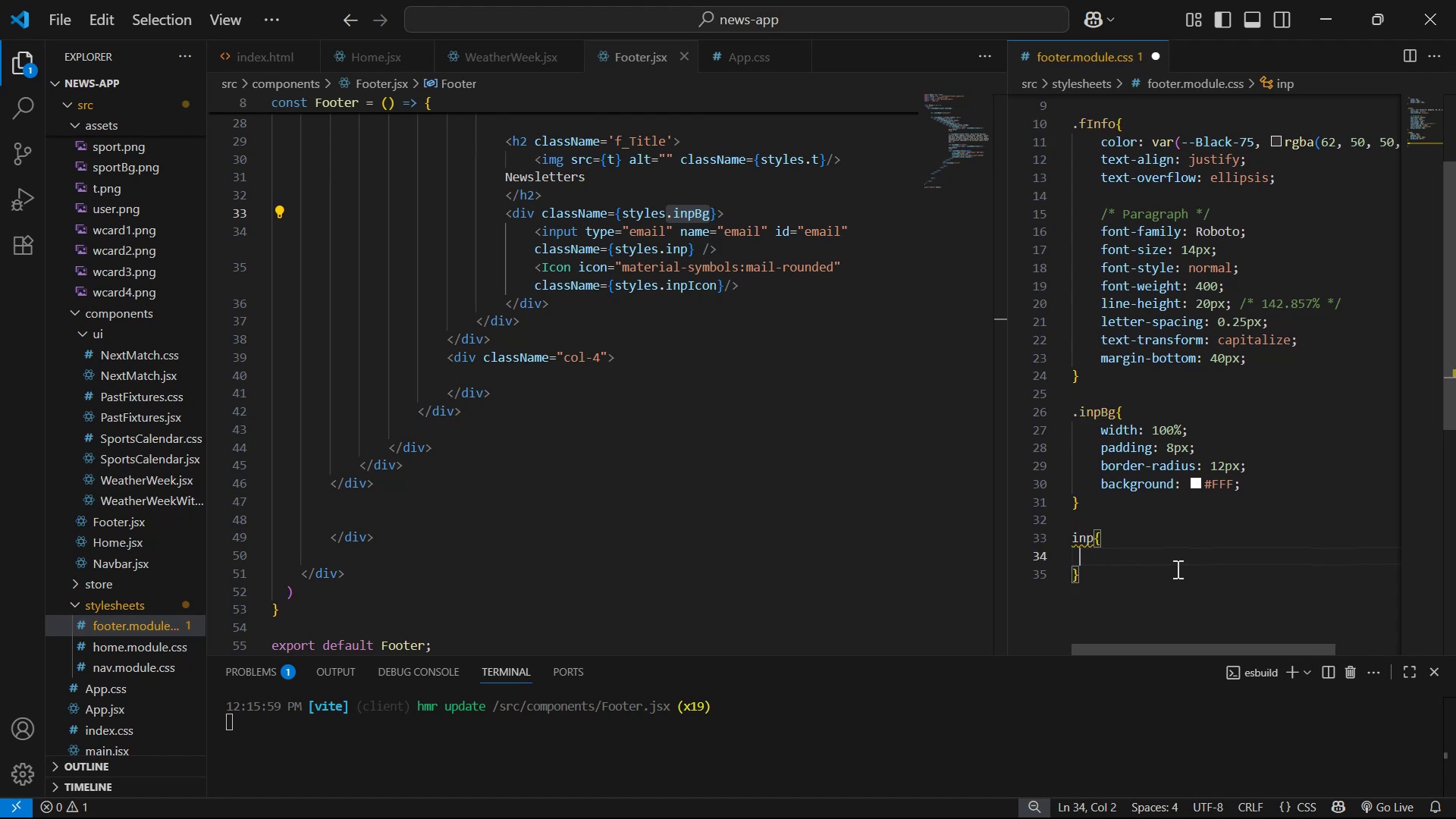 
key(ArrowUp)
 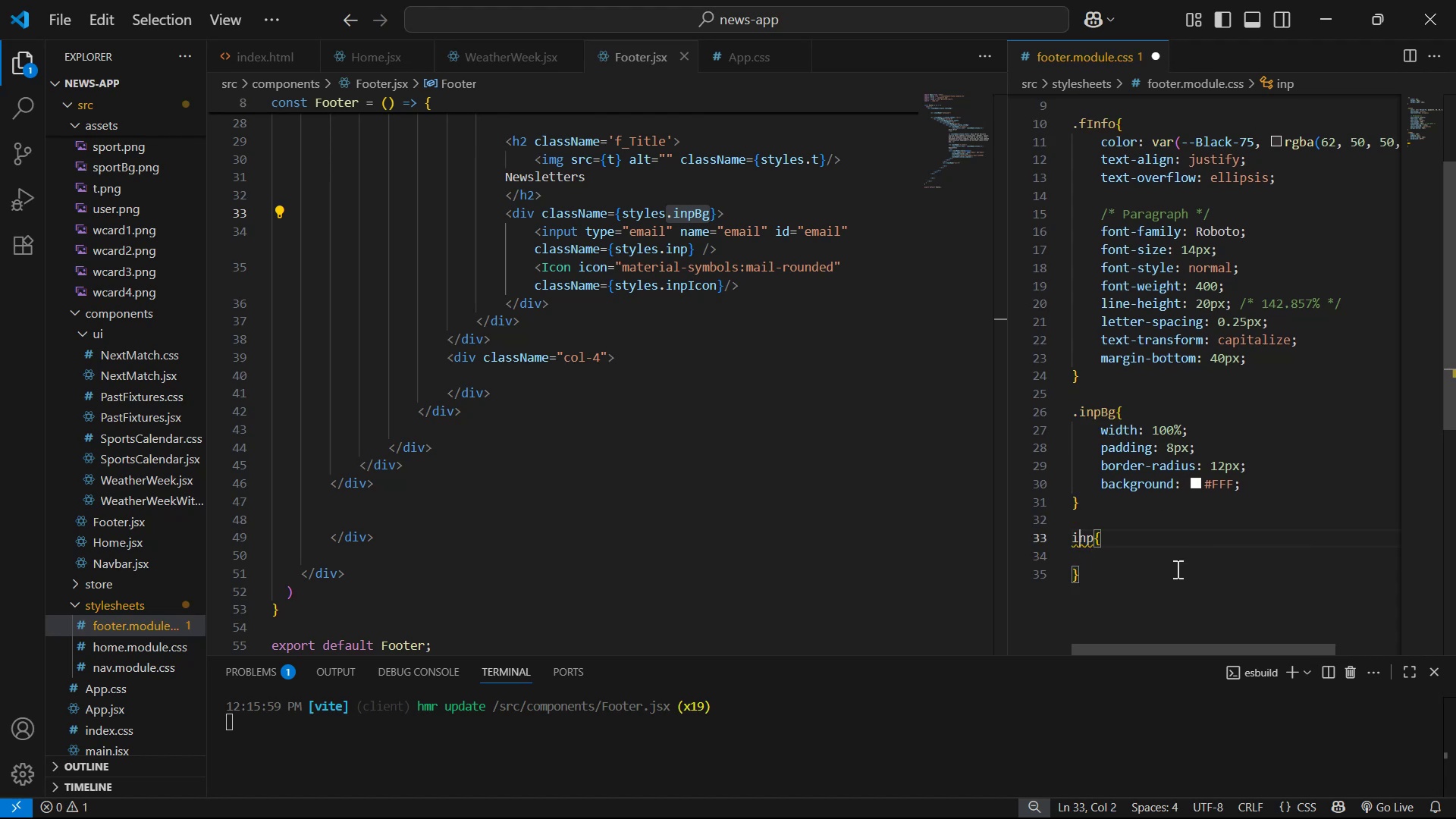 
key(ArrowLeft)
 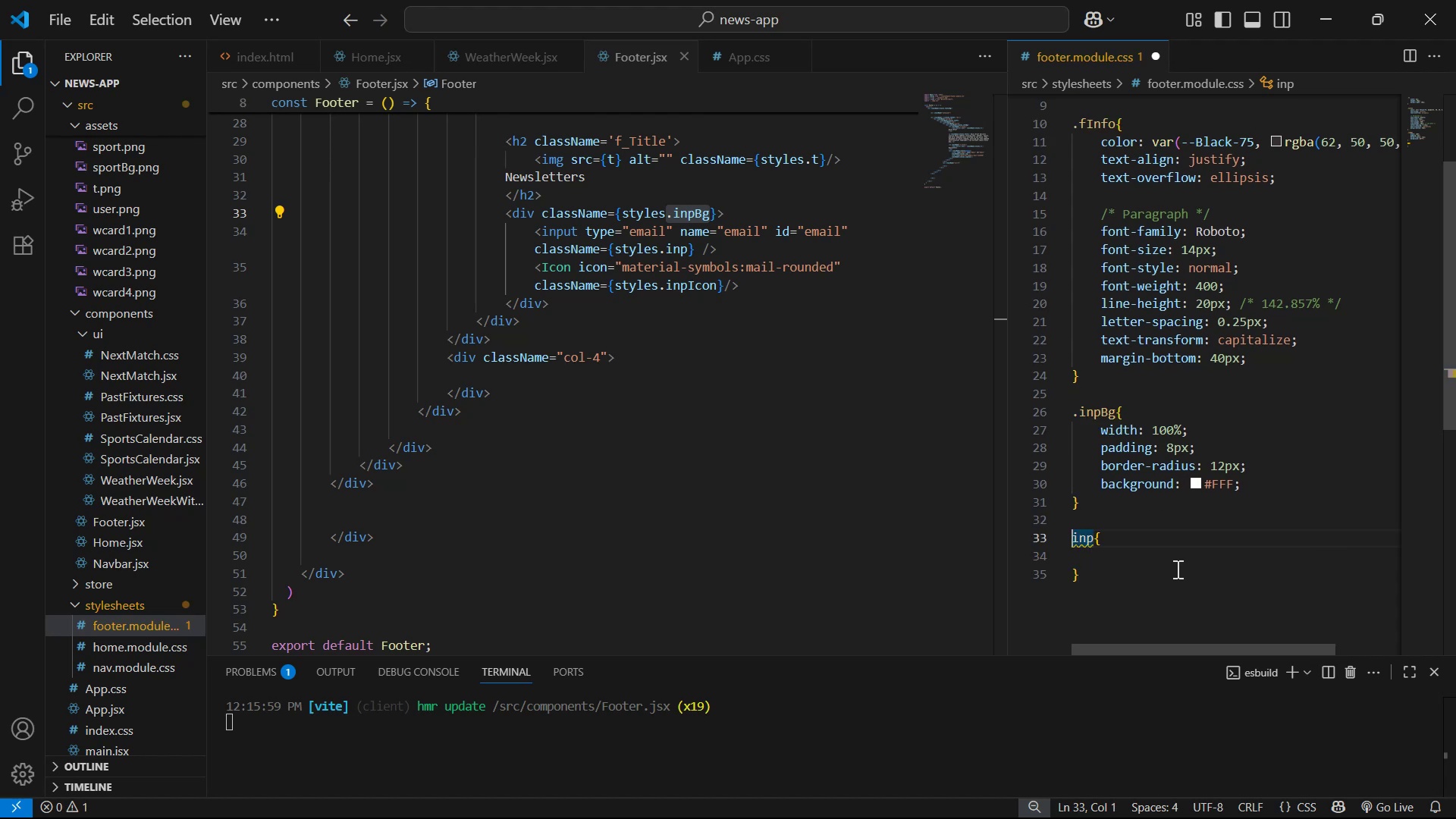 
key(Period)
 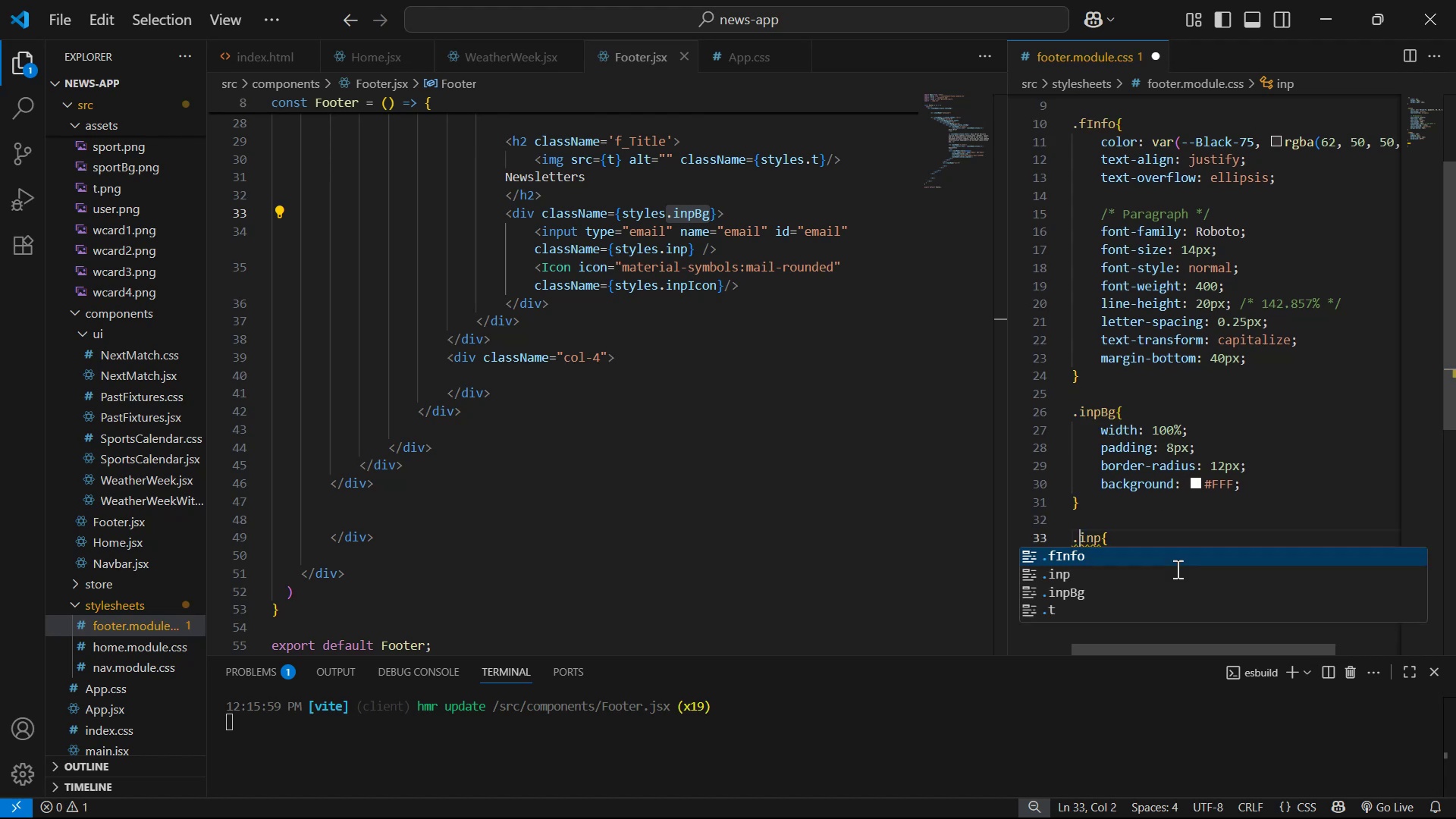 
hold_key(key=ArrowRight, duration=0.57)
 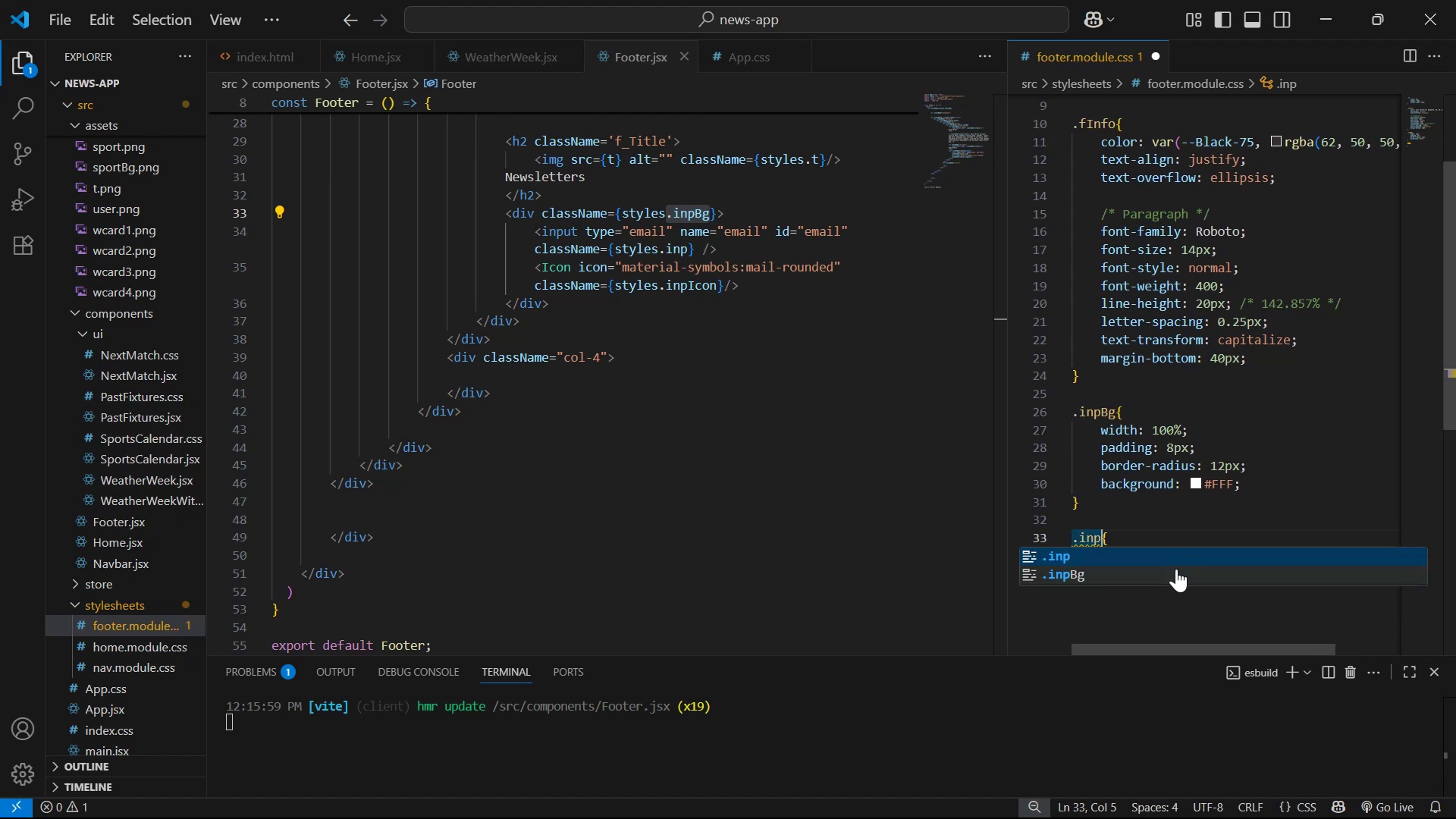 
key(ArrowRight)
 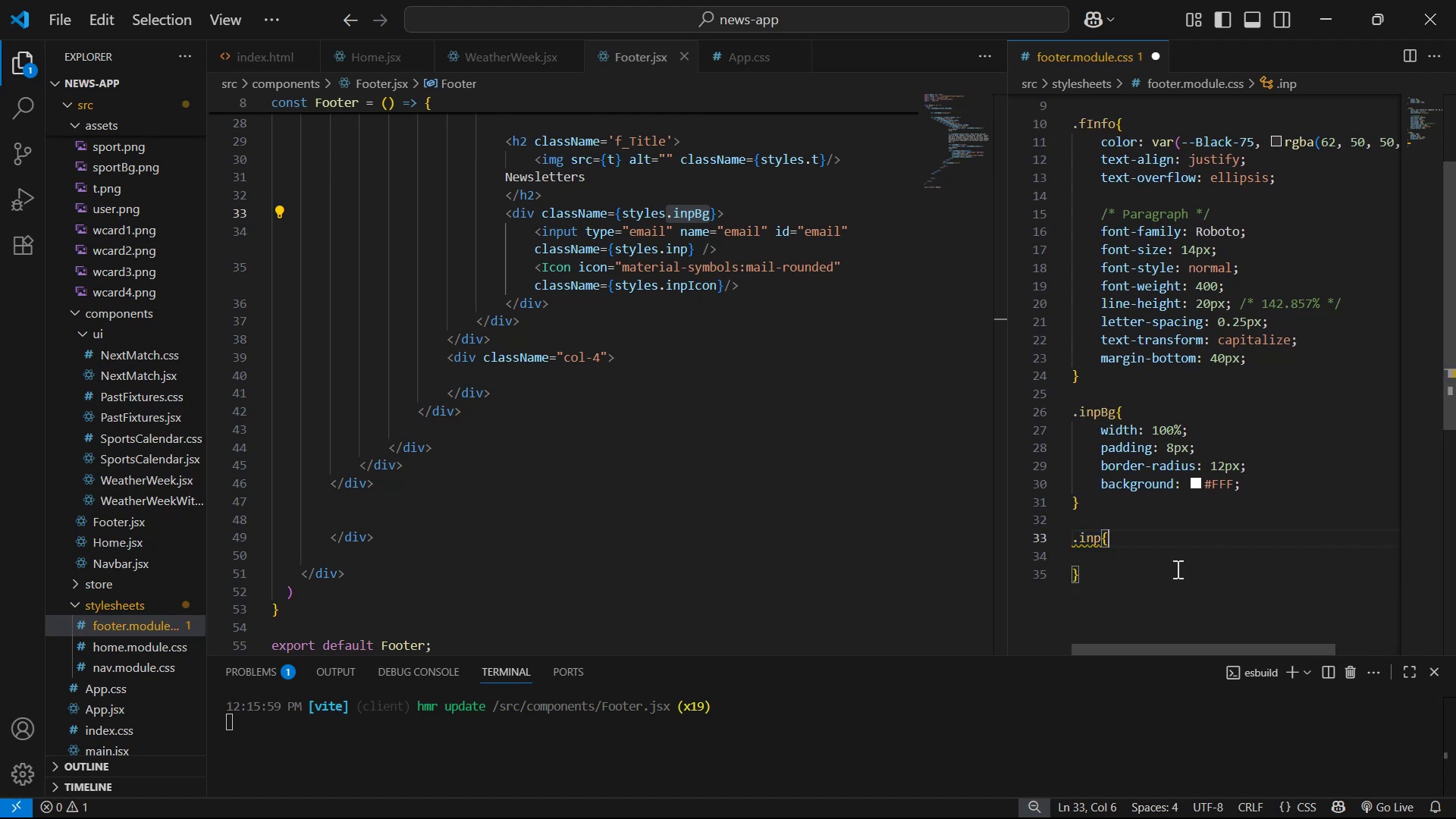 
key(ArrowDown)
 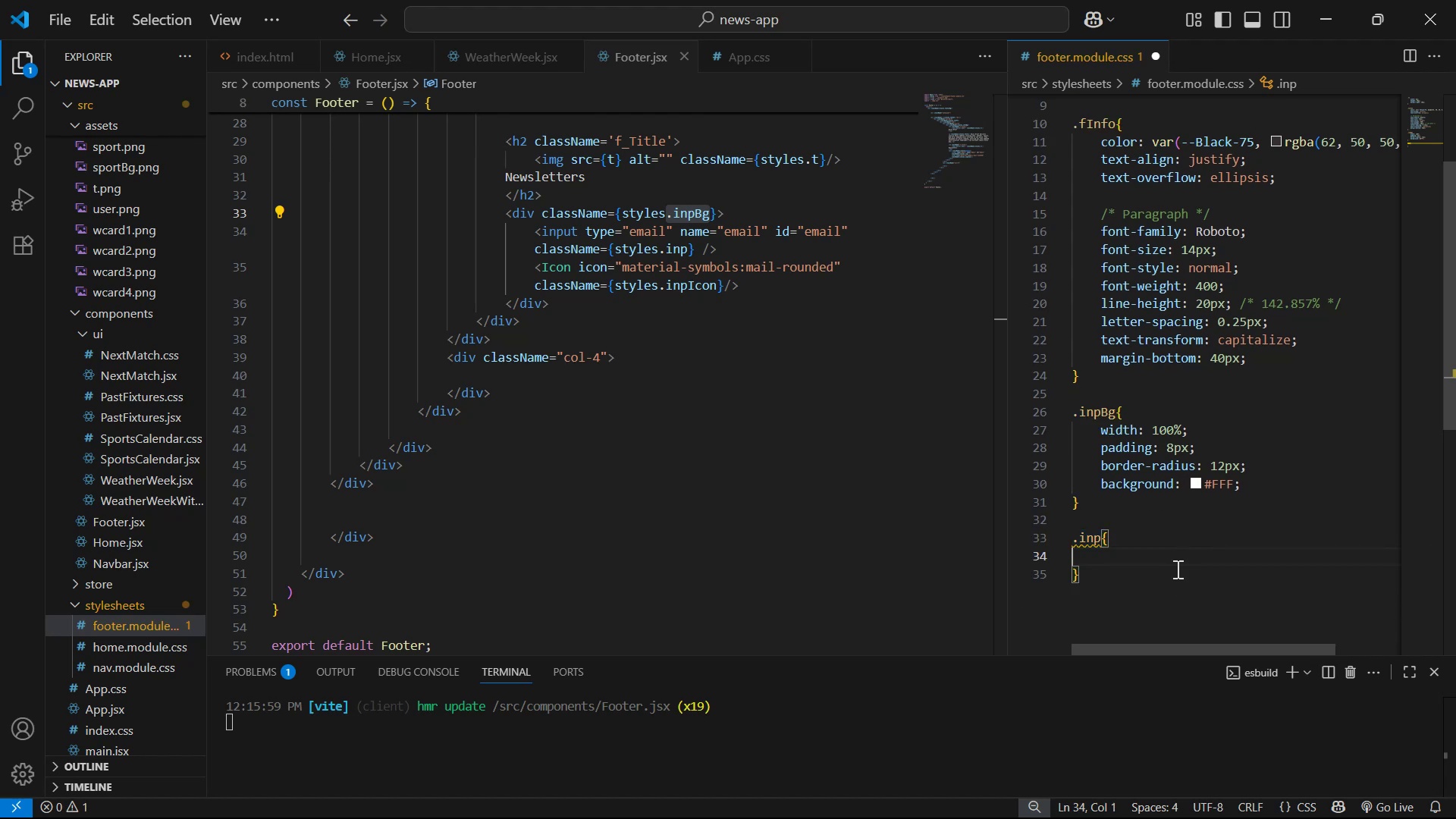 
key(Backspace)
 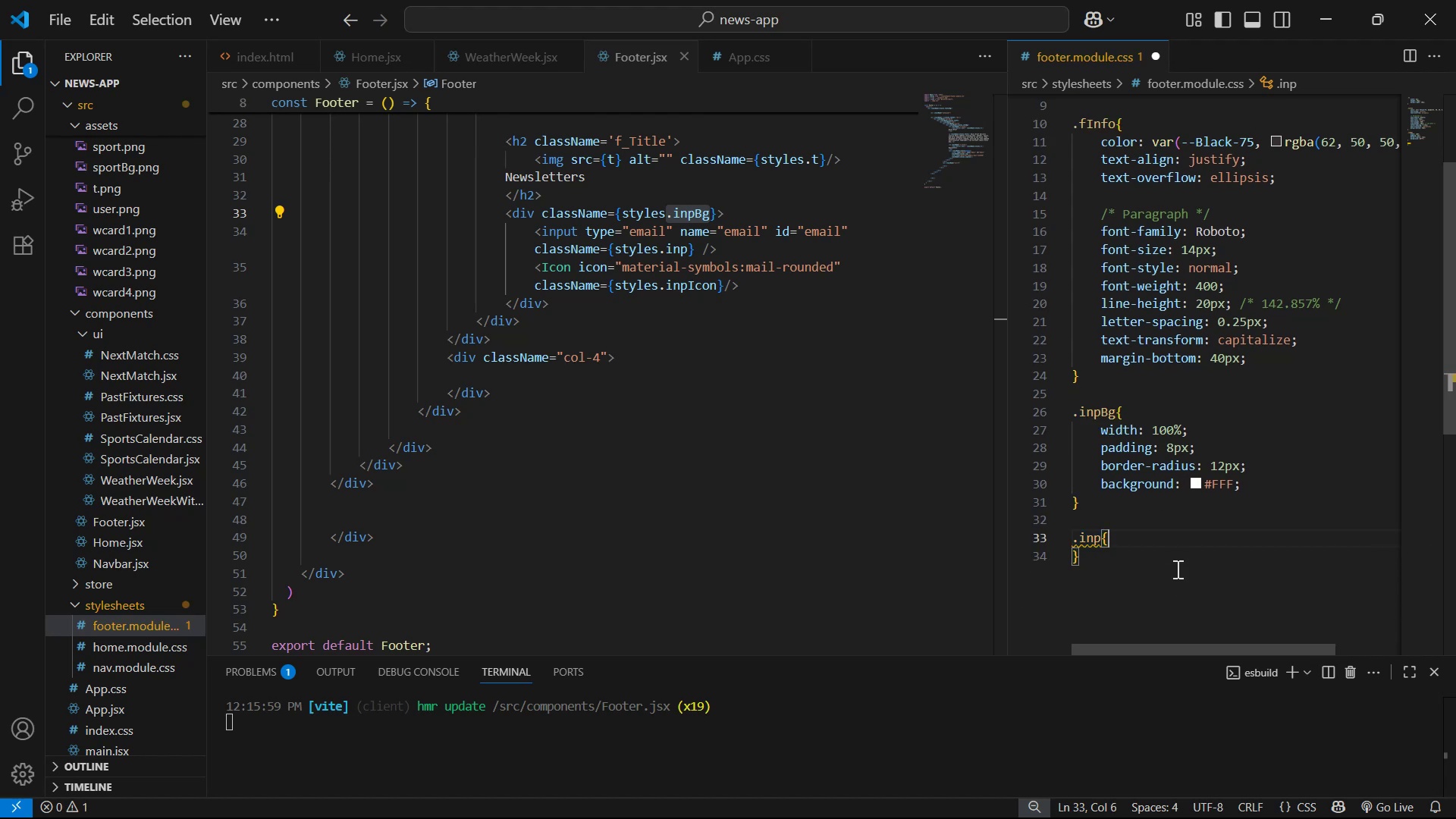 
key(Enter)
 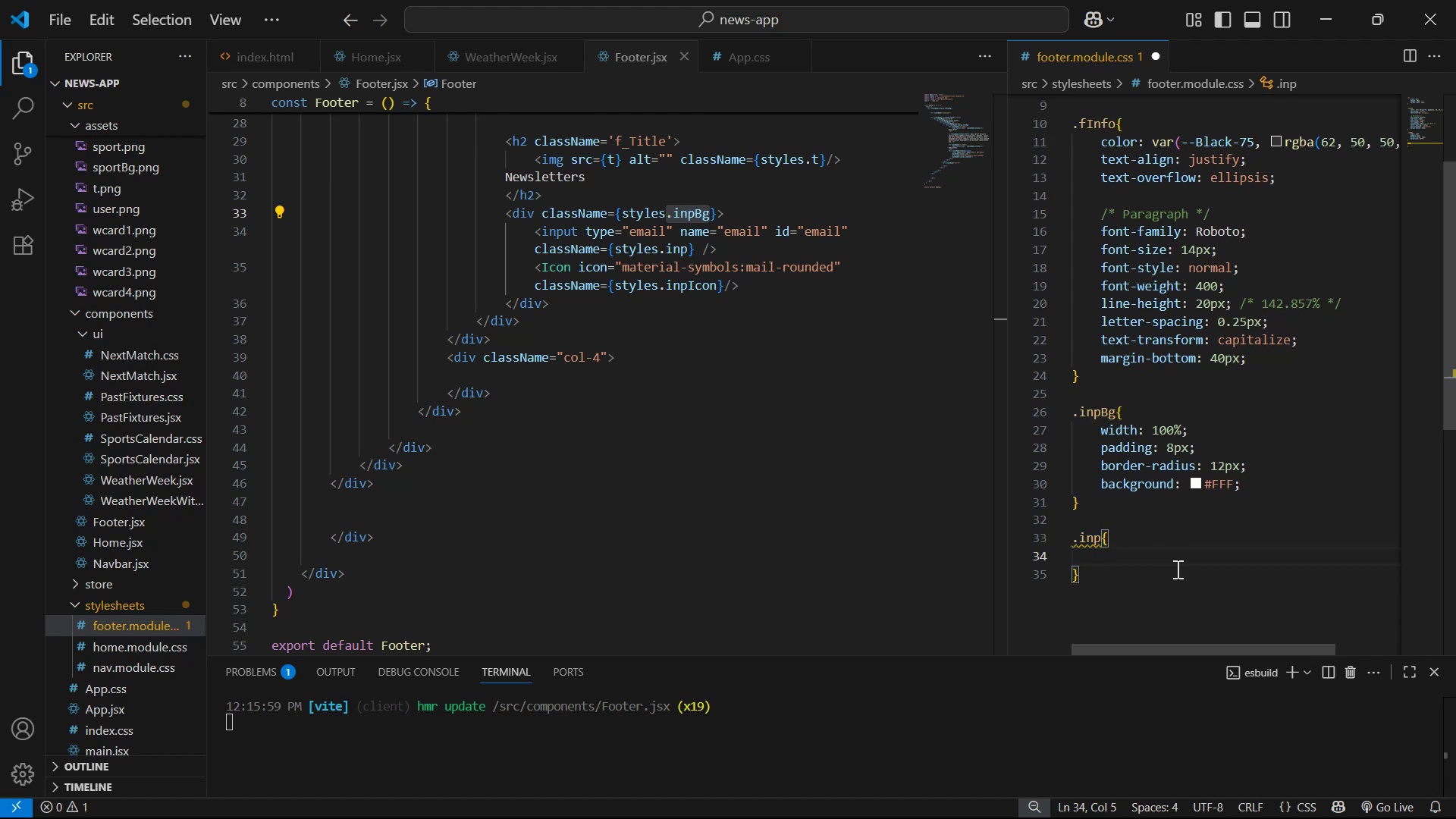 
type(ba)
 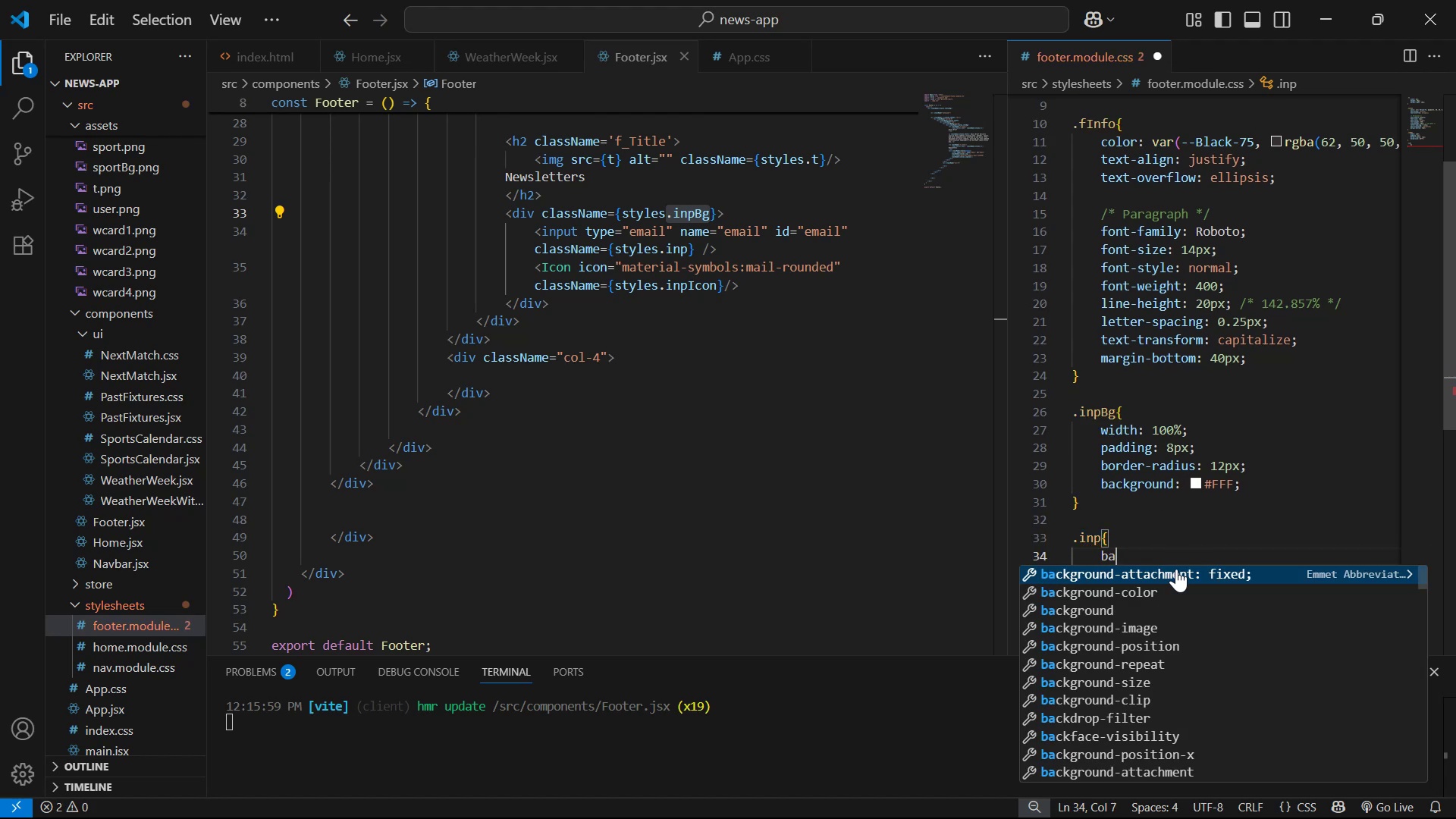 
key(ArrowDown)
 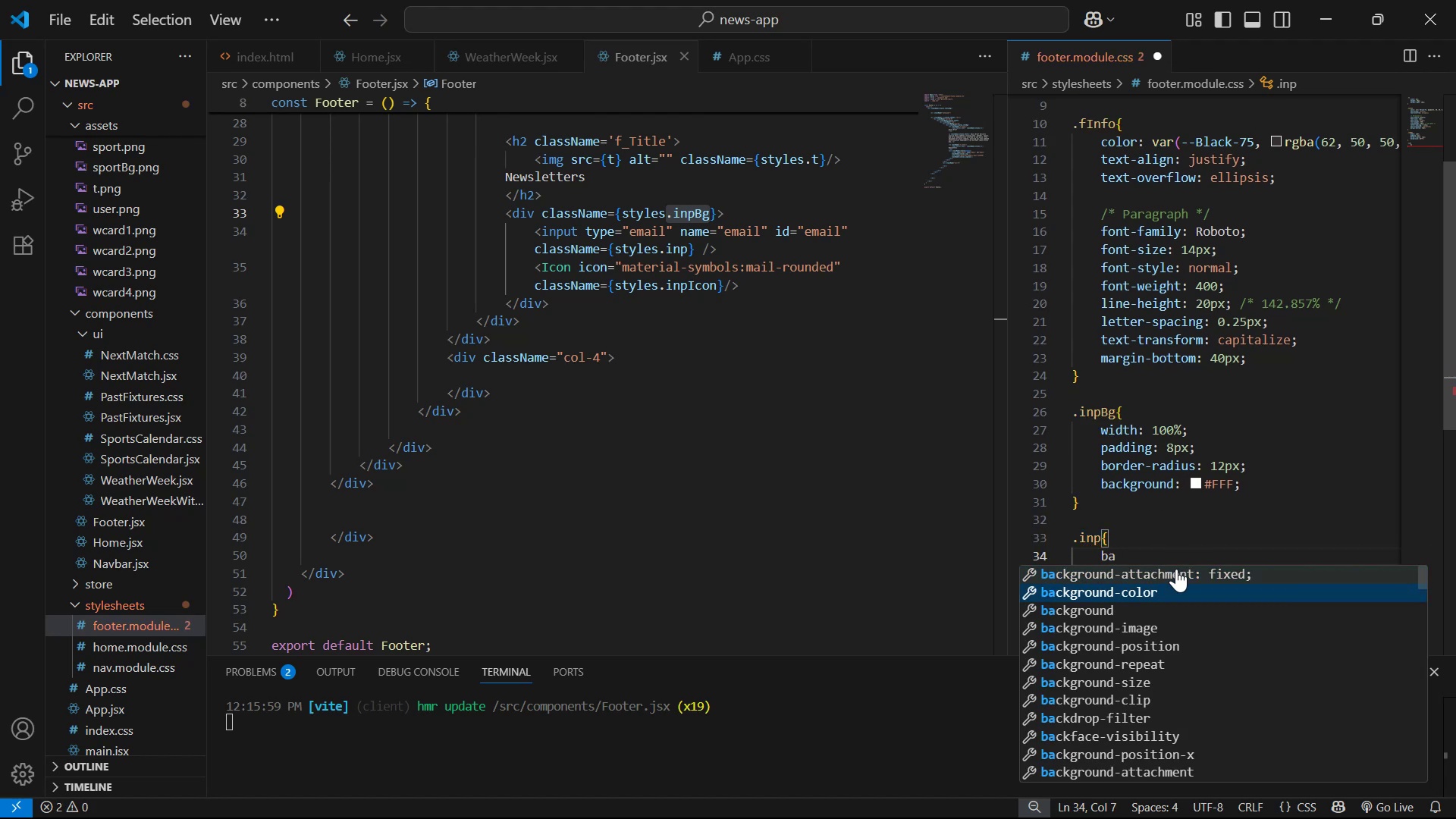 
key(ArrowDown)
 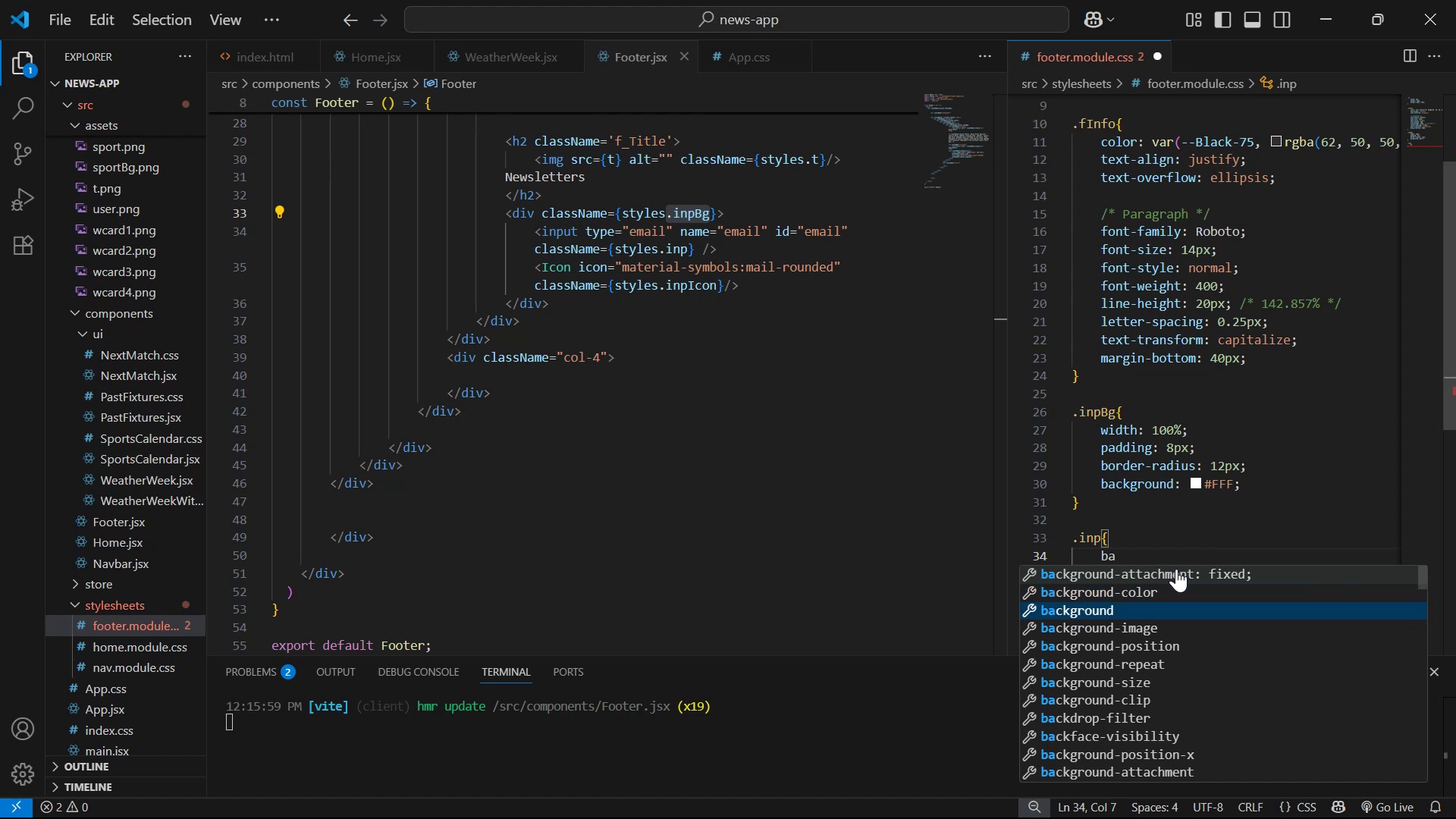 
key(Enter)
 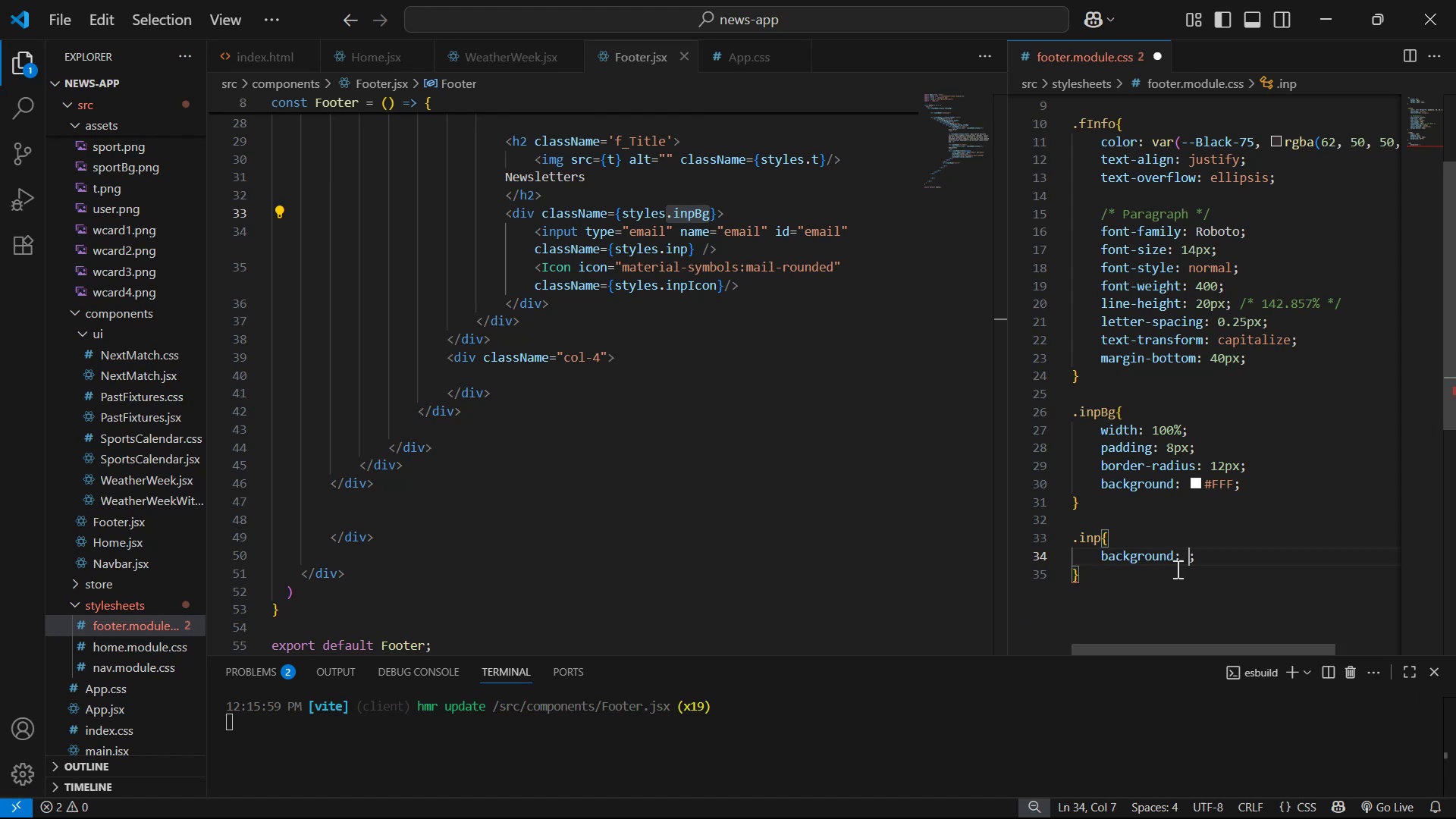 
type(w)
key(Backspace)
type(r)
key(Backspace)
type(tr)
 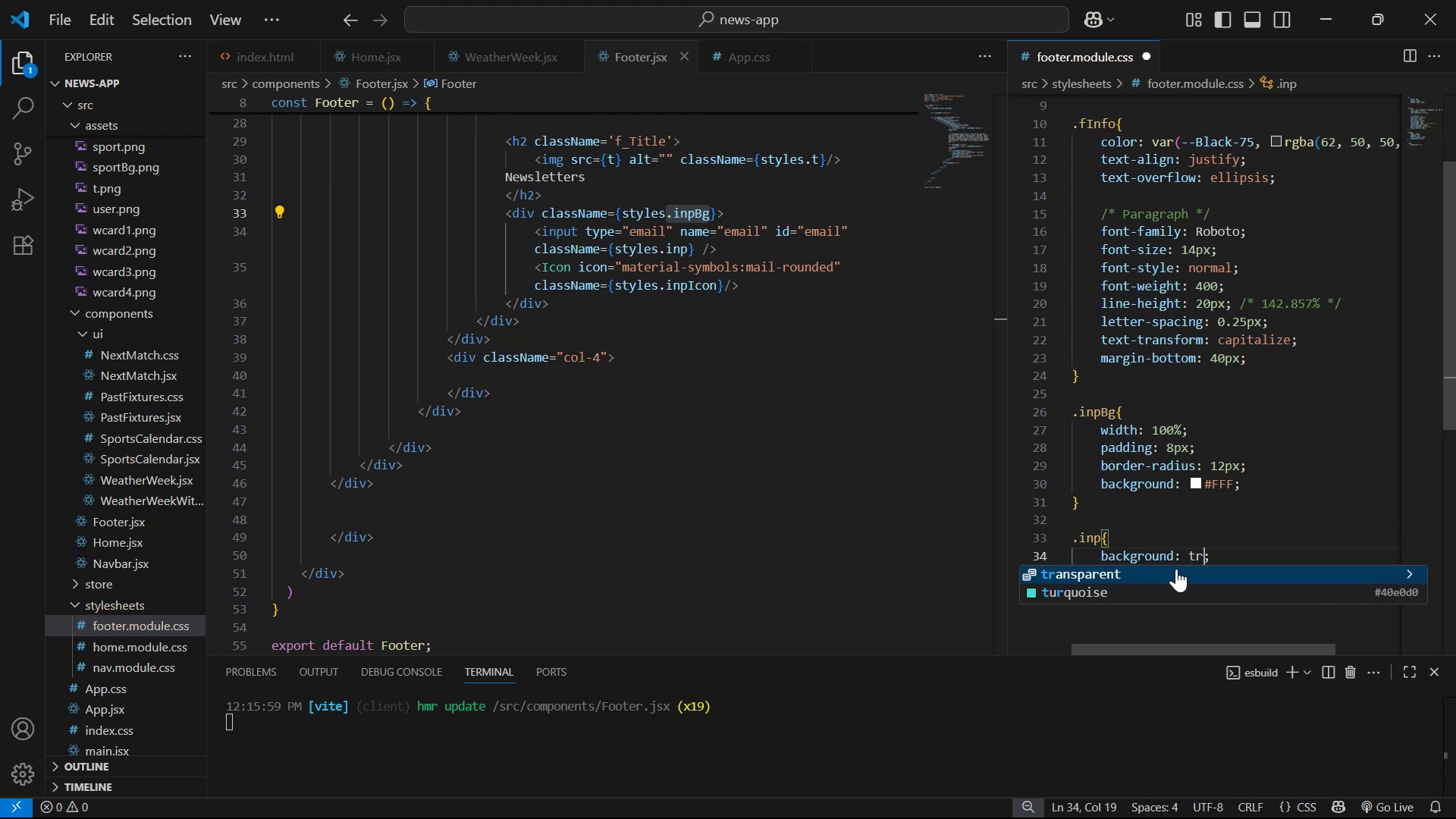 
key(Enter)
 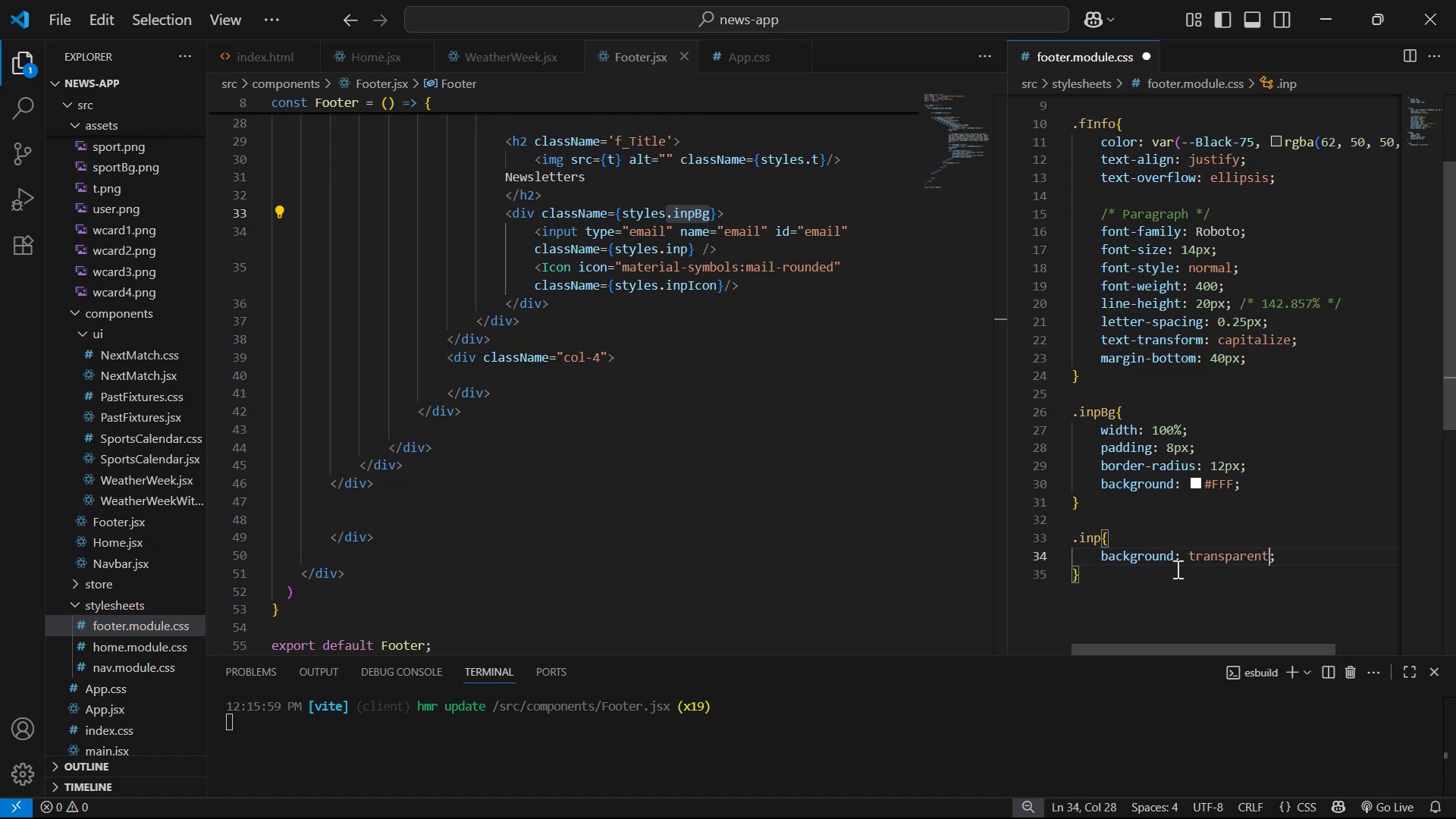 
key(ArrowRight)
 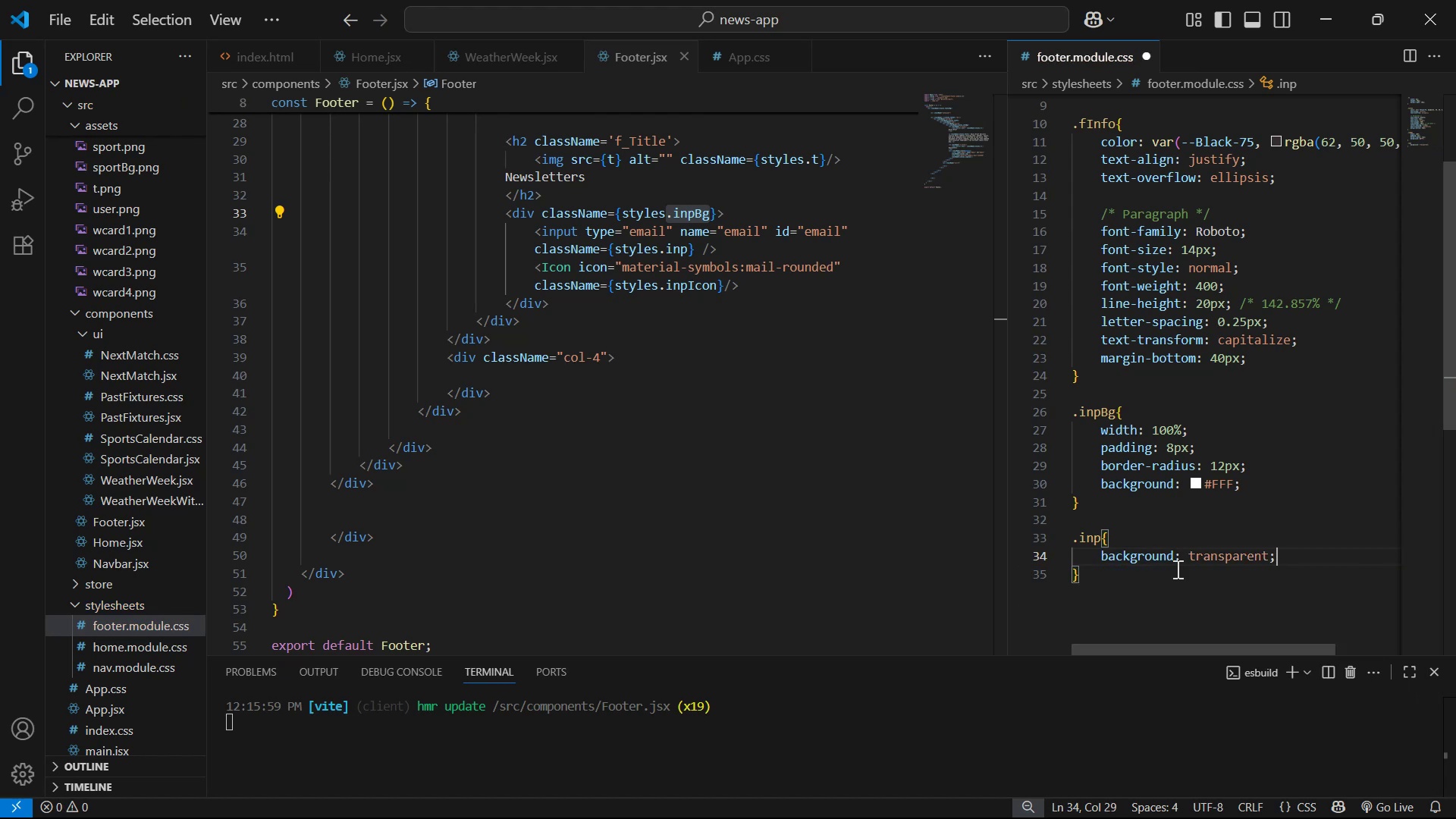 
key(Enter)
 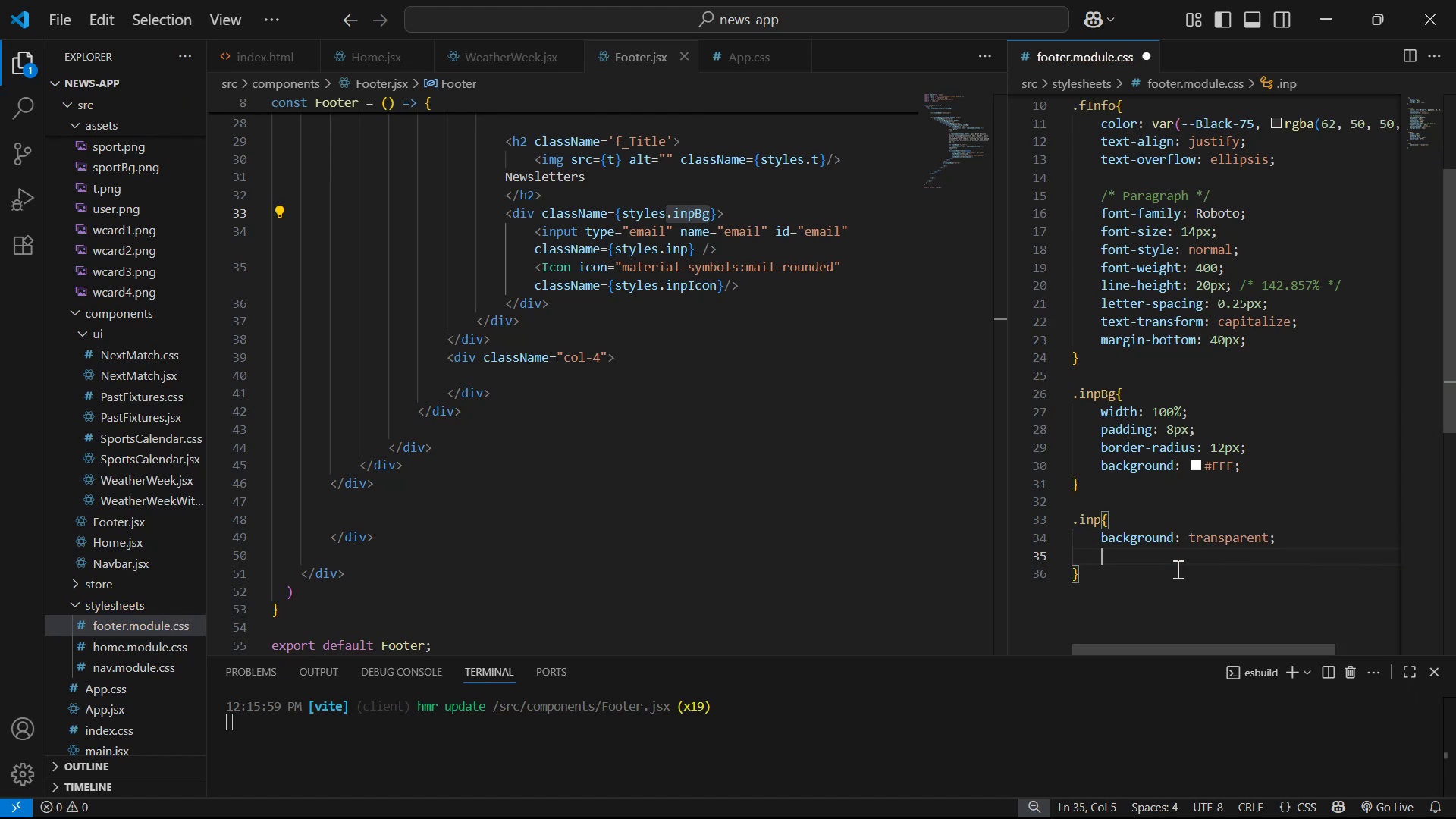 
type(out)
 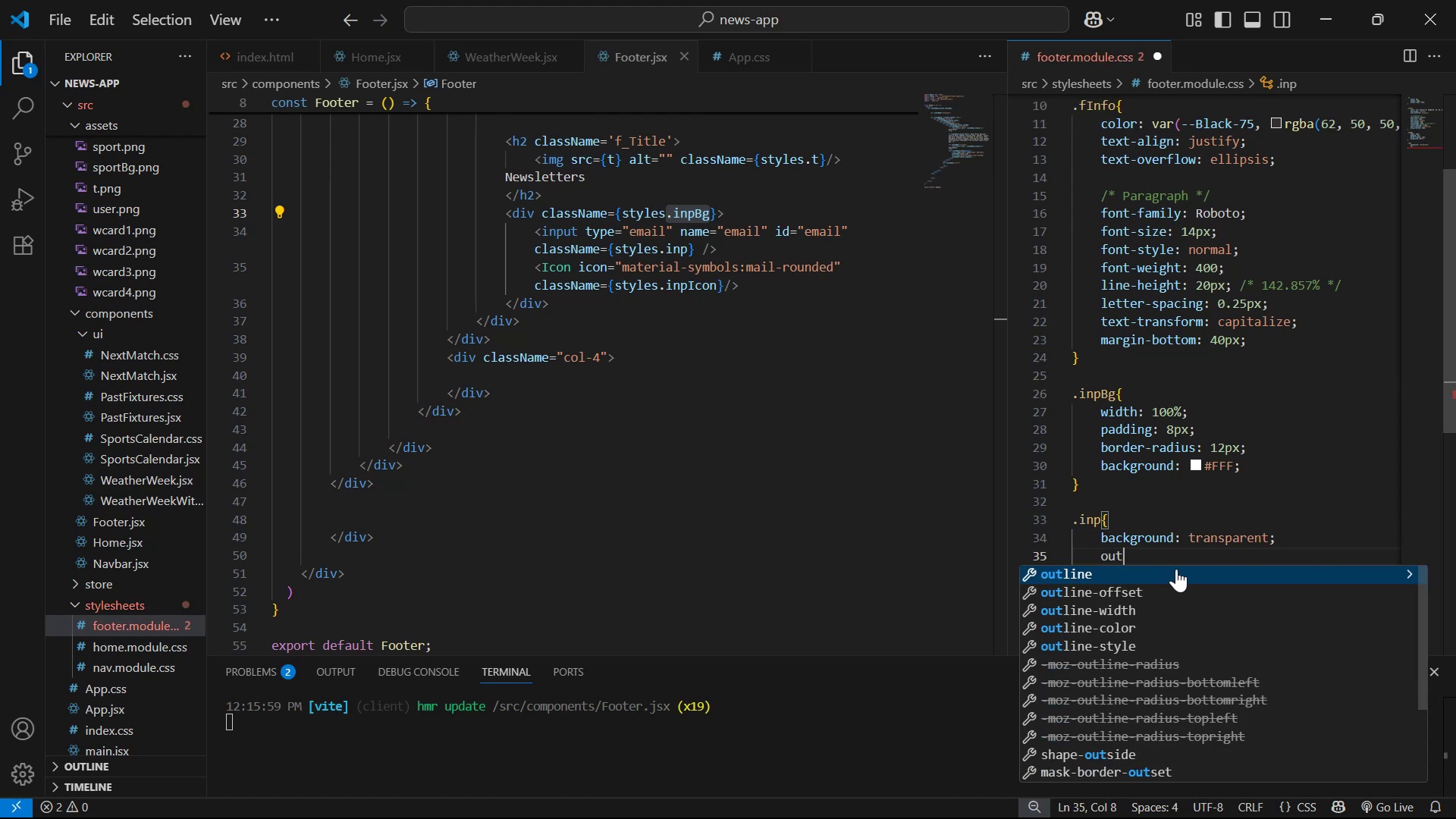 
key(Enter)
 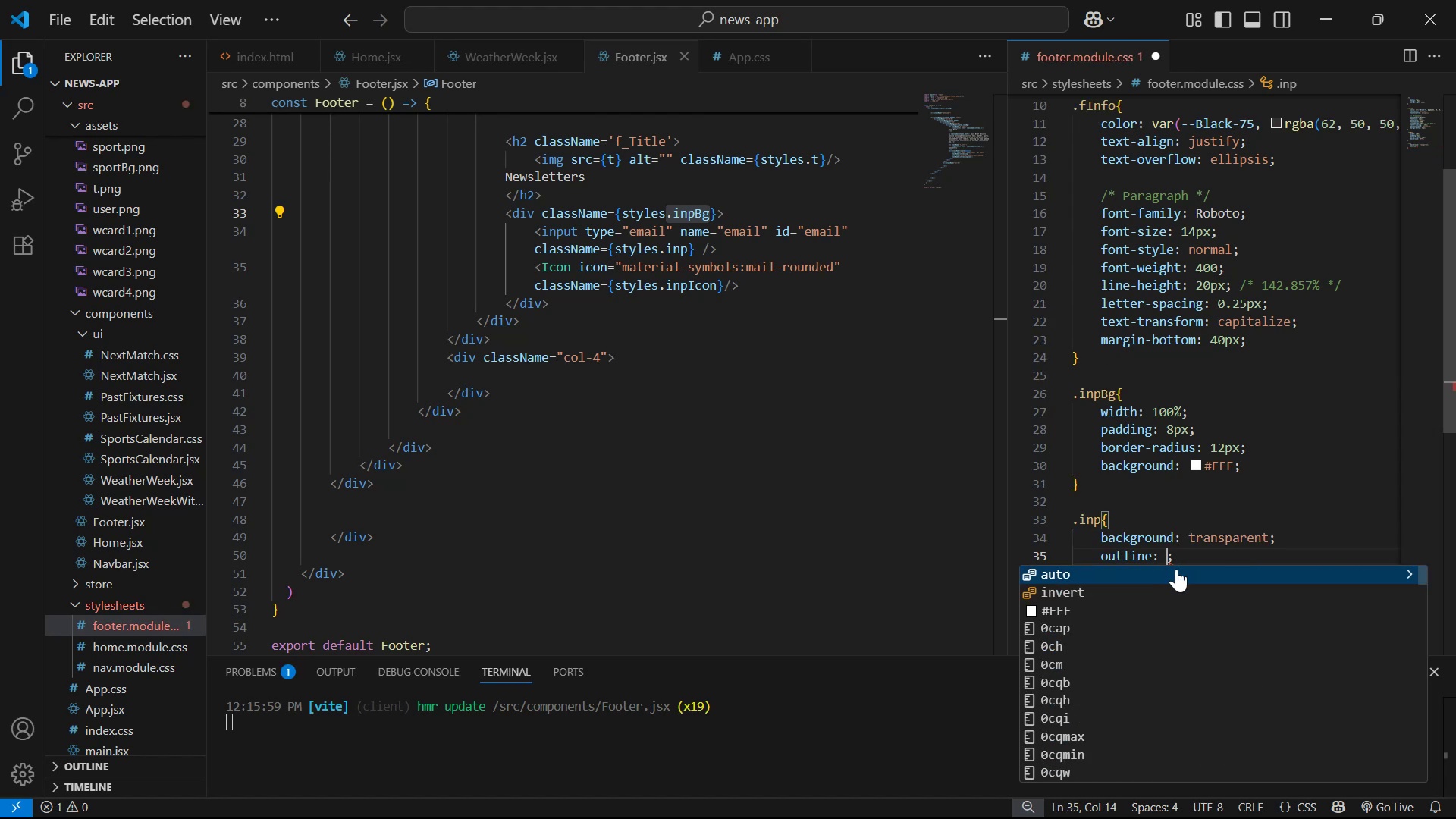 
type(no)
 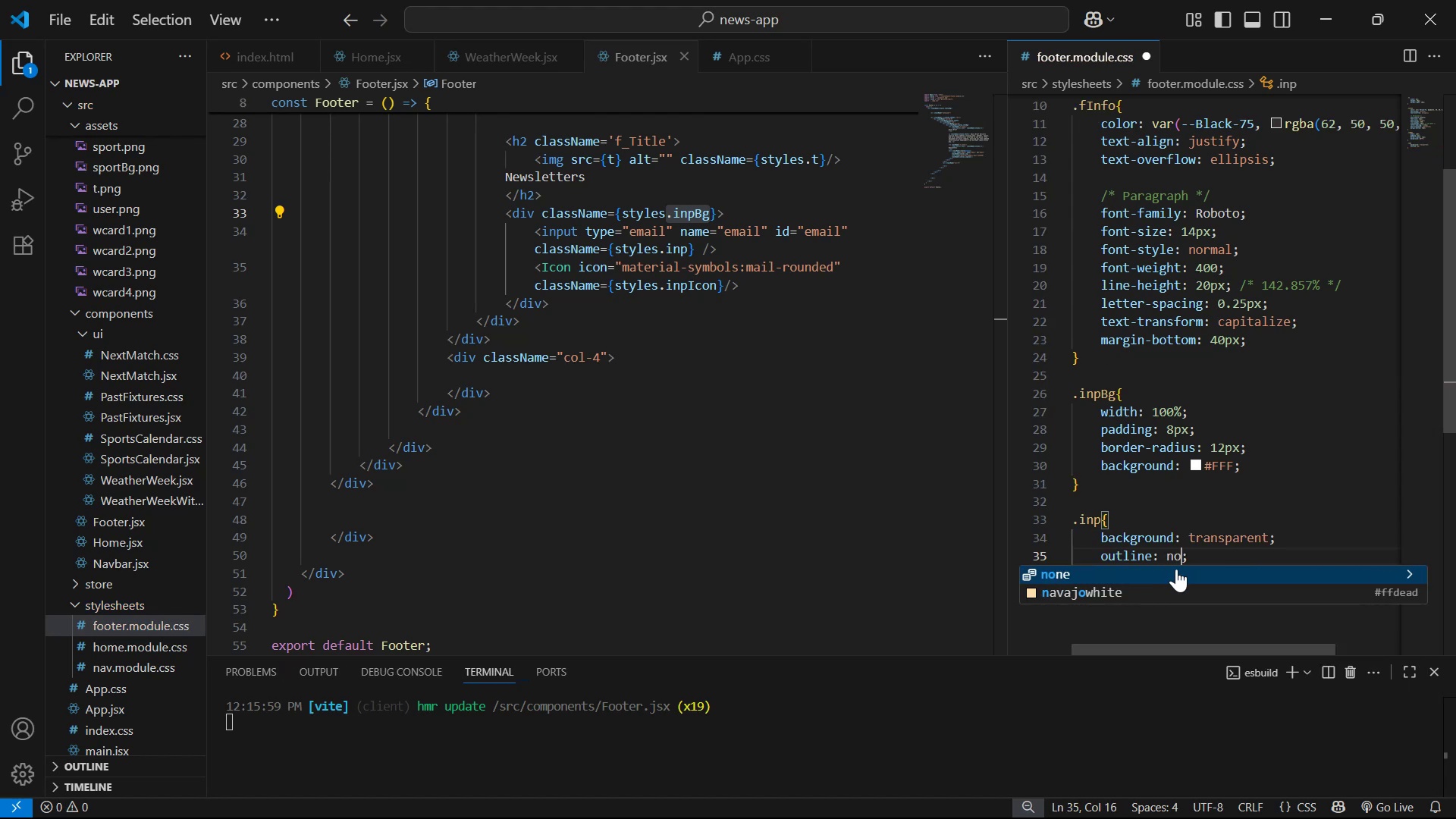 
key(Enter)
 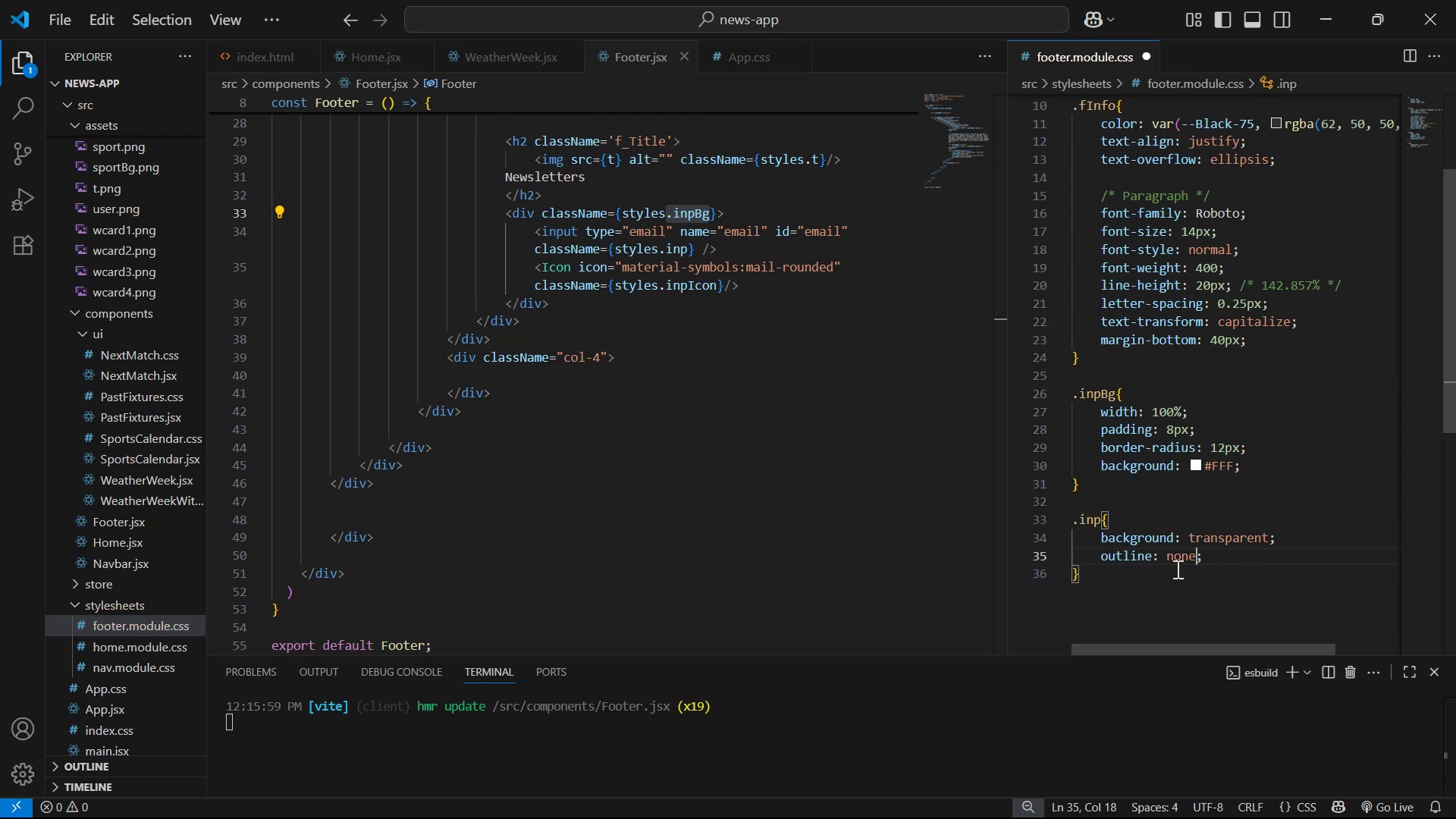 
key(ArrowRight)
 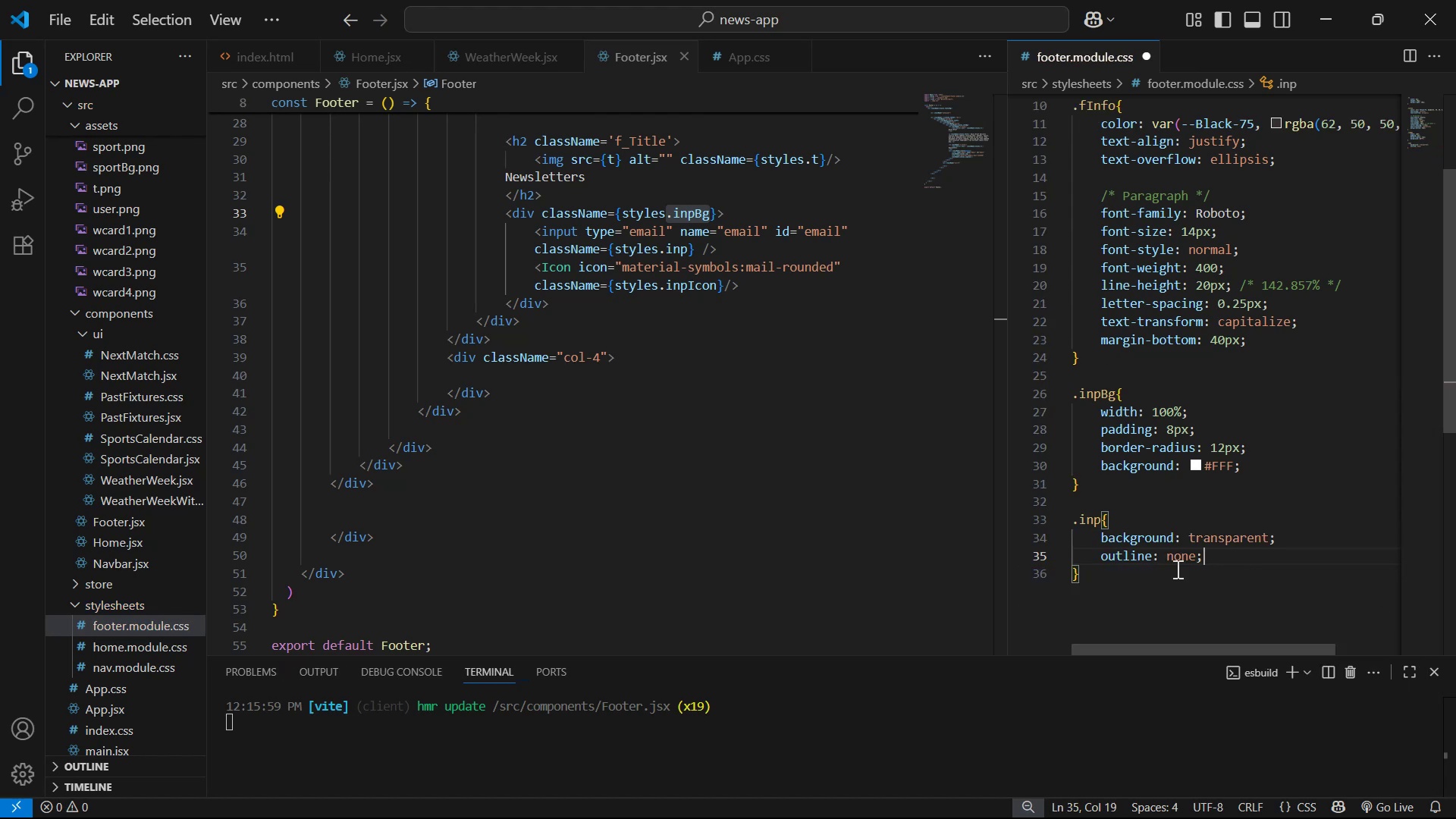 
key(Enter)
 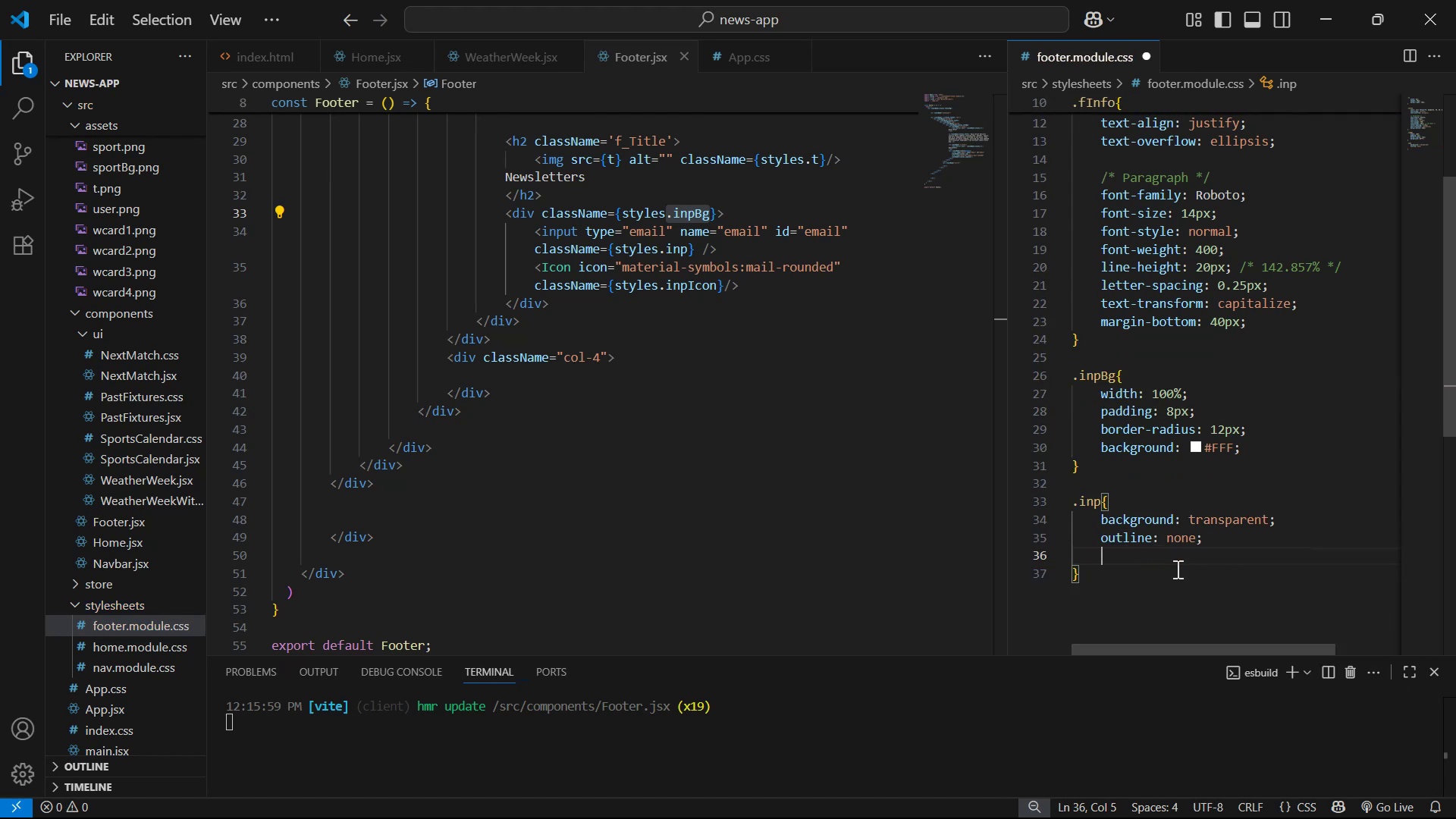 
type(bo)
 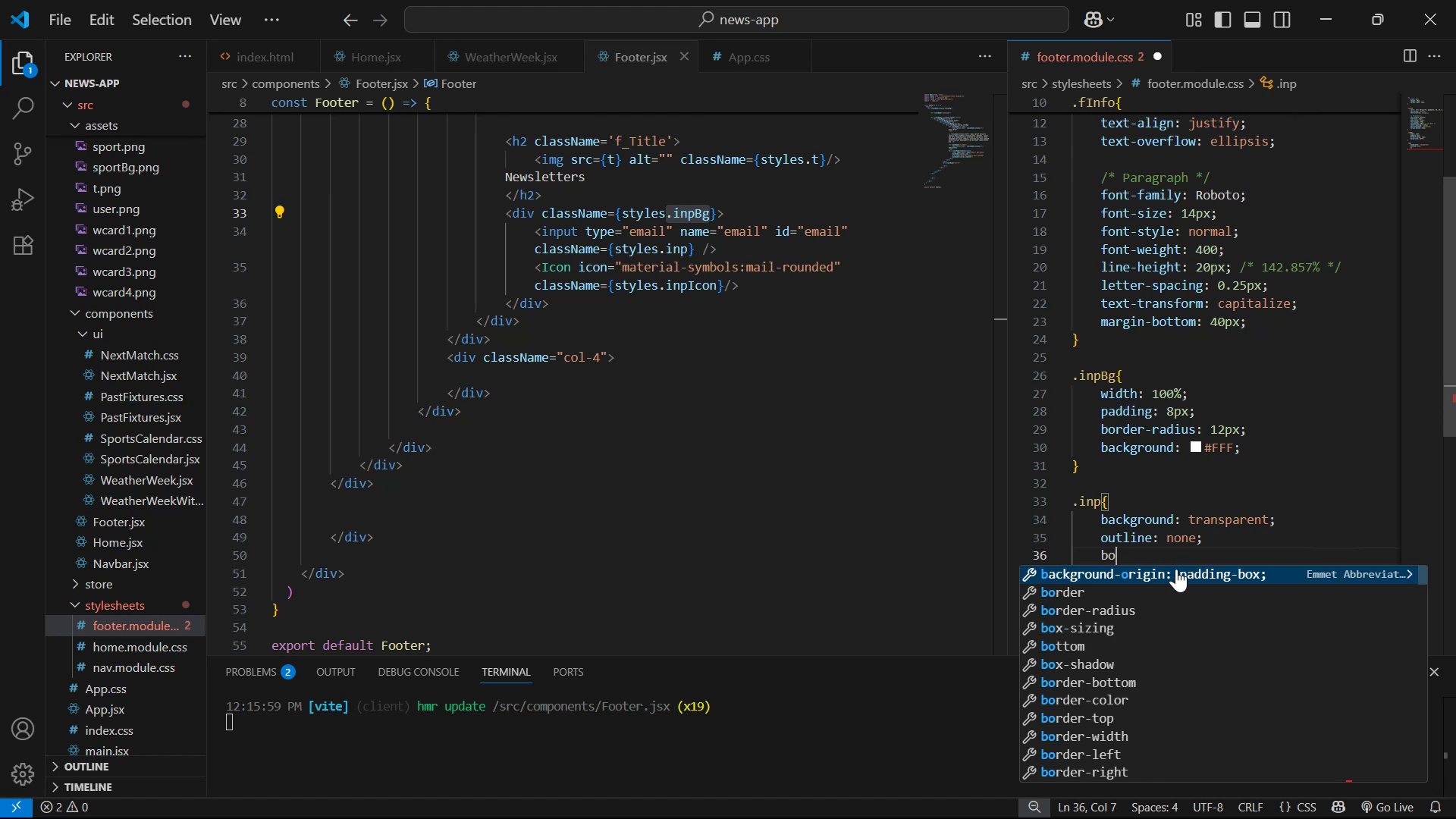 
key(ArrowDown)
 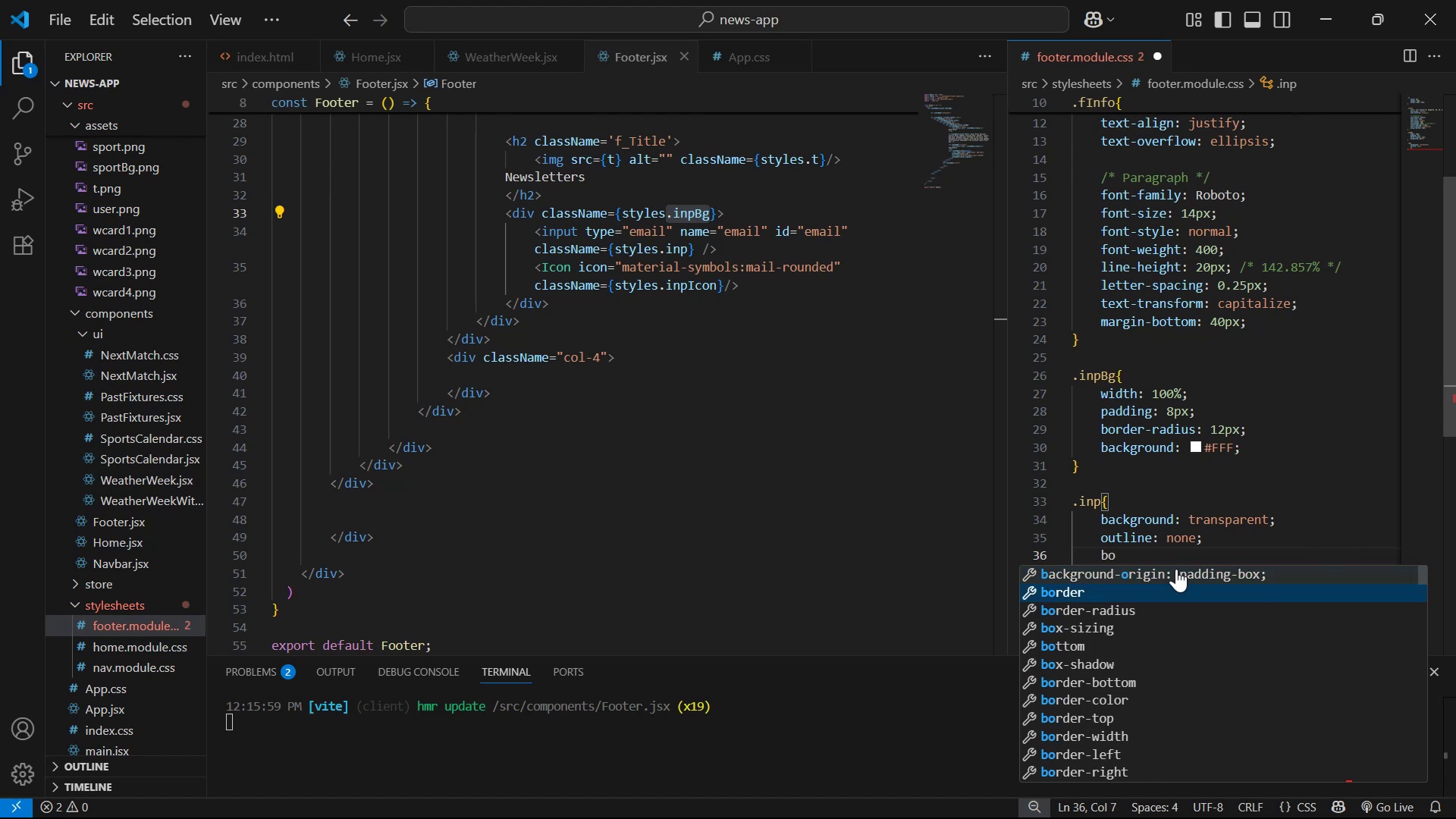 
key(Enter)
 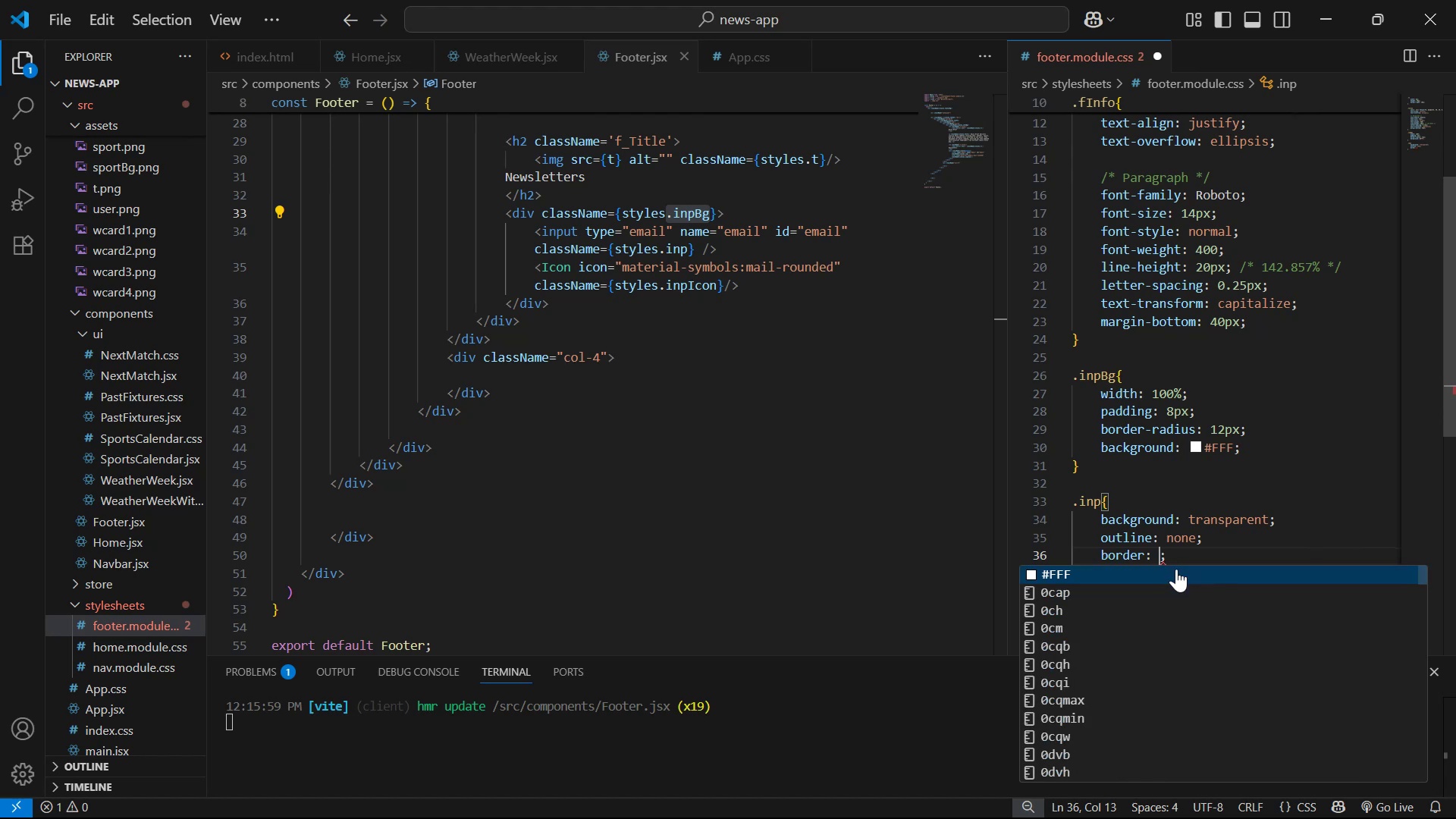 
type(no)
 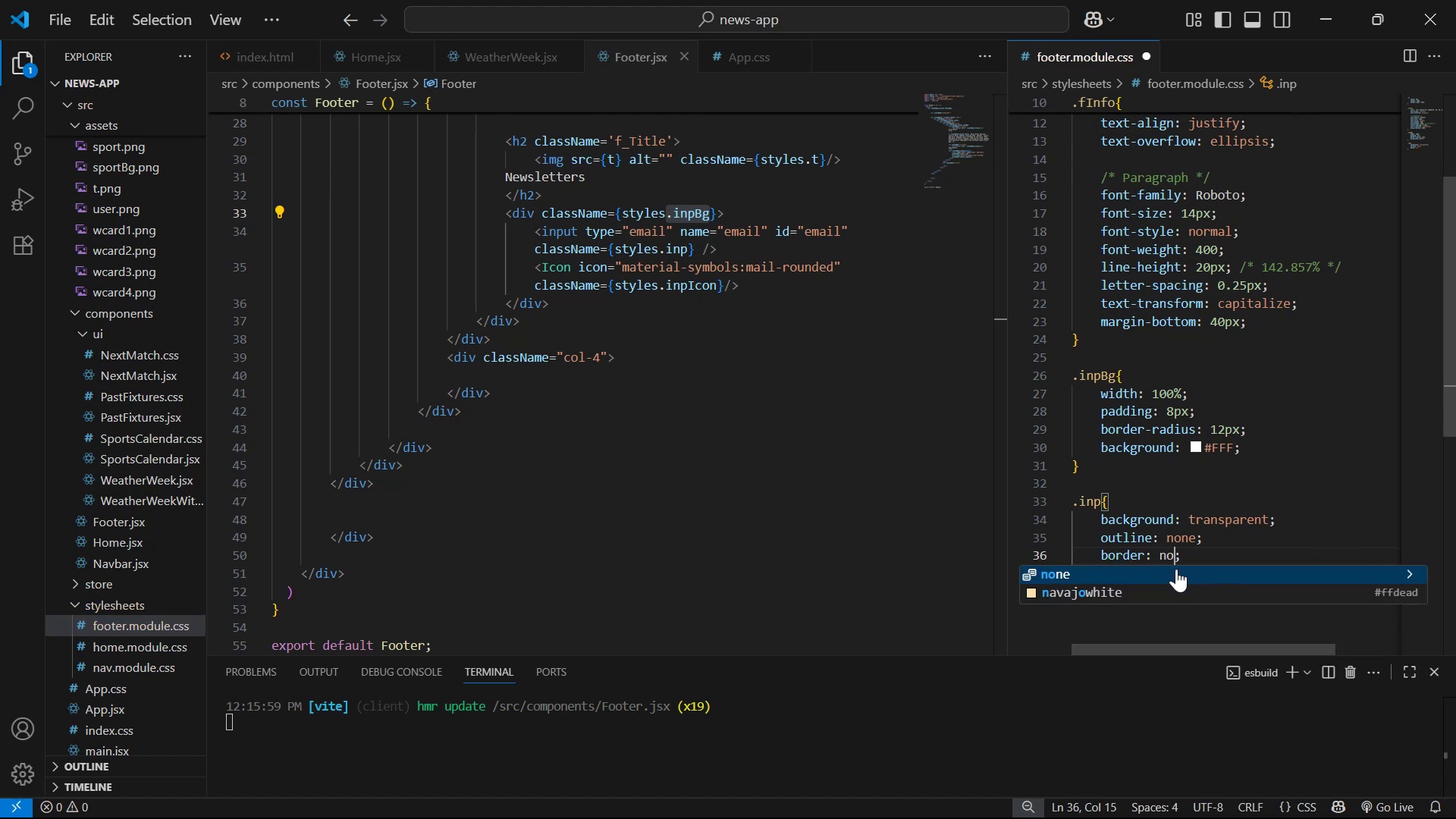 
key(Enter)
 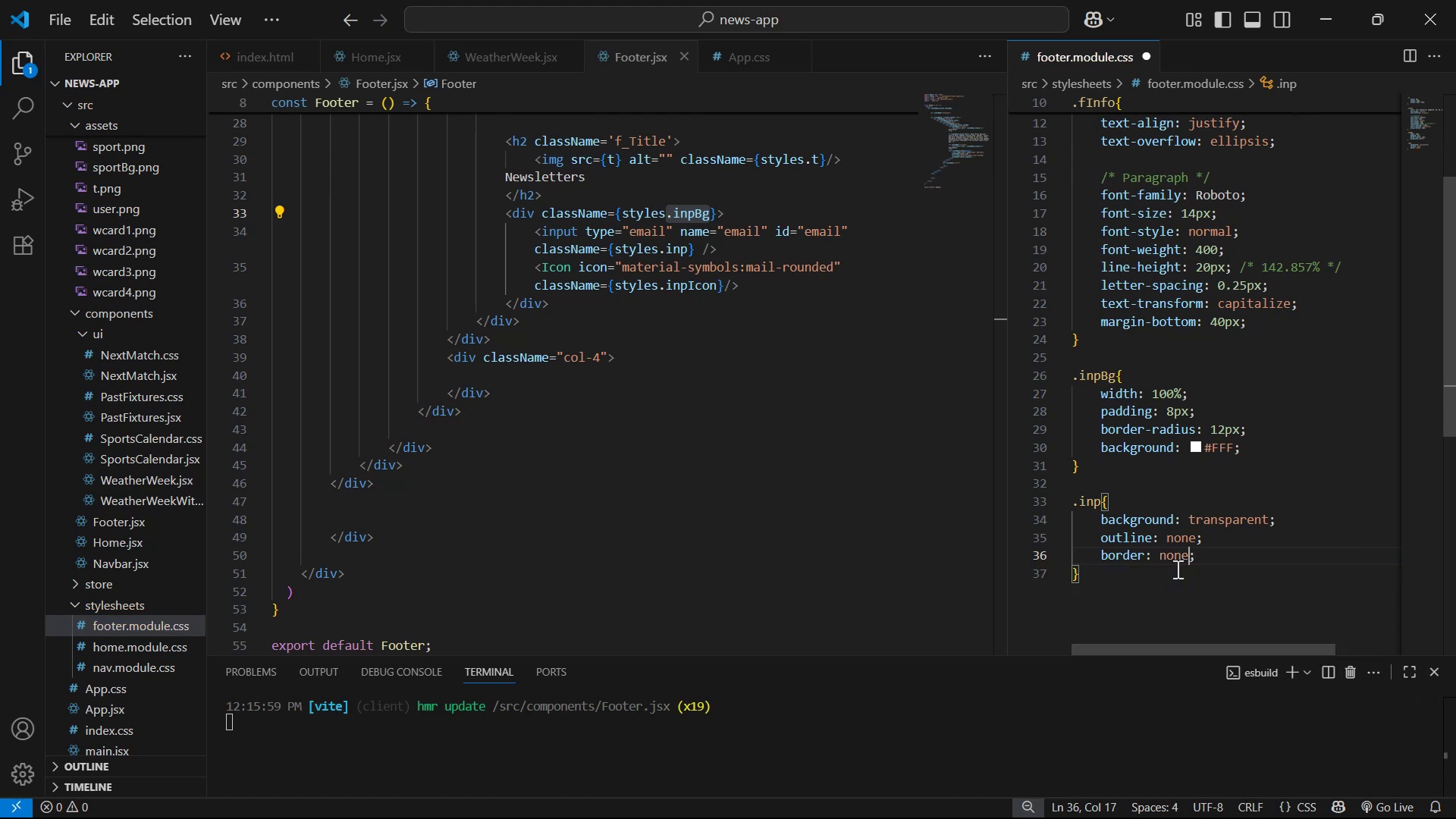 
key(ArrowRight)
 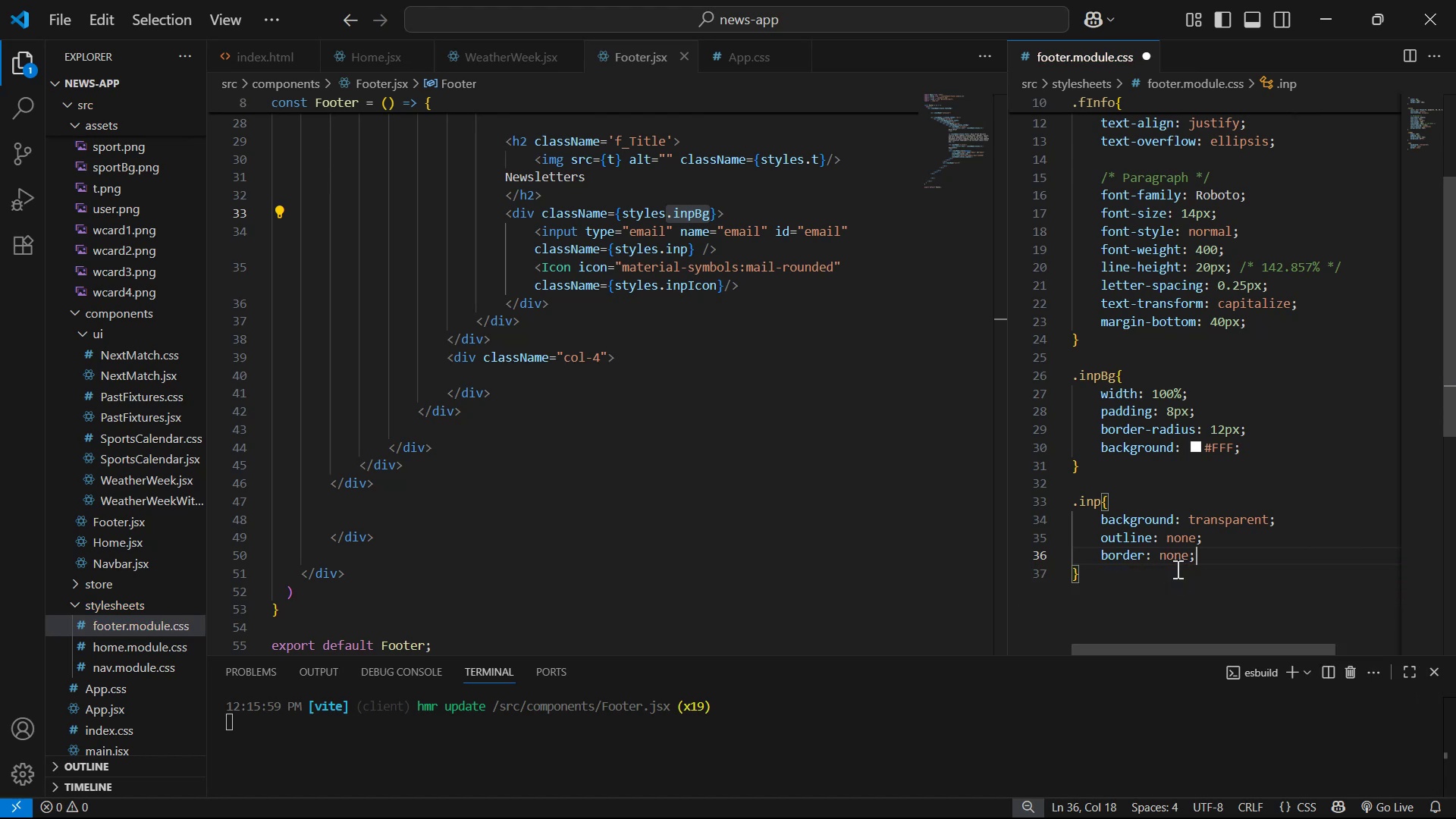 
key(Enter)
 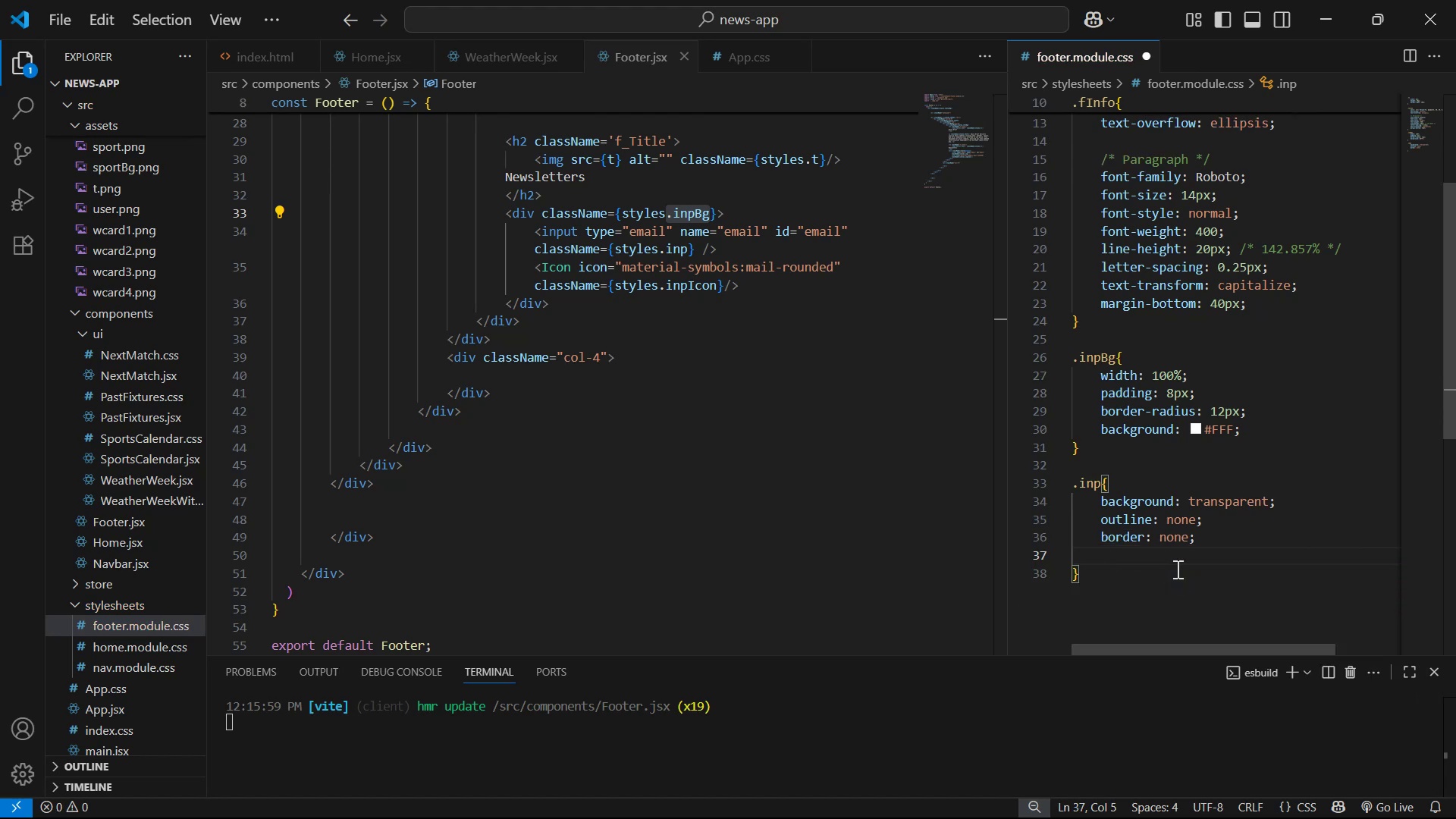 
key(Alt+Tab)
 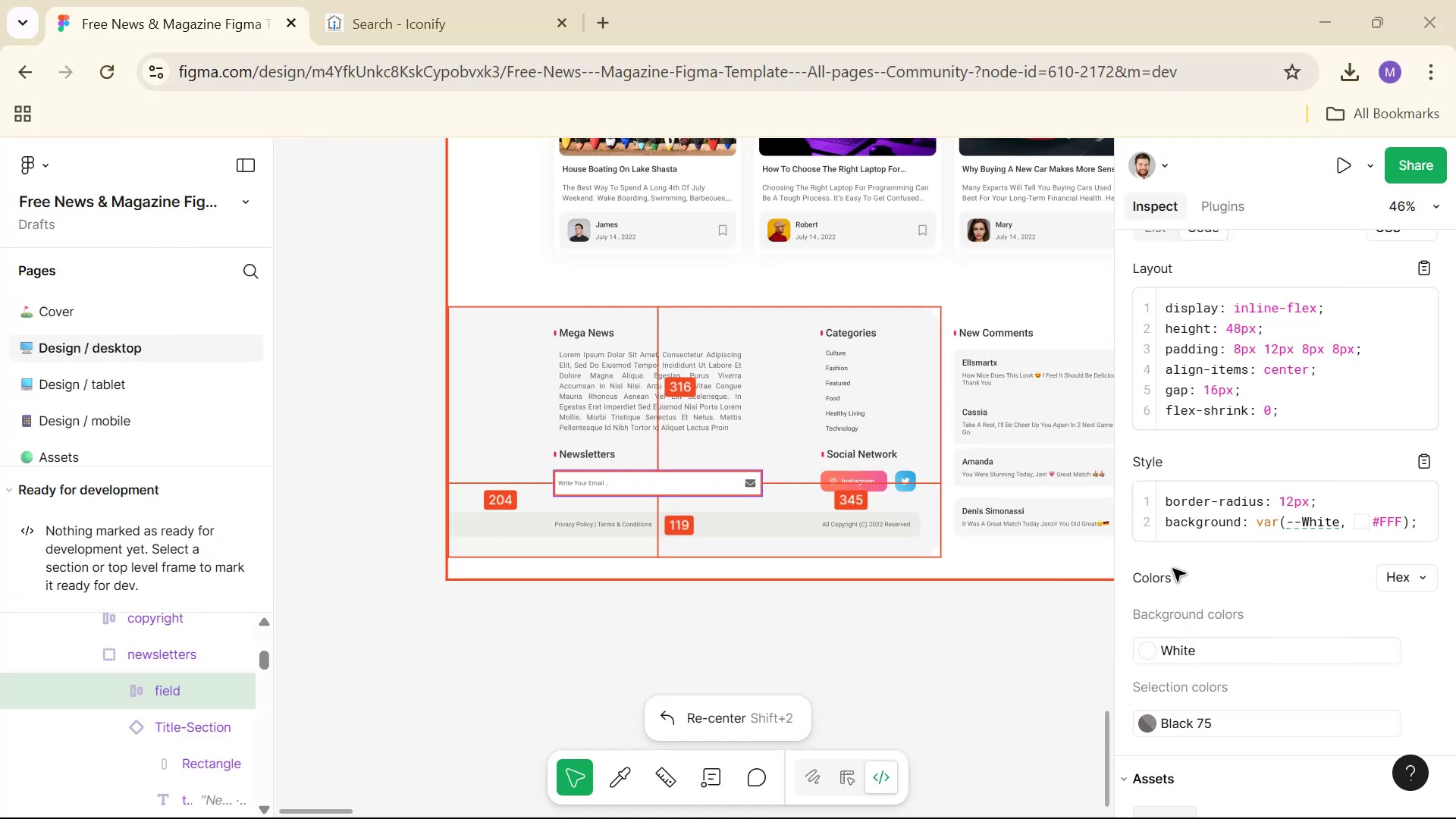 
hold_key(key=ControlLeft, duration=1.42)
left_click([598, 481])
 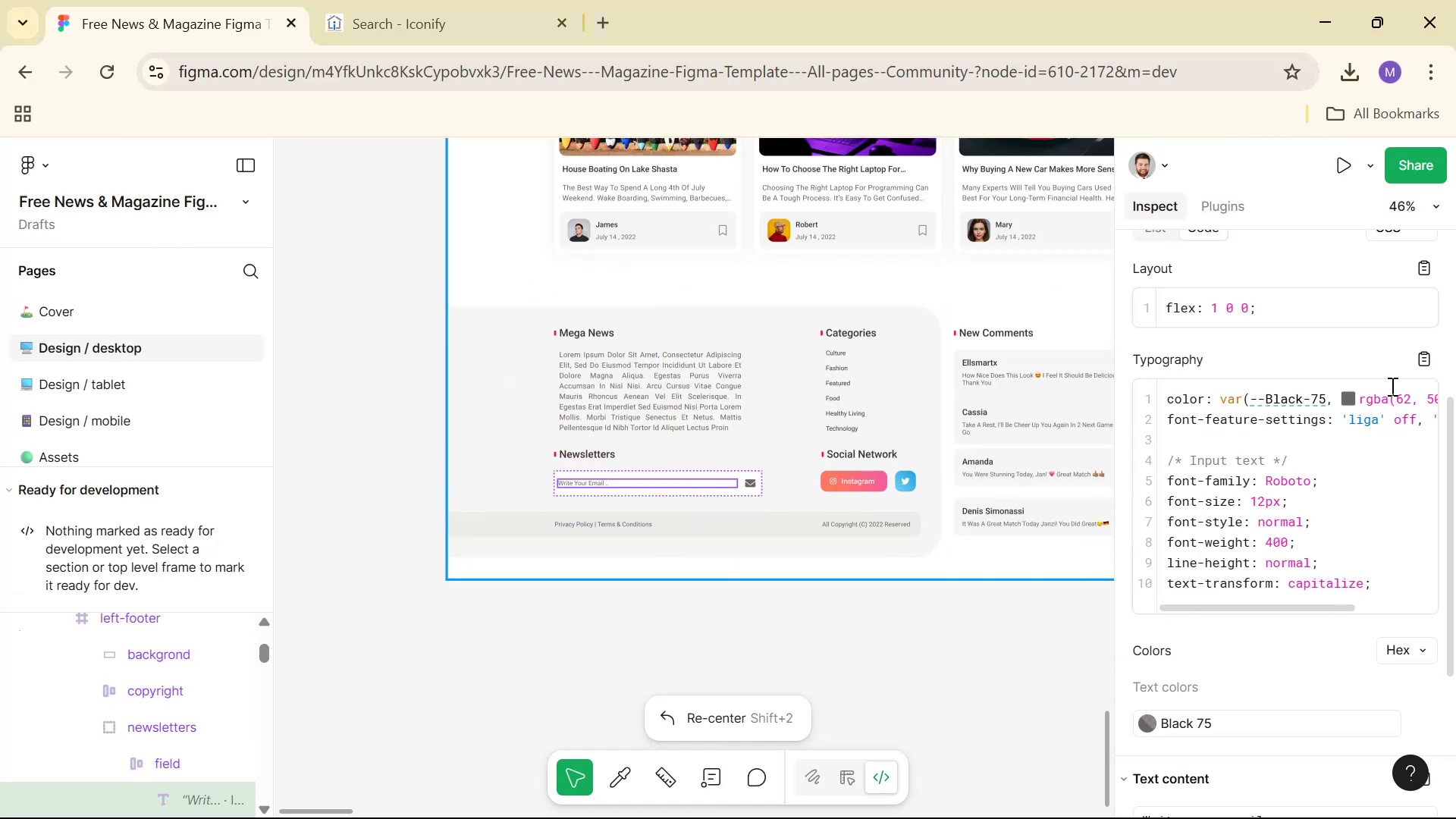 
left_click([1425, 367])
 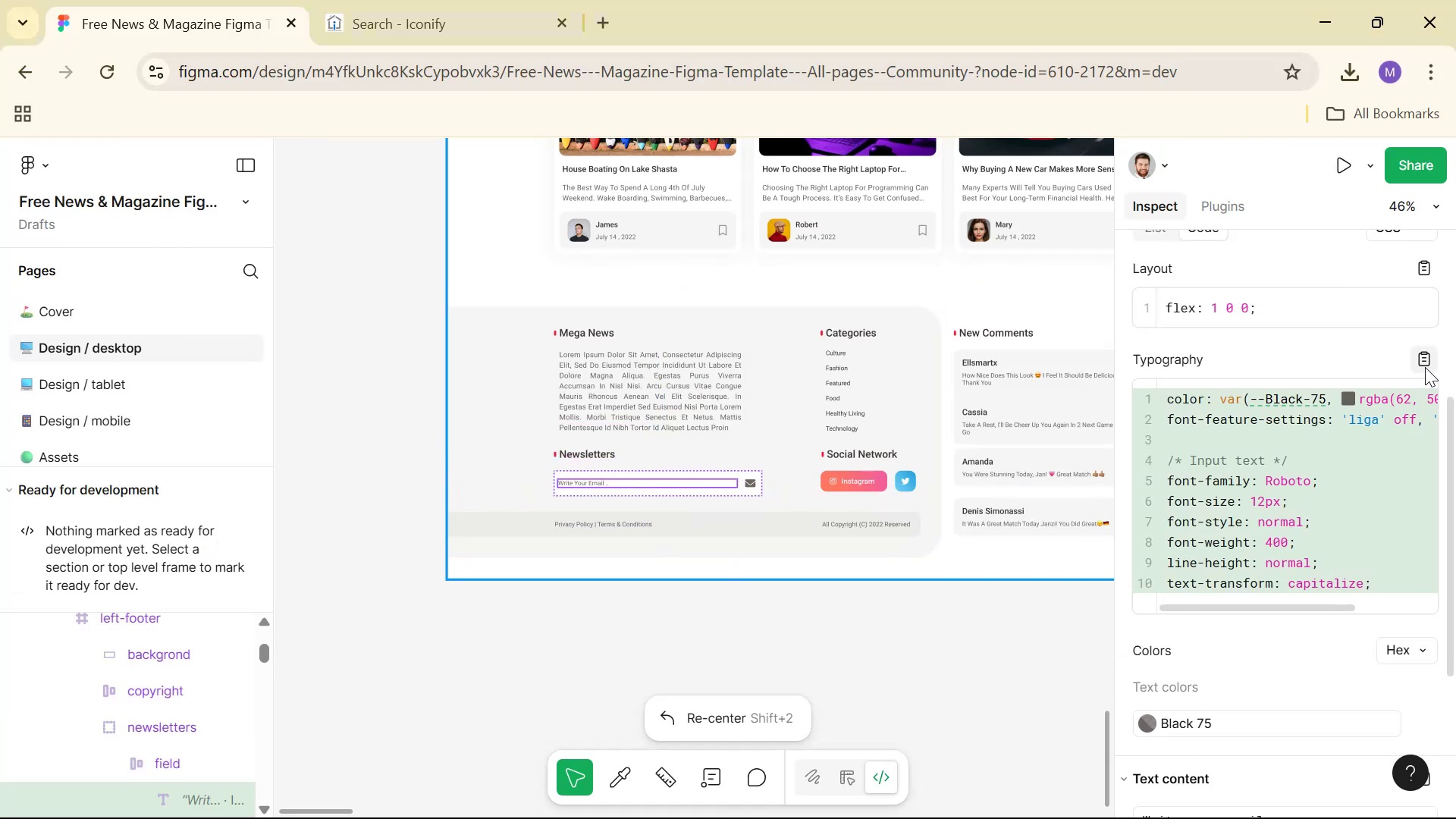 
key(Alt+AltLeft)
 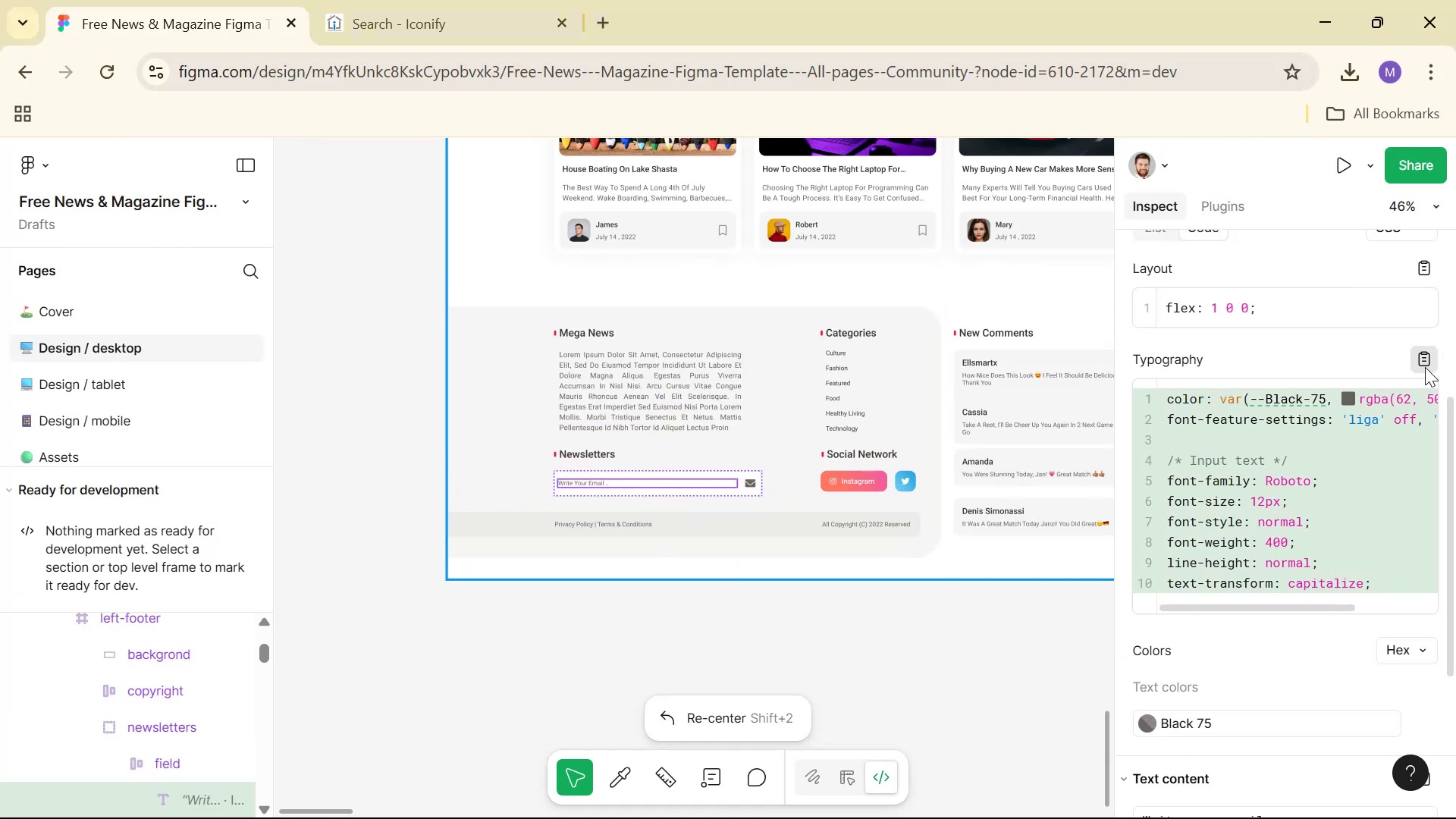 
key(Alt+Tab)
 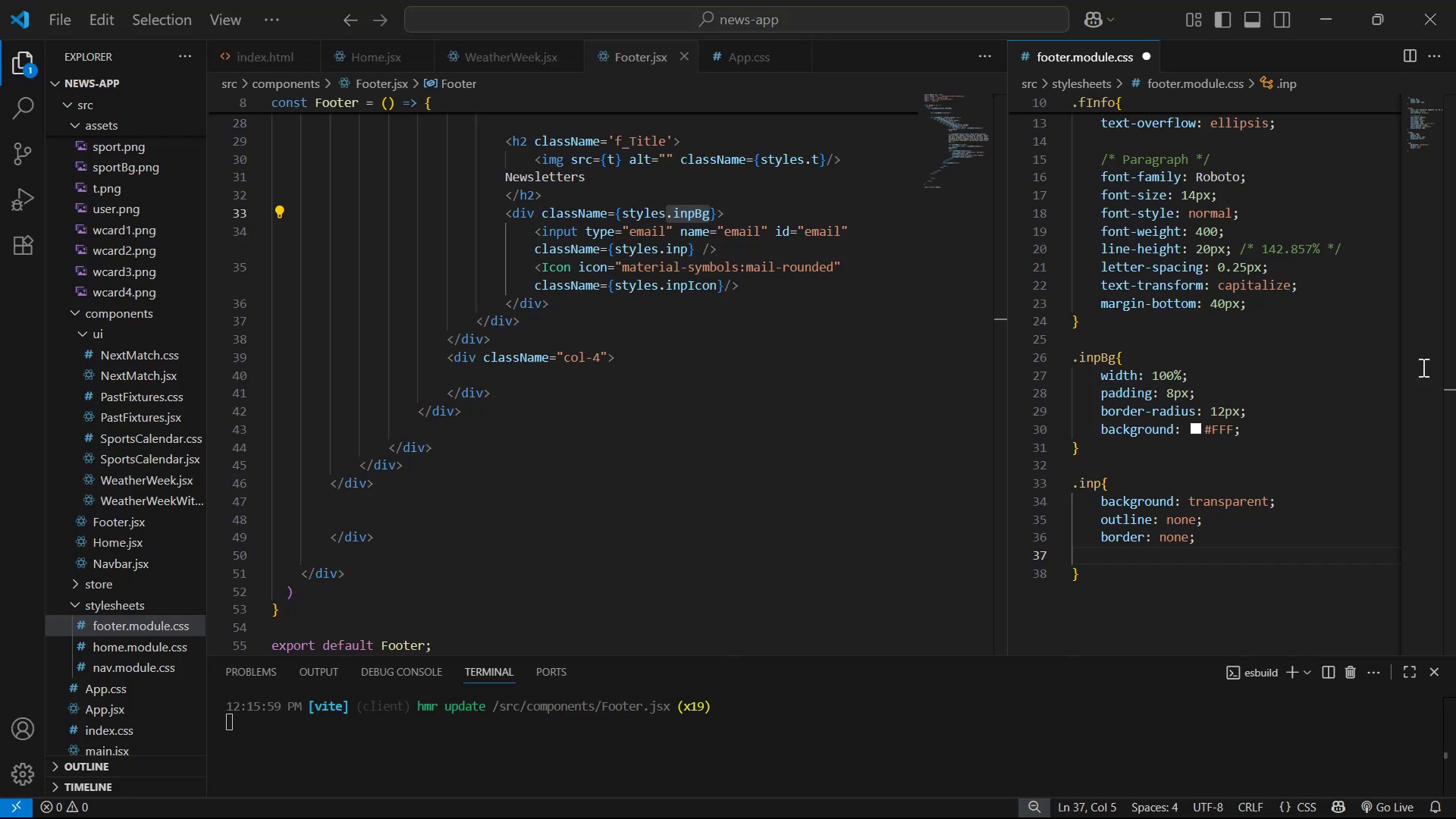 
key(Control+V)
 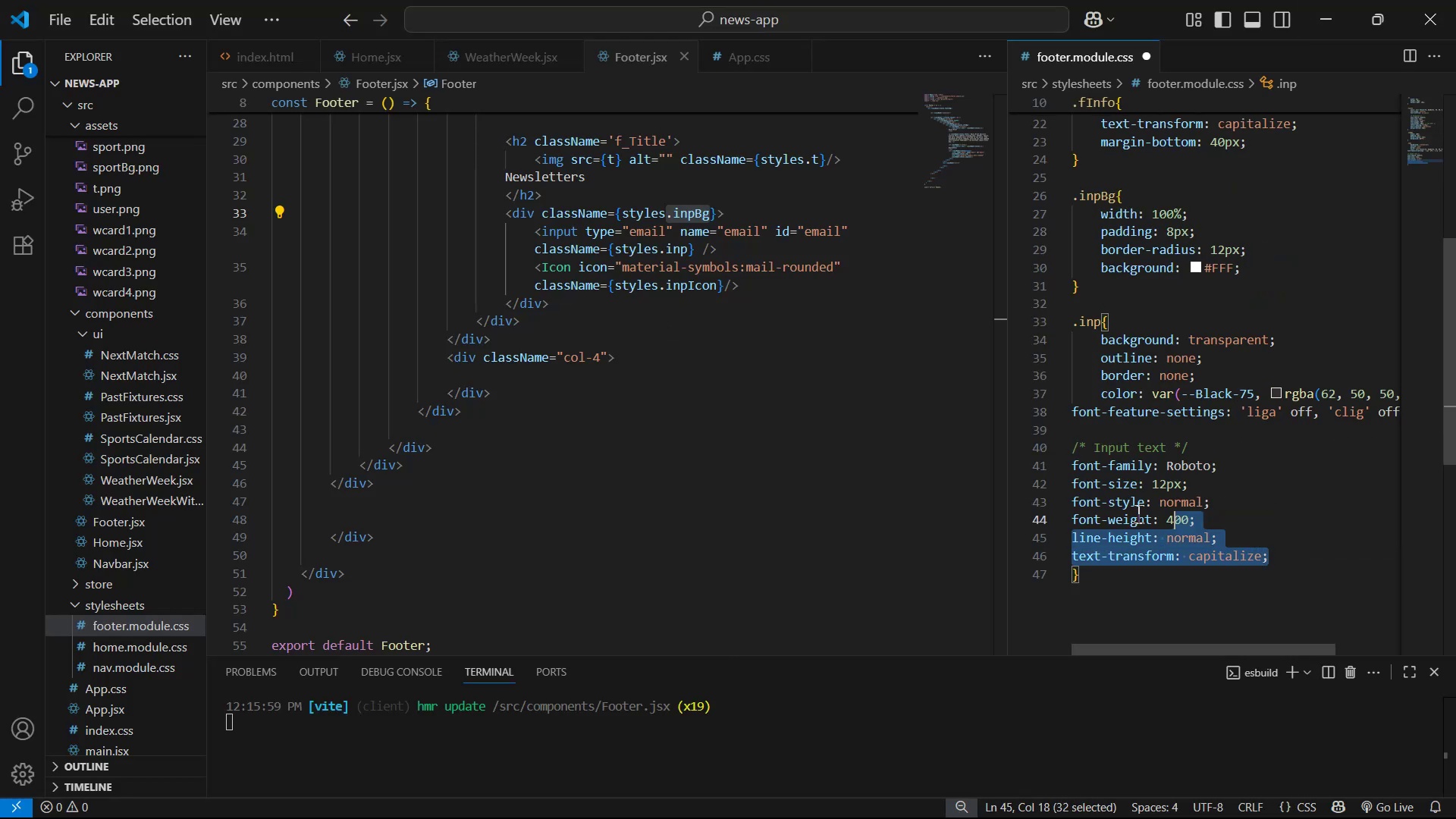 
double_click([1066, 413])
 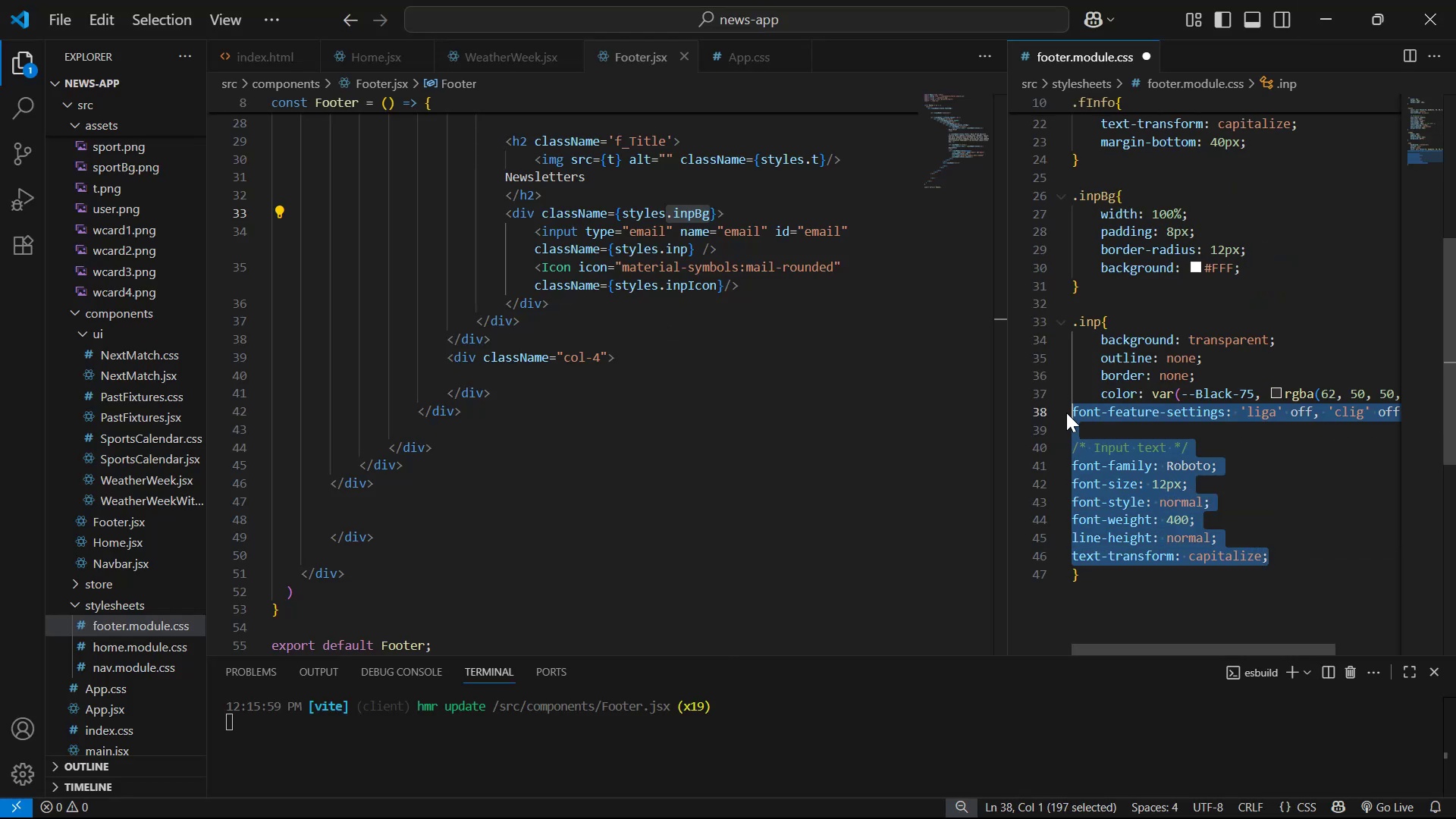 
key(Tab)
 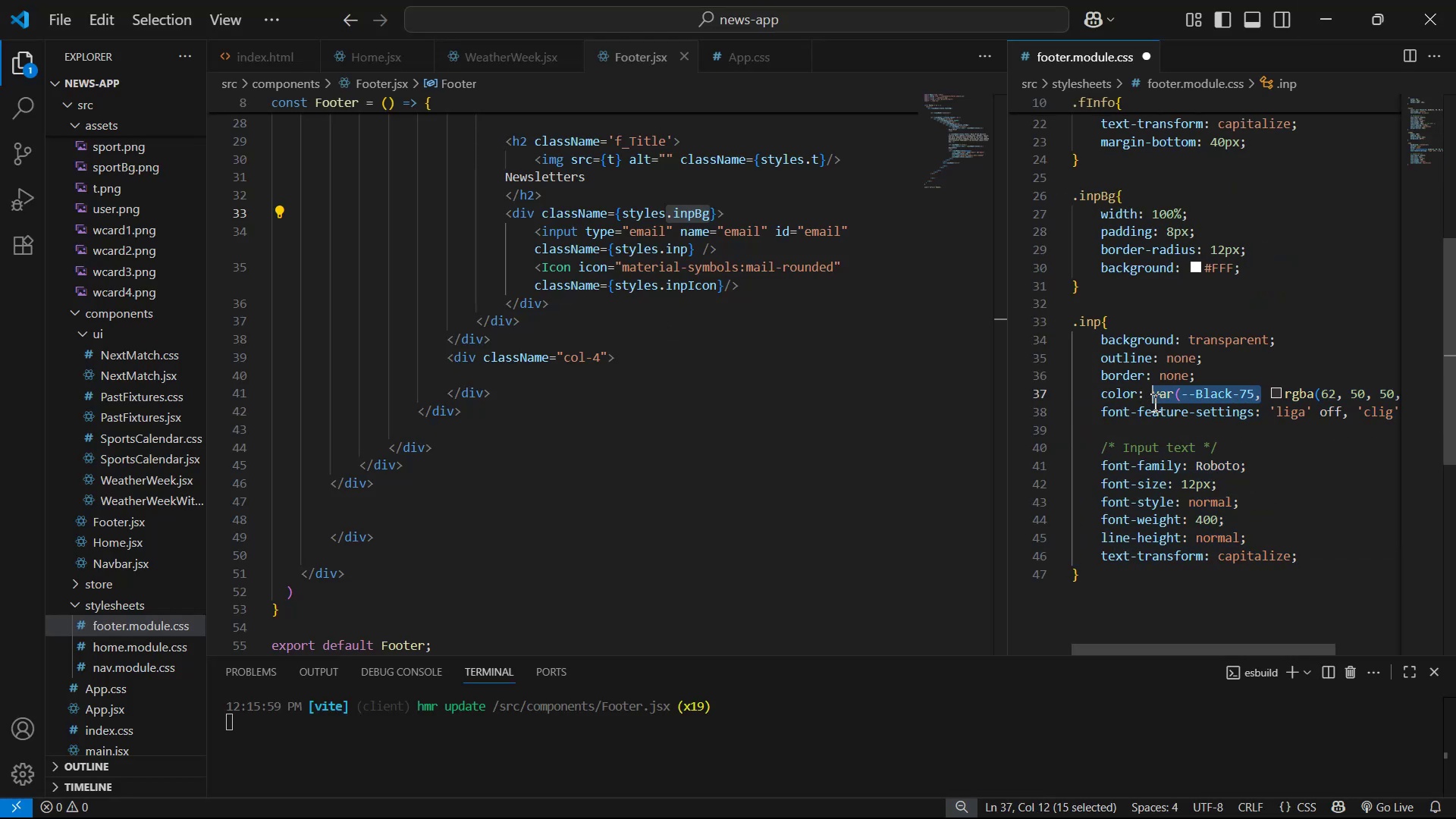 
key(Backspace)
 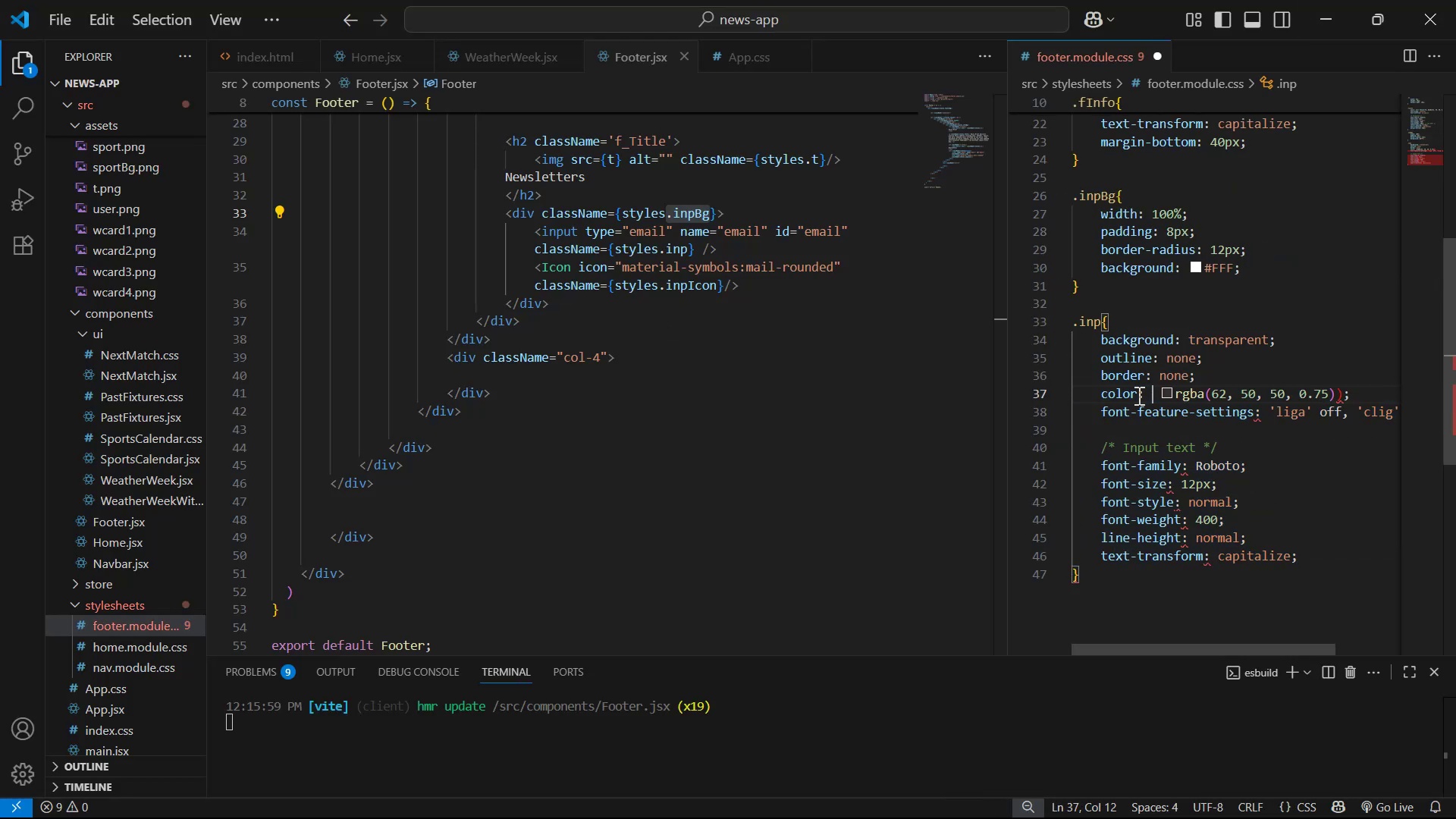 
hold_key(key=ArrowRight, duration=1.21)
 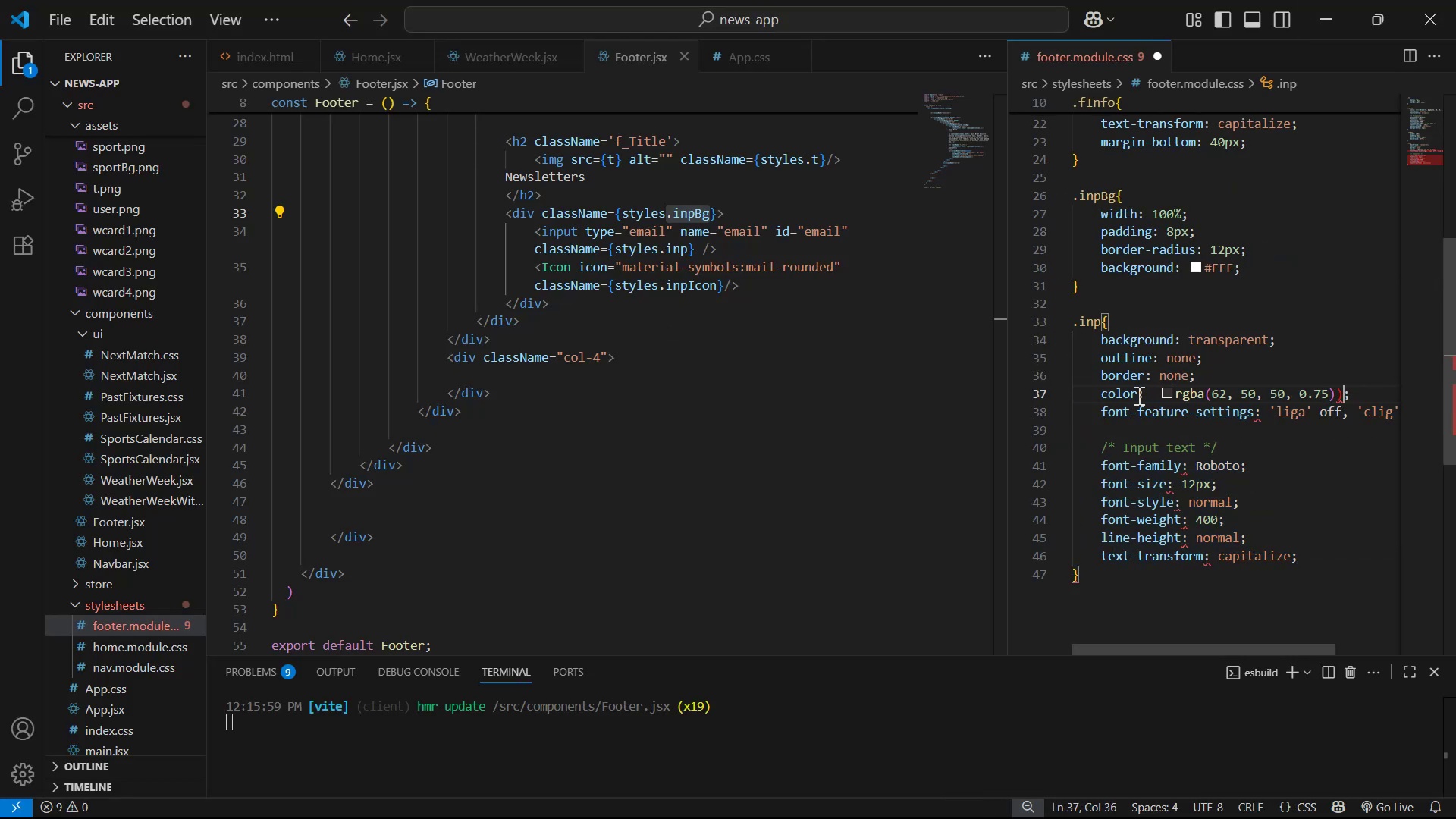 
key(Backspace)
 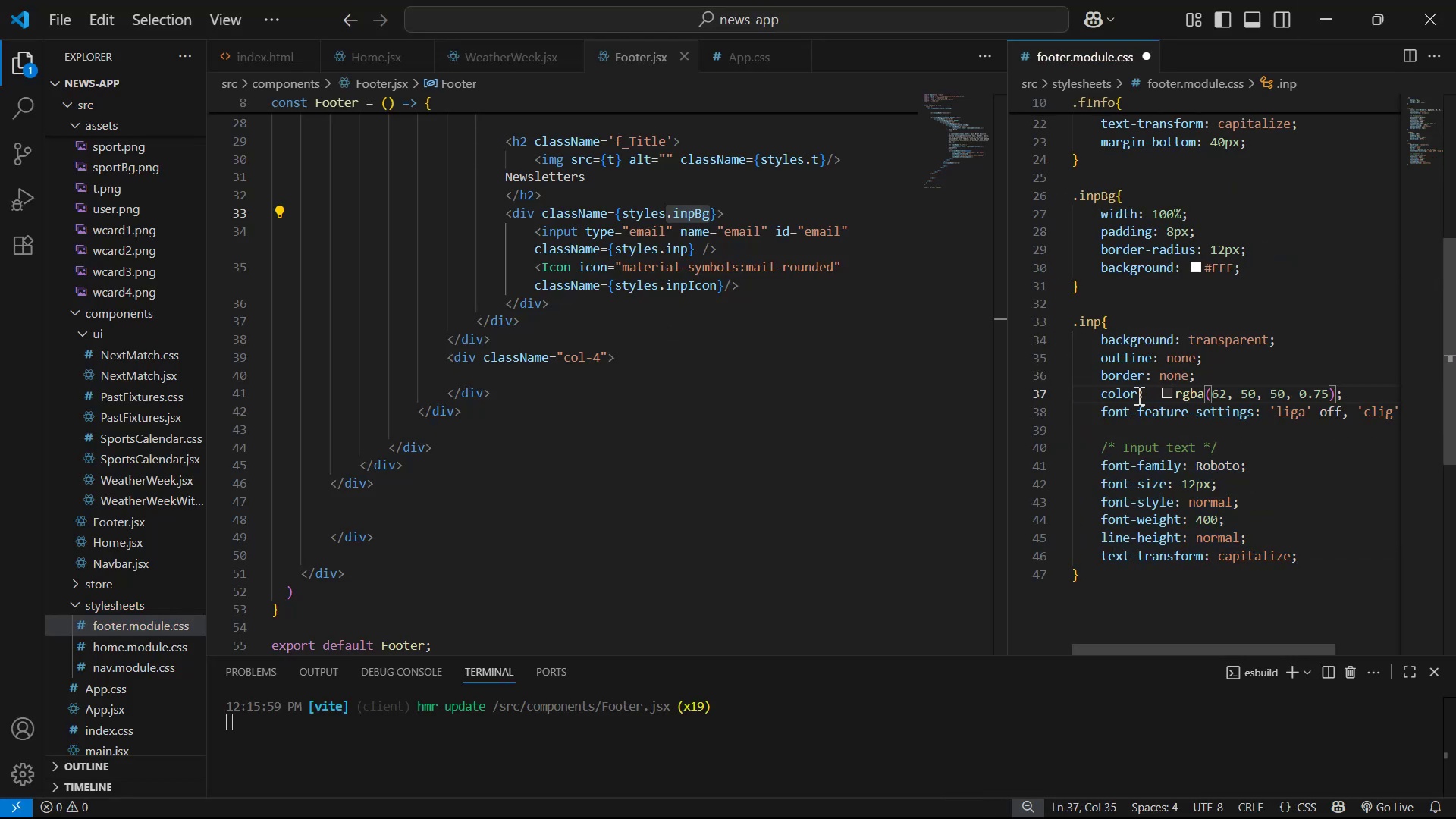 
key(Control+S)
 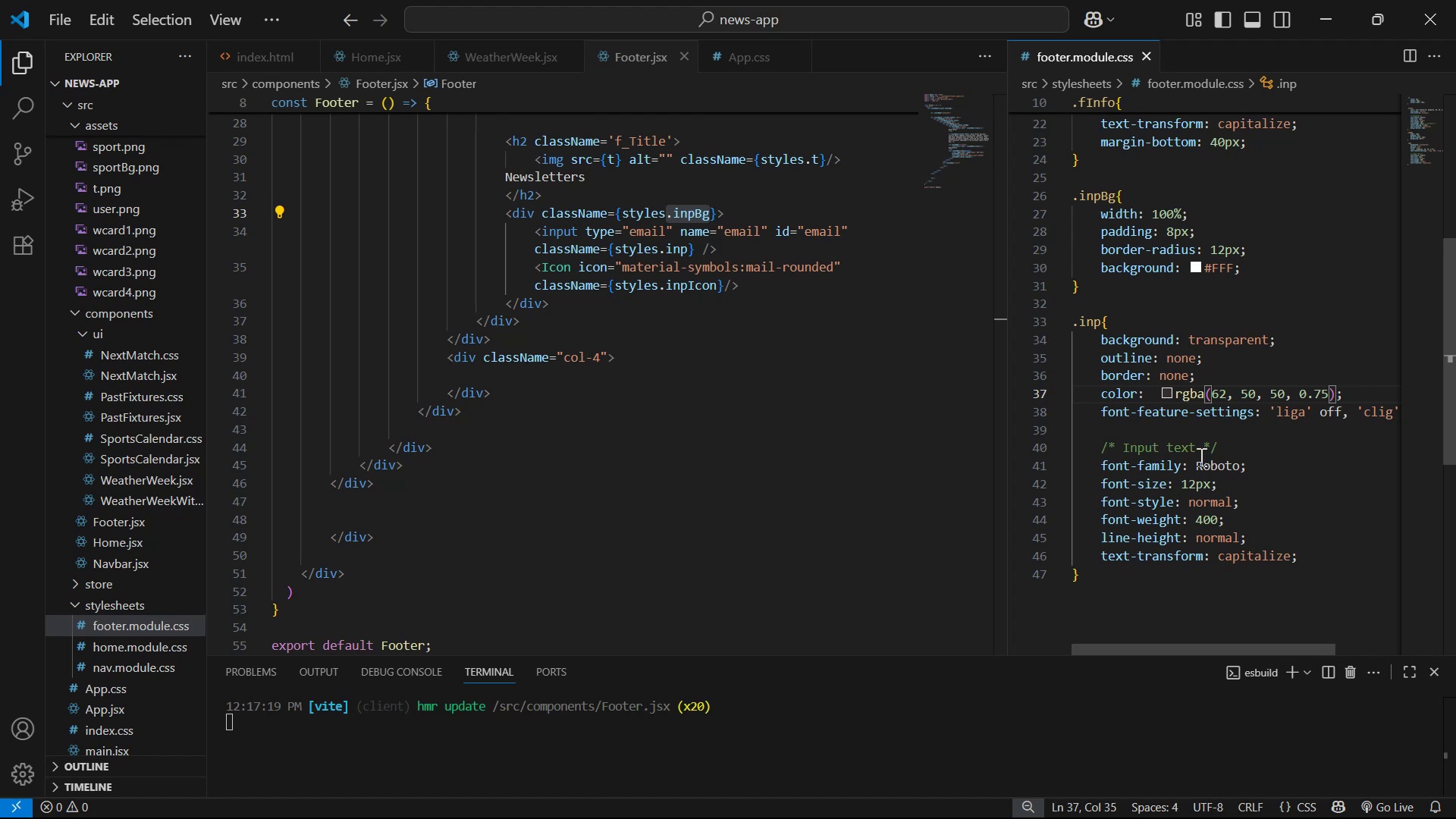 
left_click([1200, 573])
 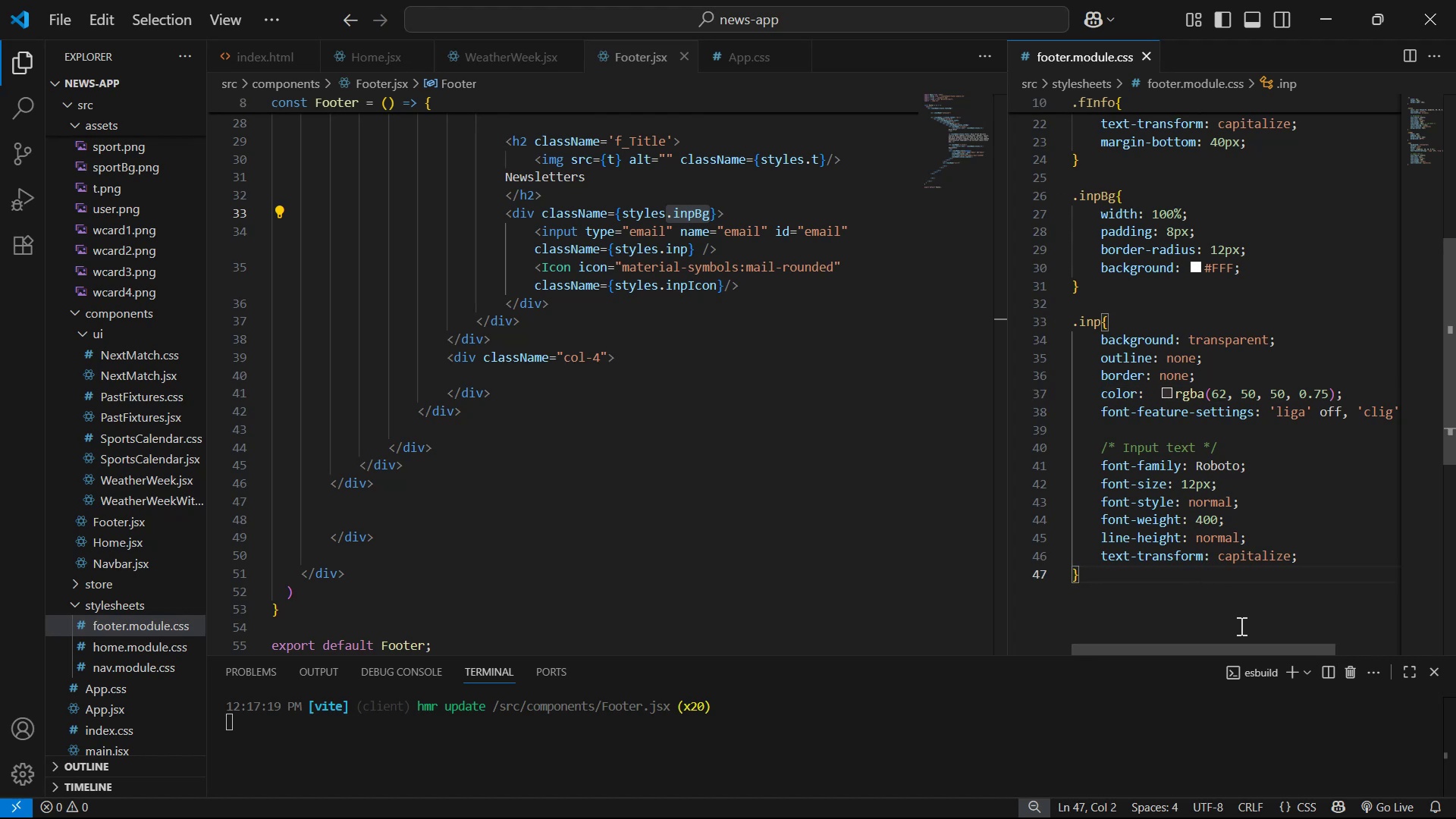 
wait(9.67)
 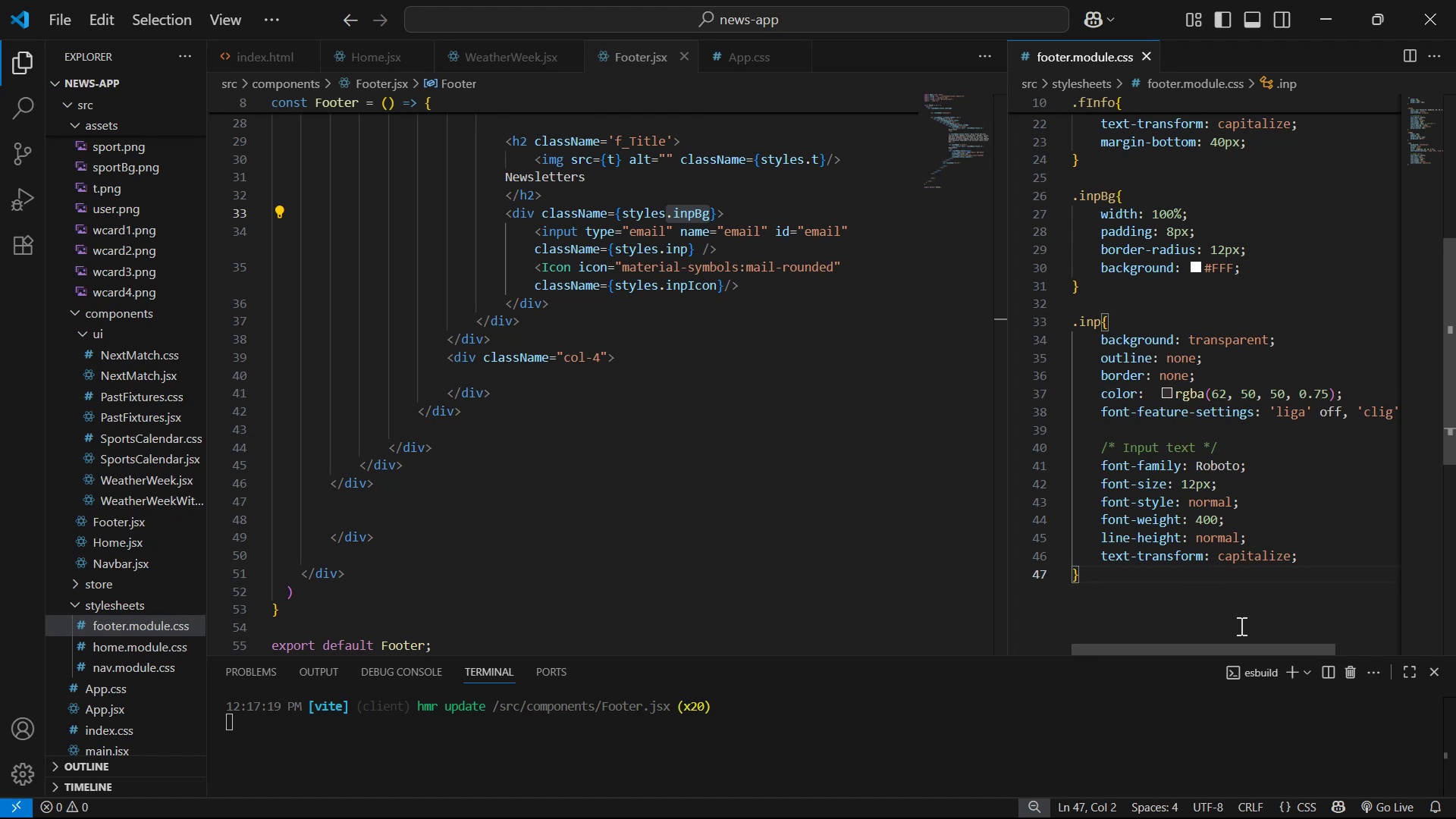 
left_click([1282, 269])
 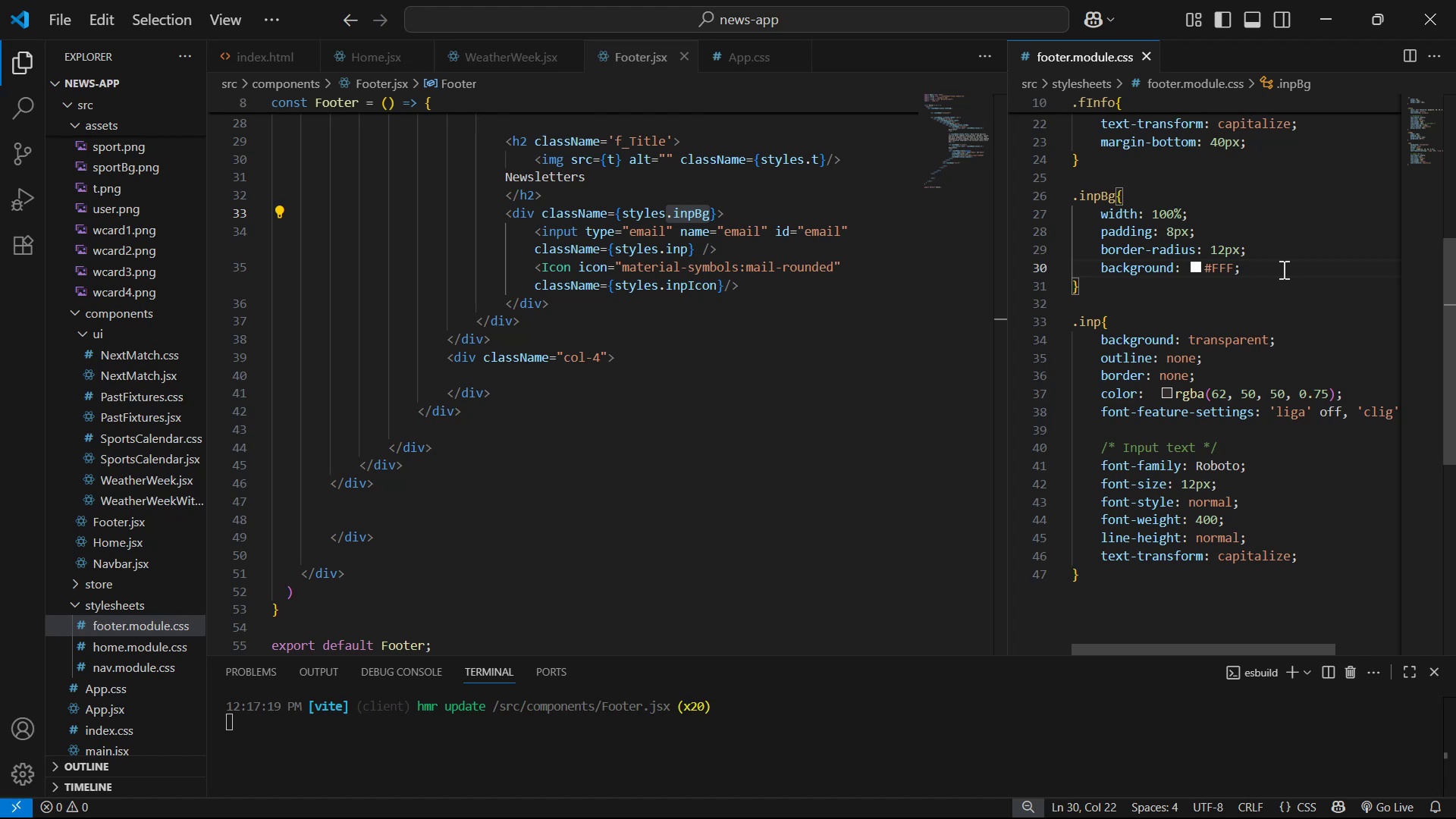 
key(Enter)
 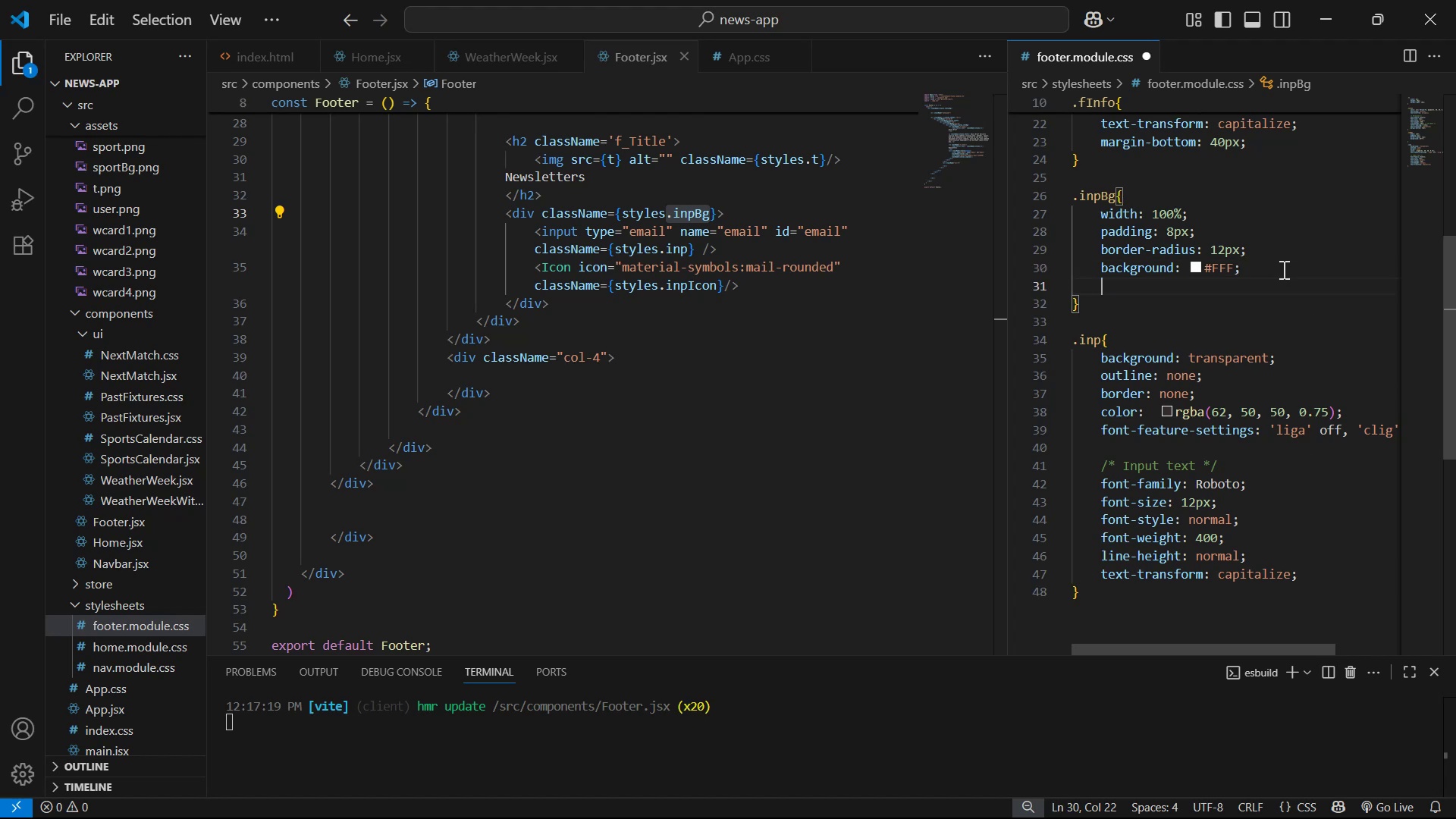 
type(dis)
 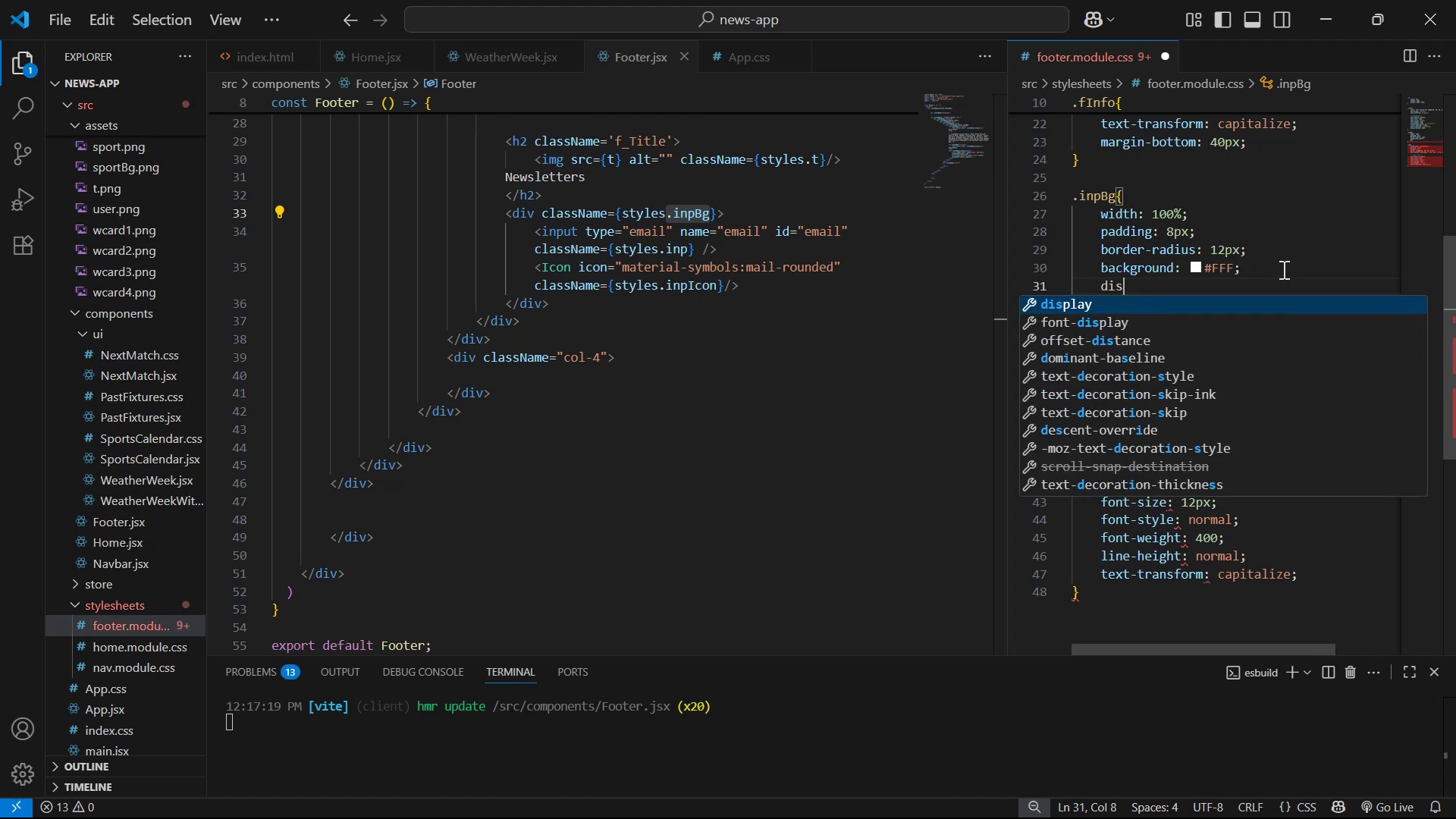 
key(Enter)
 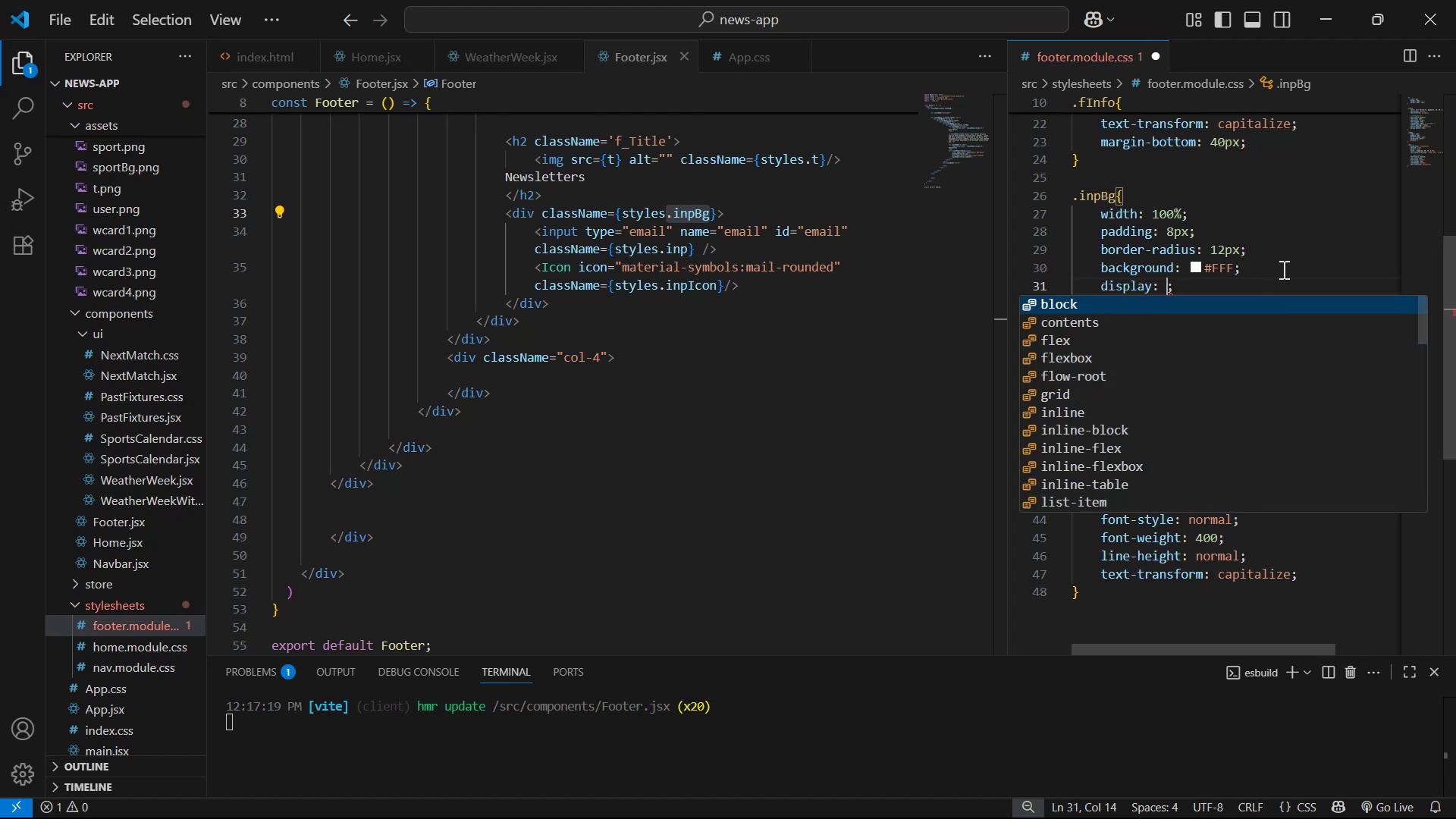 
key(ArrowDown)
 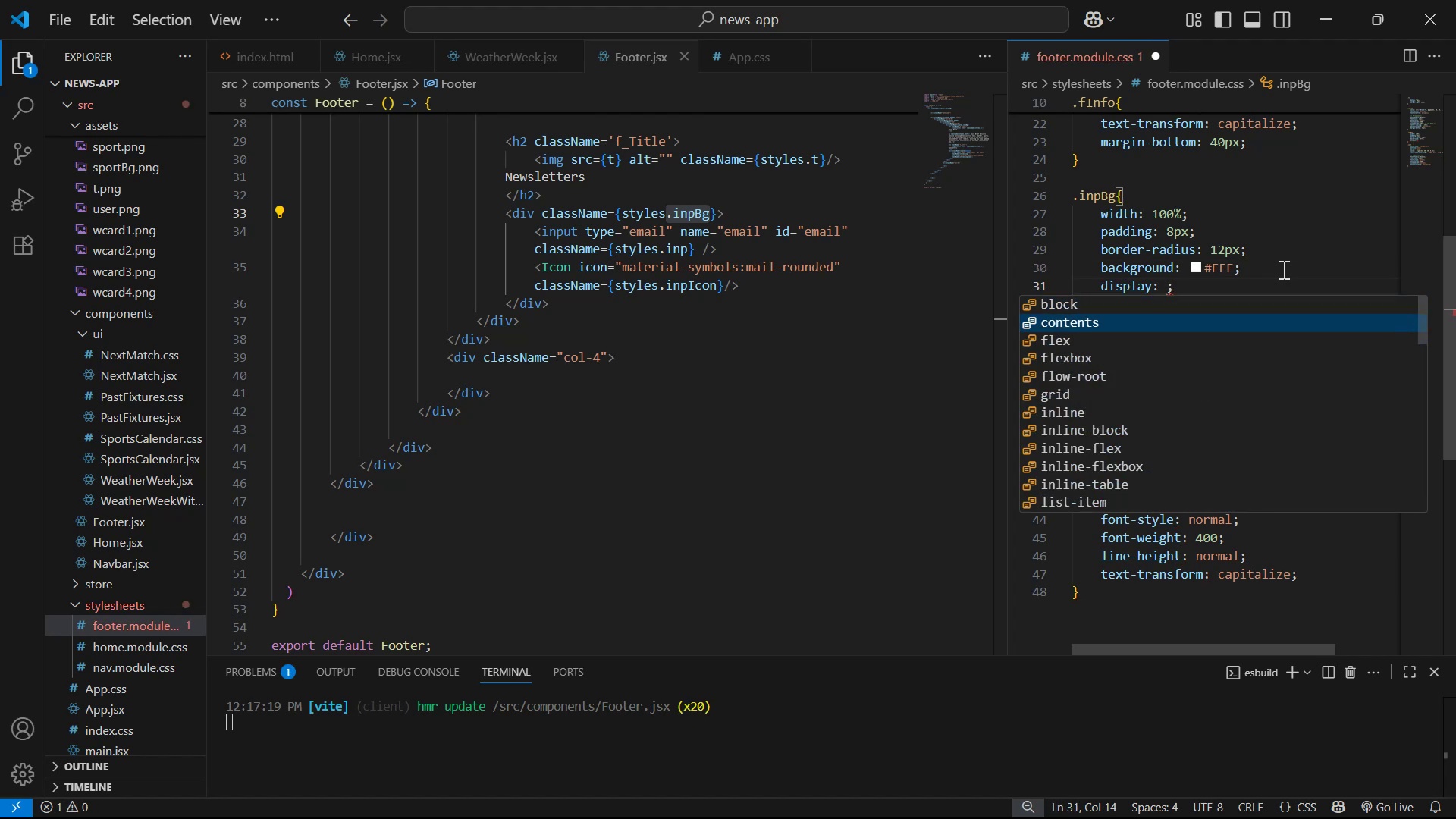 
key(ArrowDown)
 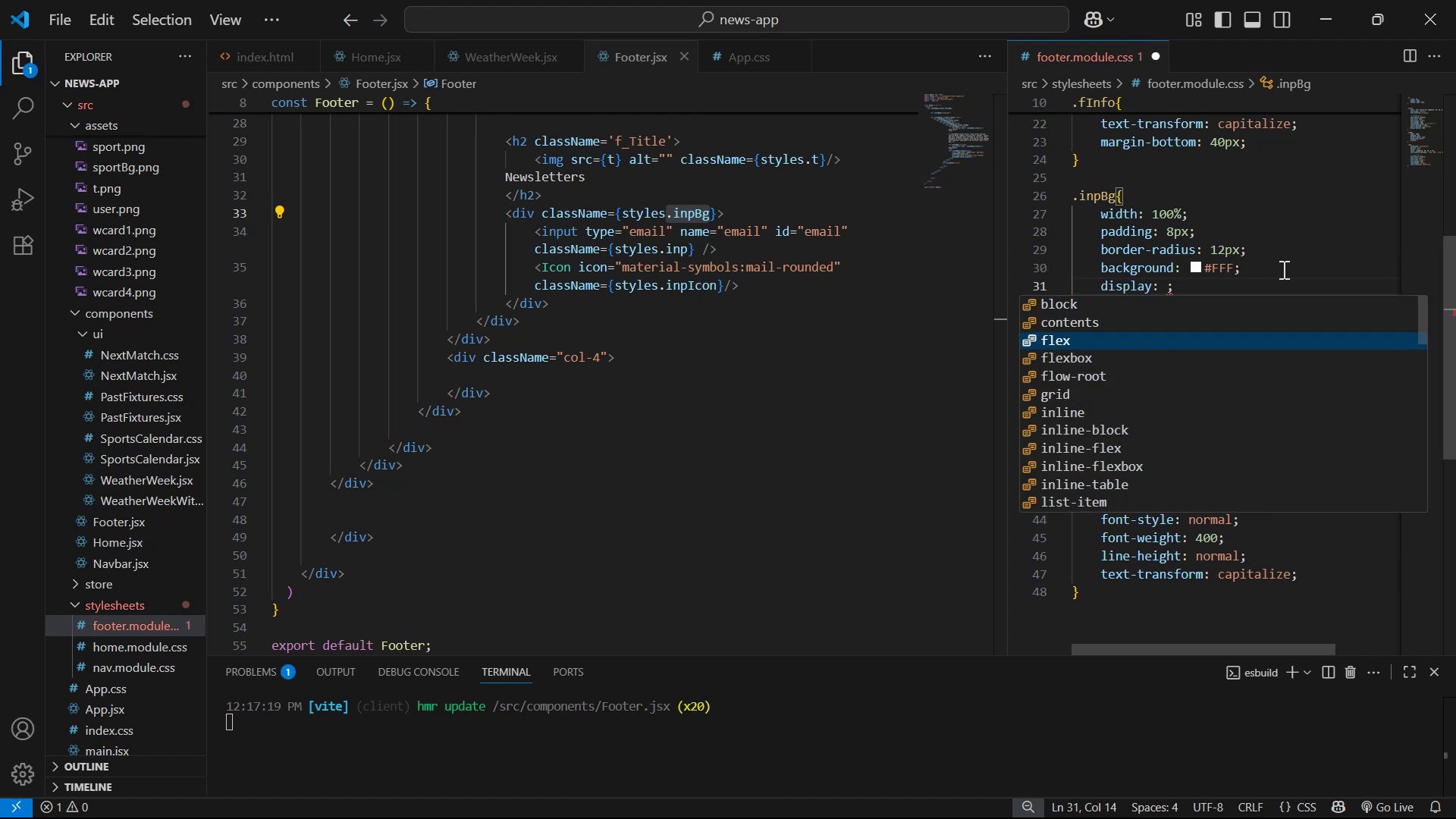 
key(Enter)
 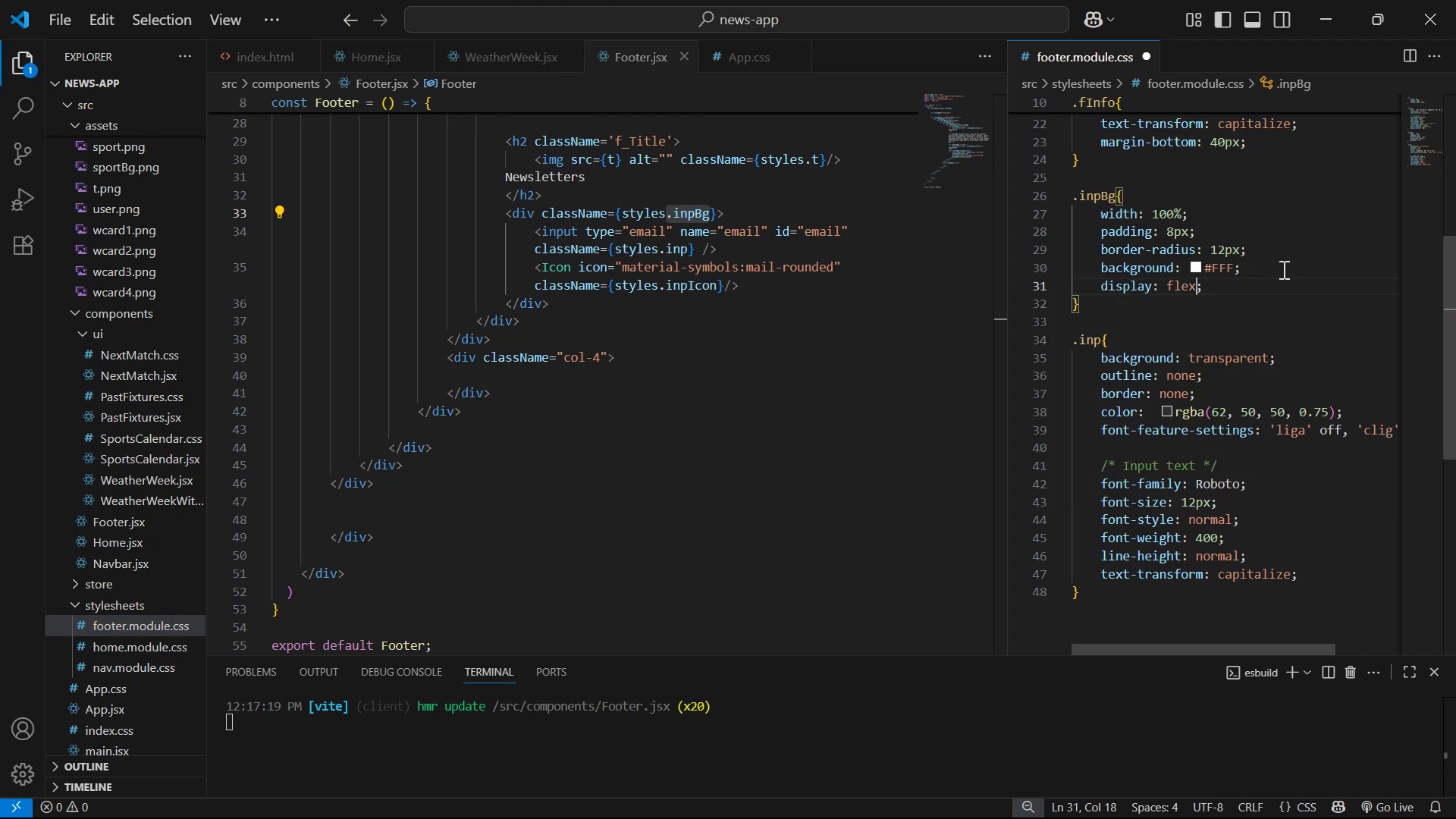 
key(ArrowRight)
 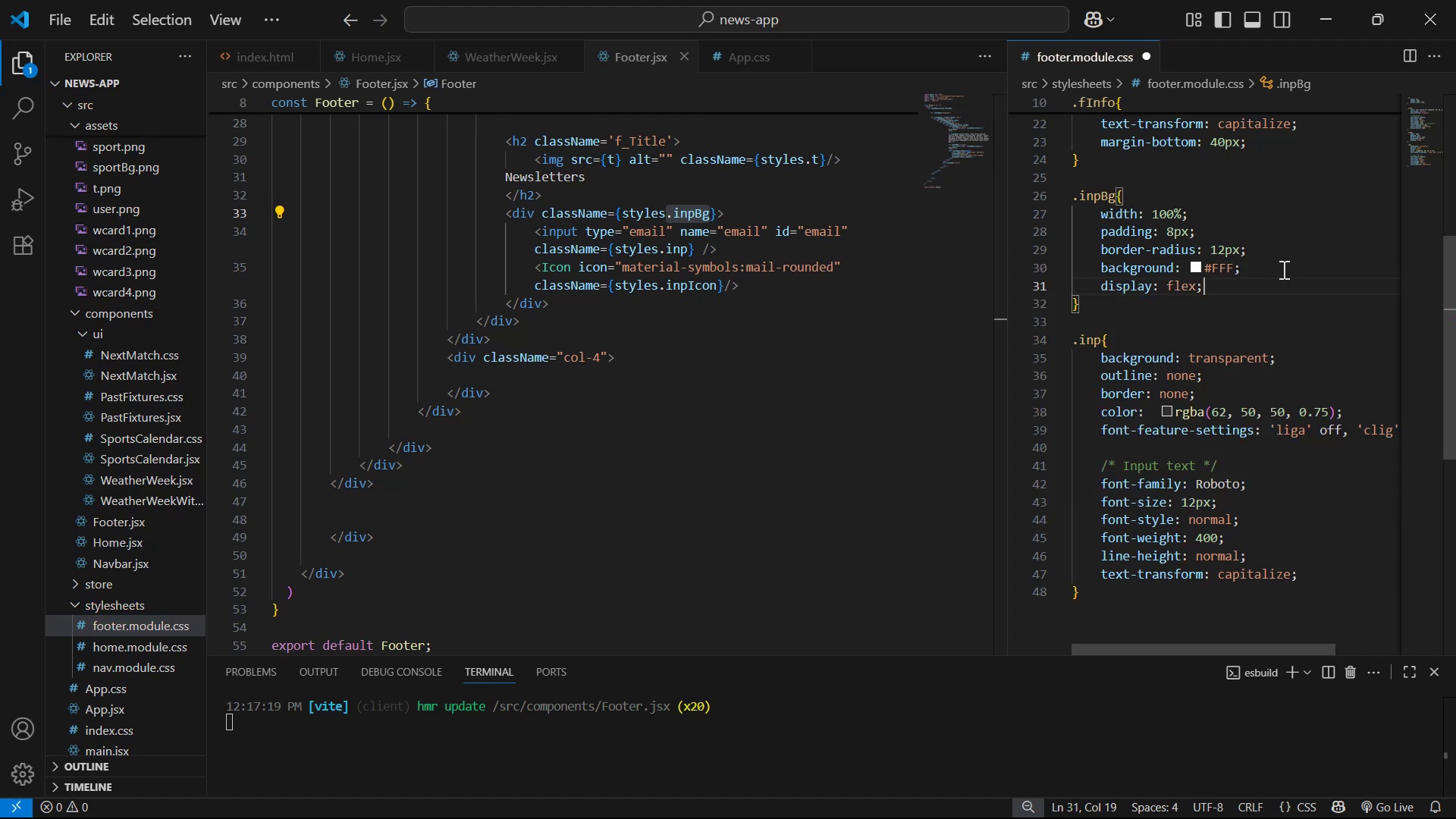 
key(Enter)
 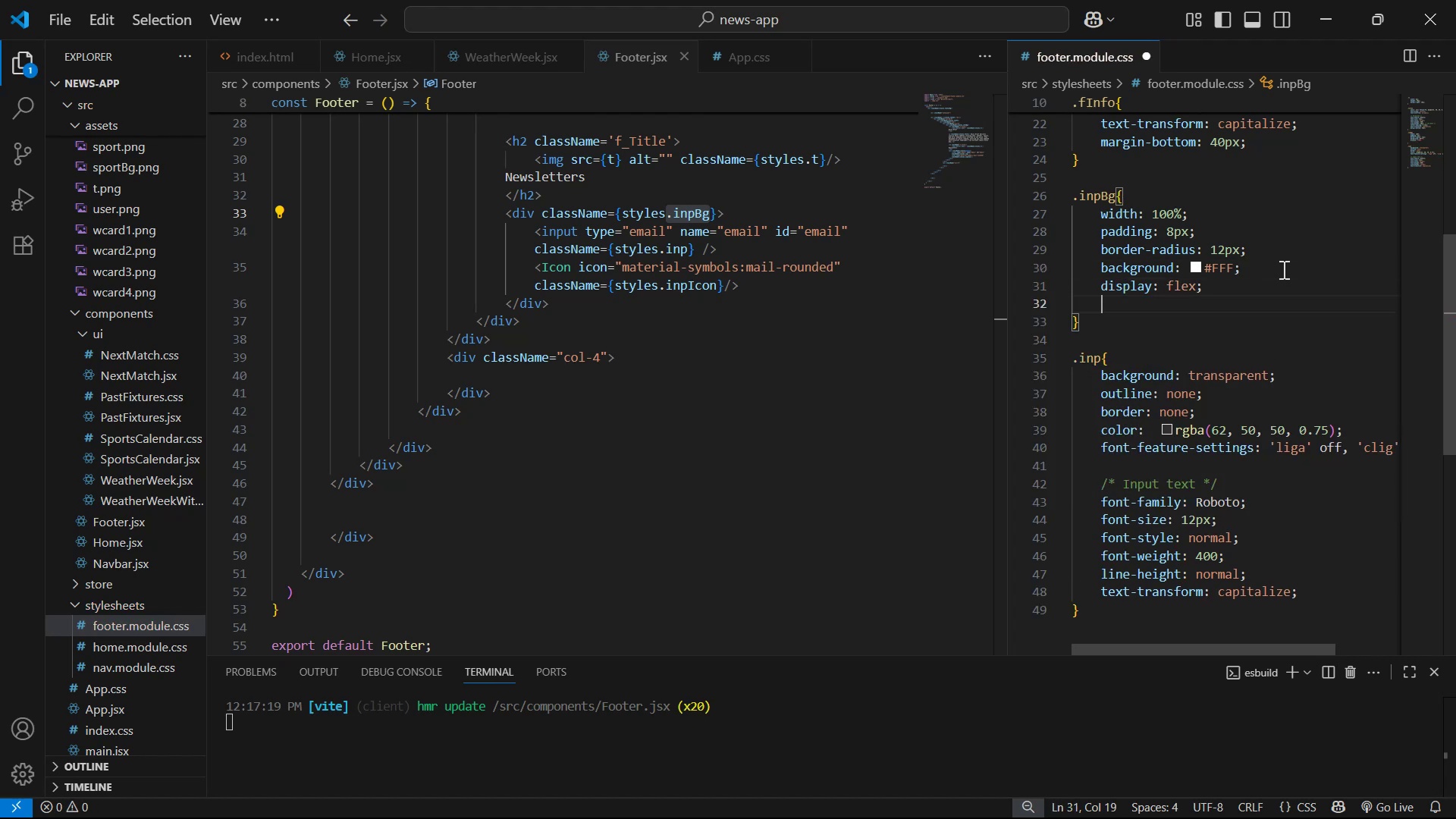 
key(A)
 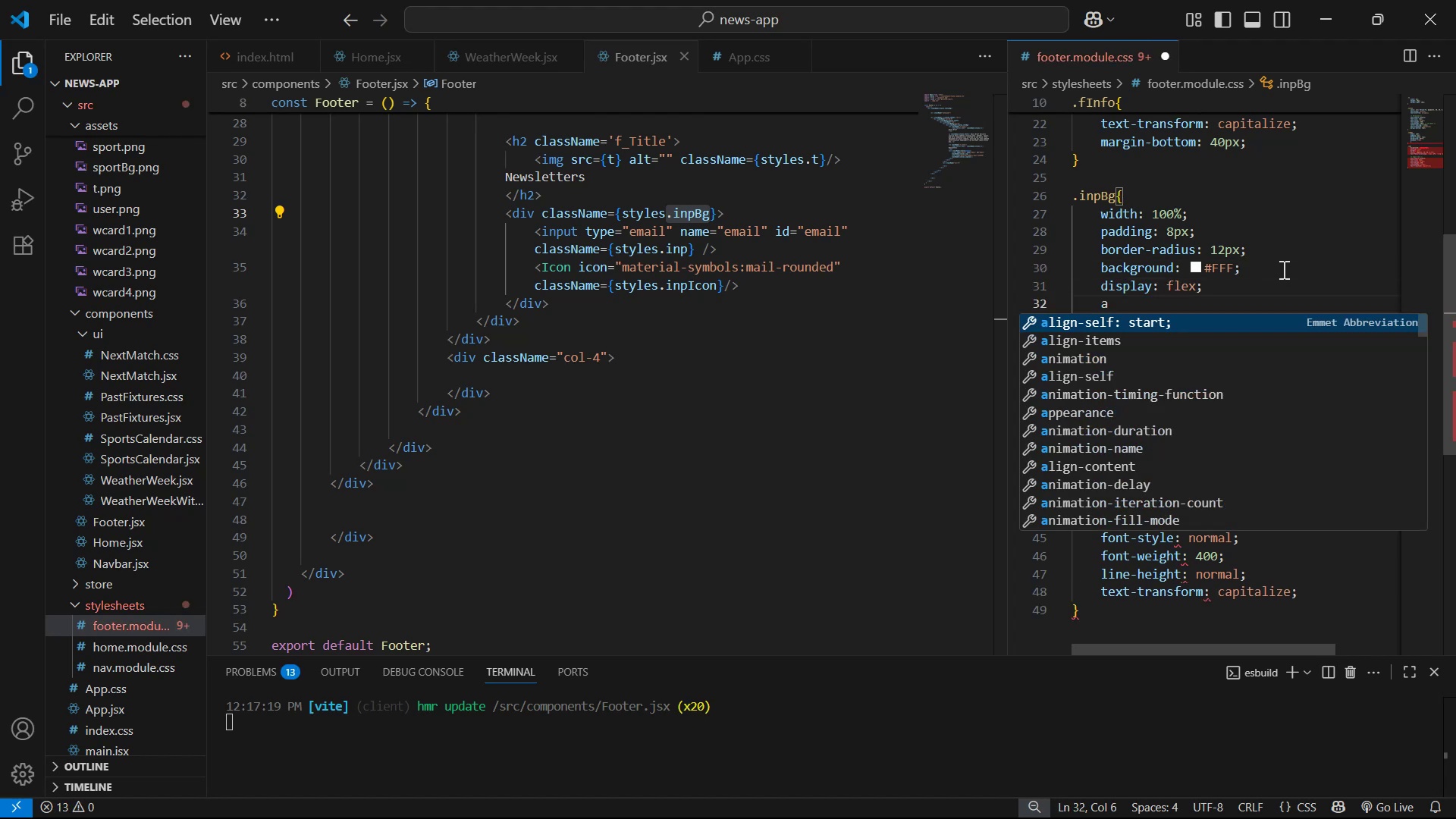 
key(ArrowDown)
 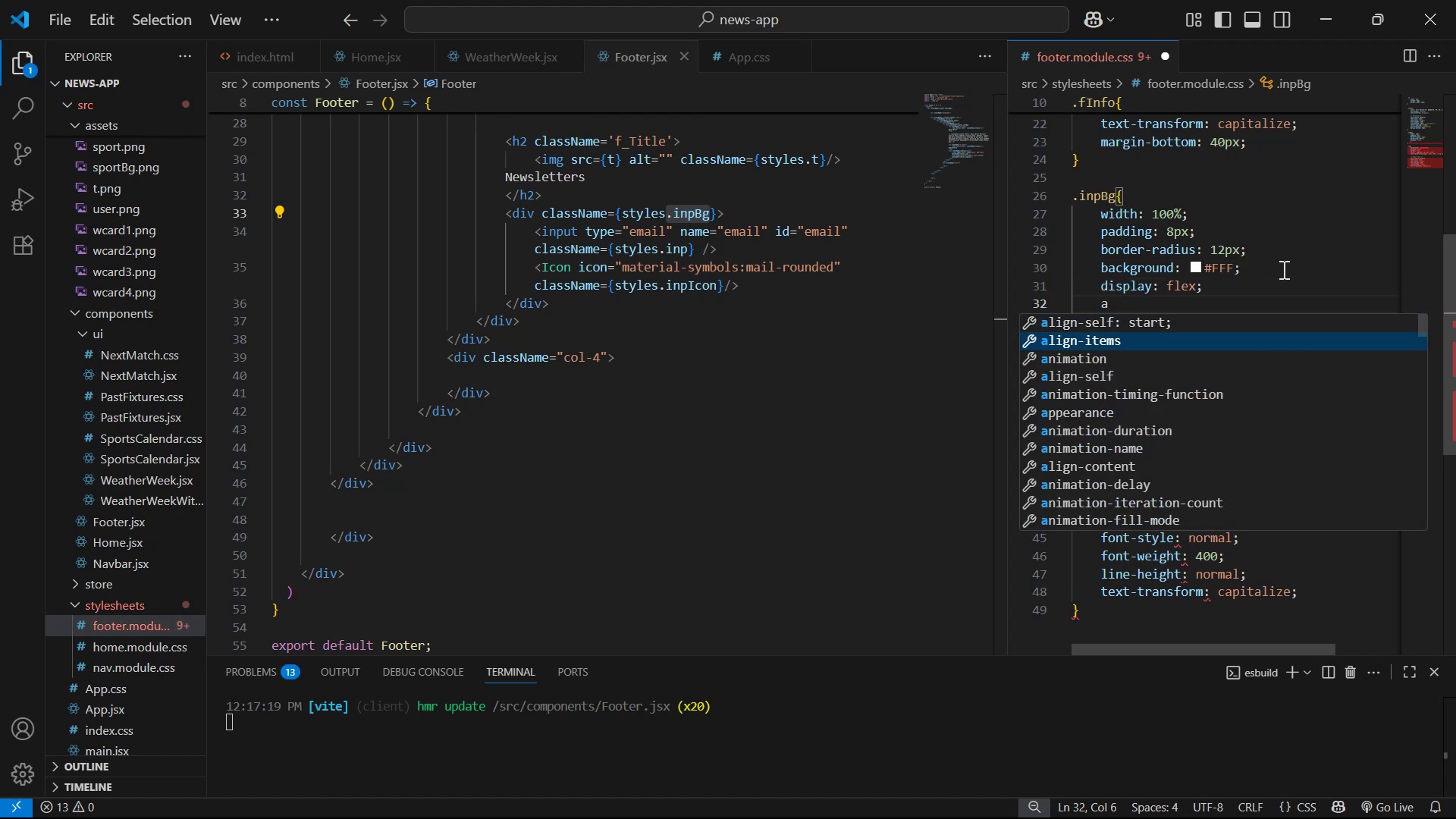 
key(Enter)
 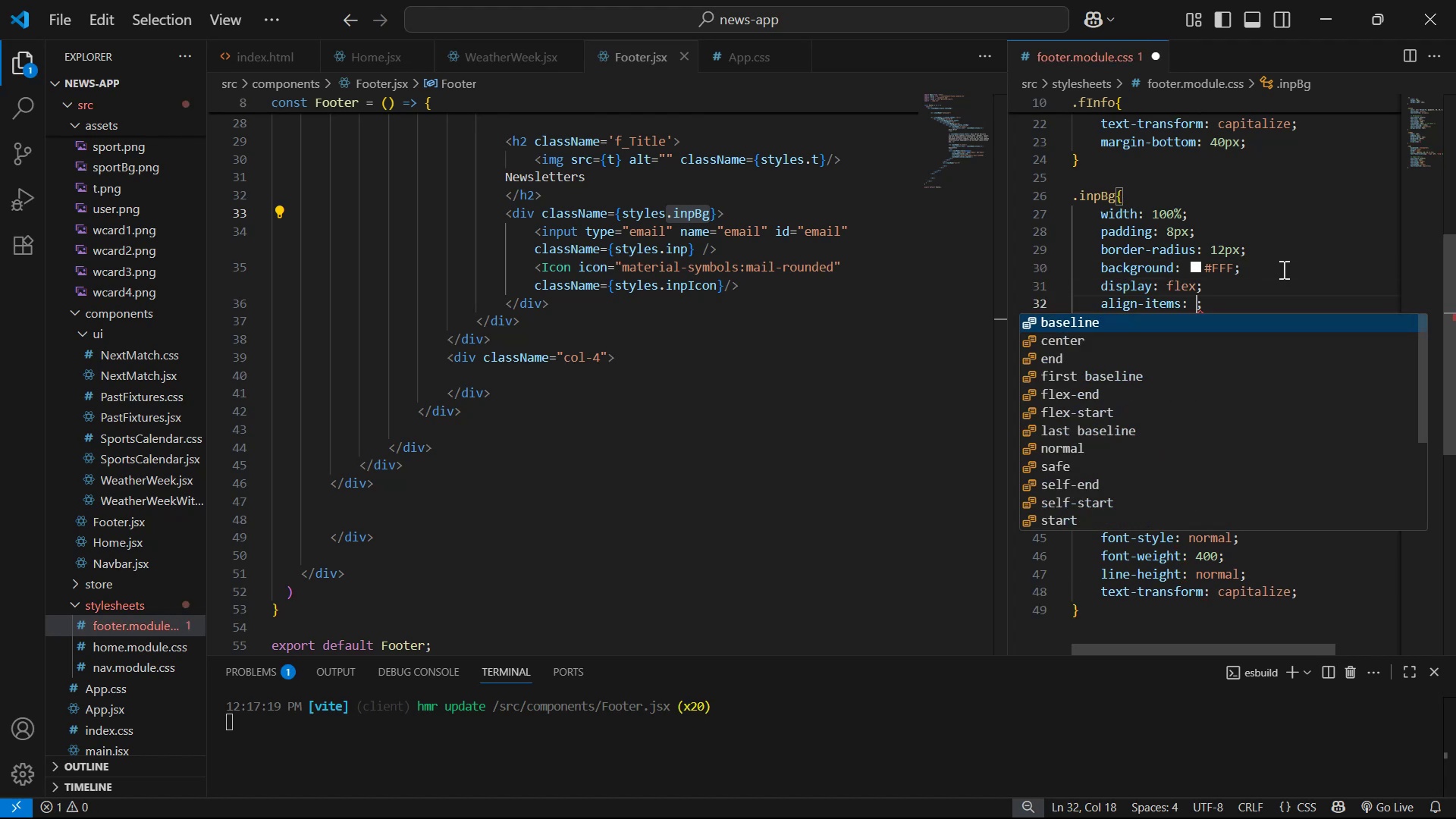 
key(ArrowDown)
 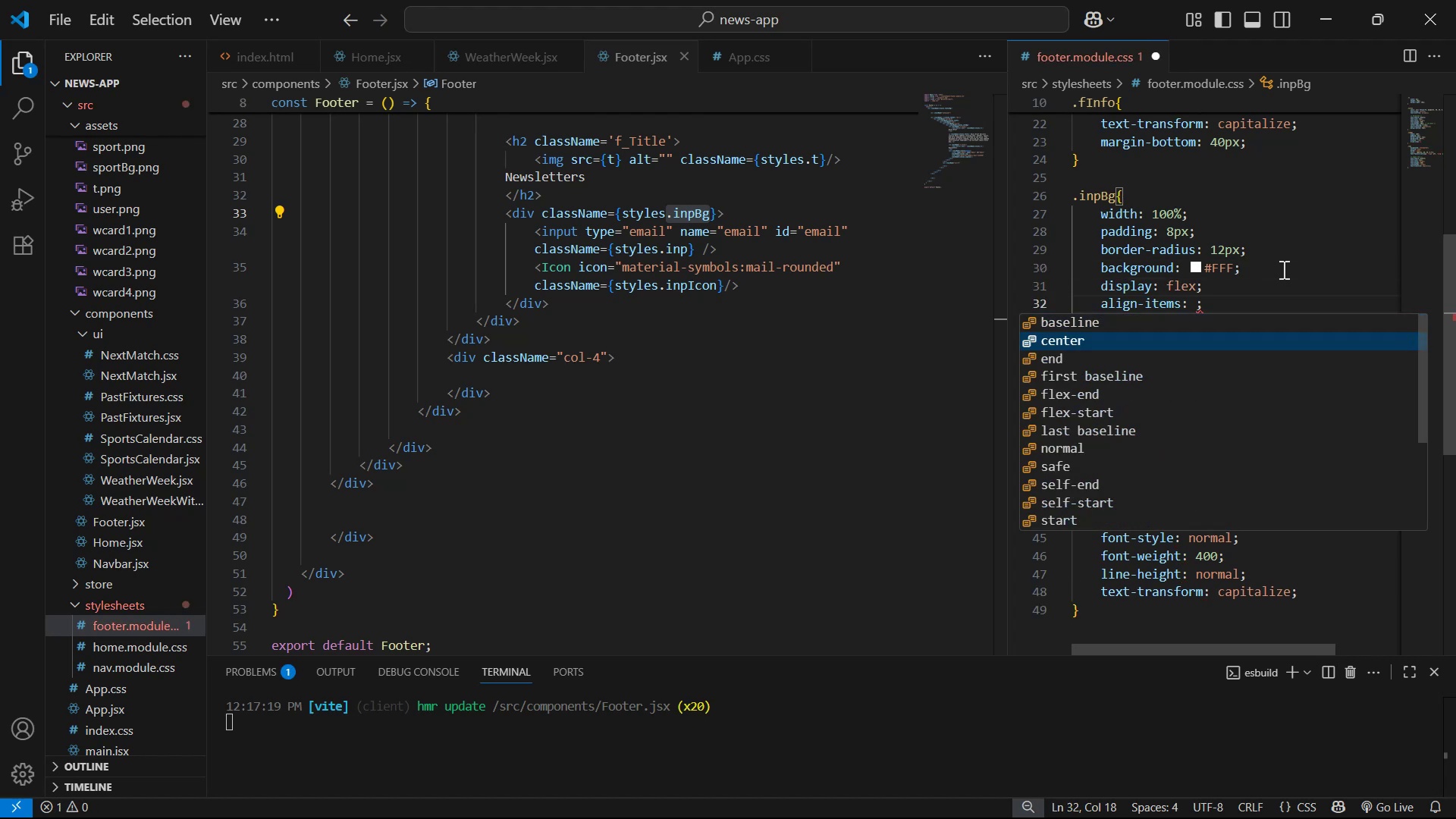 
key(ArrowDown)
 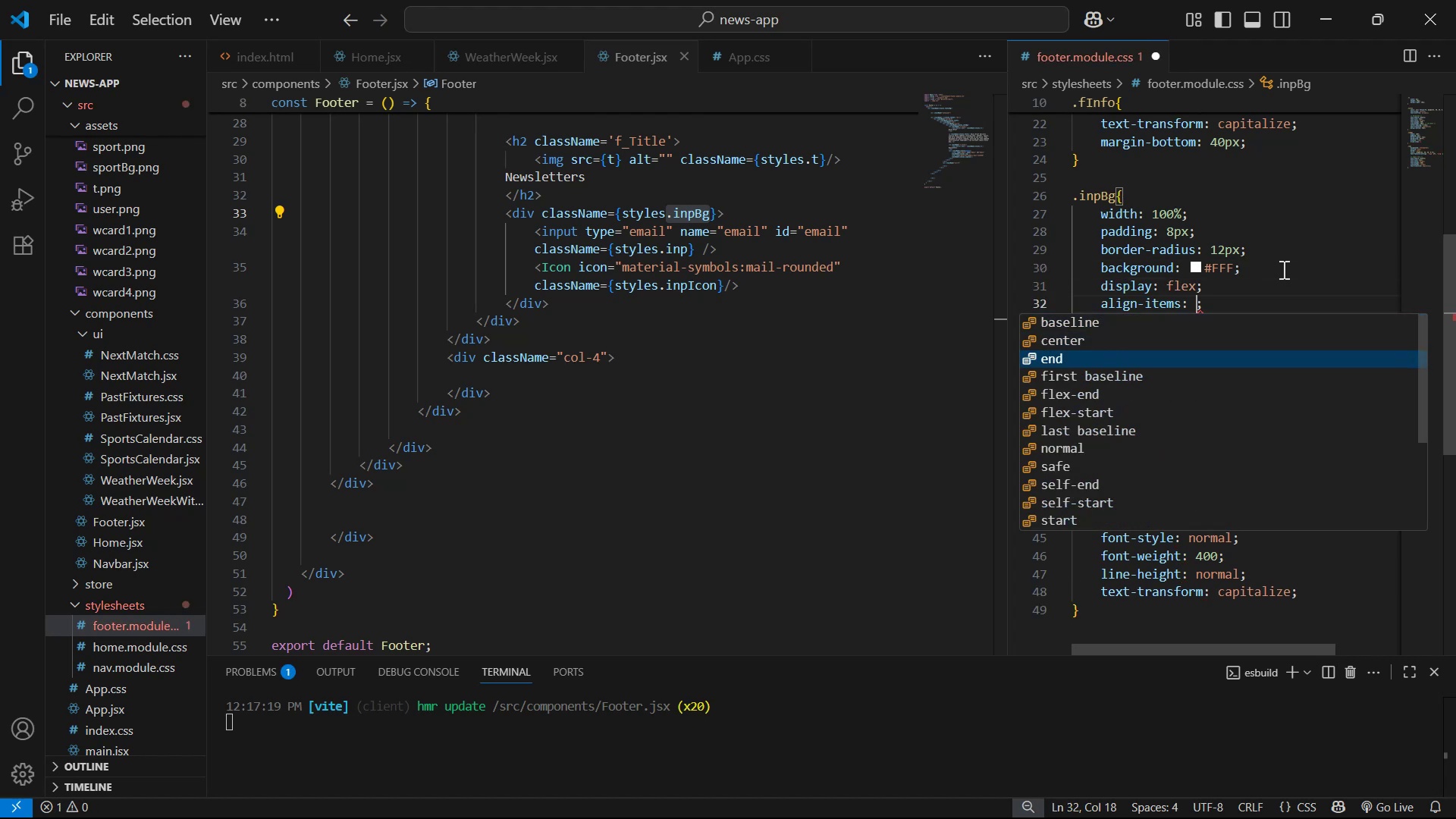 
key(ArrowUp)
 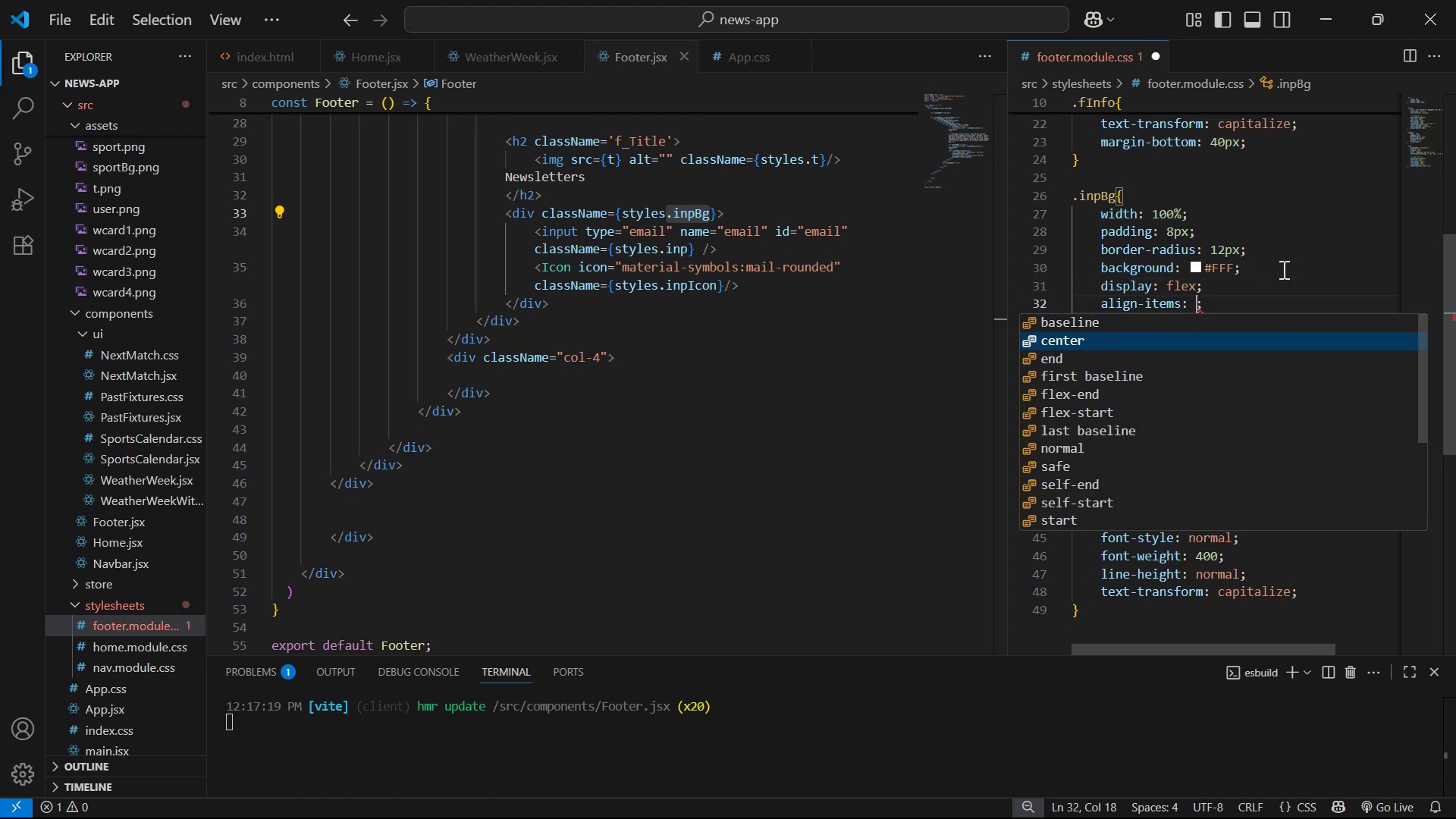 
key(Enter)
 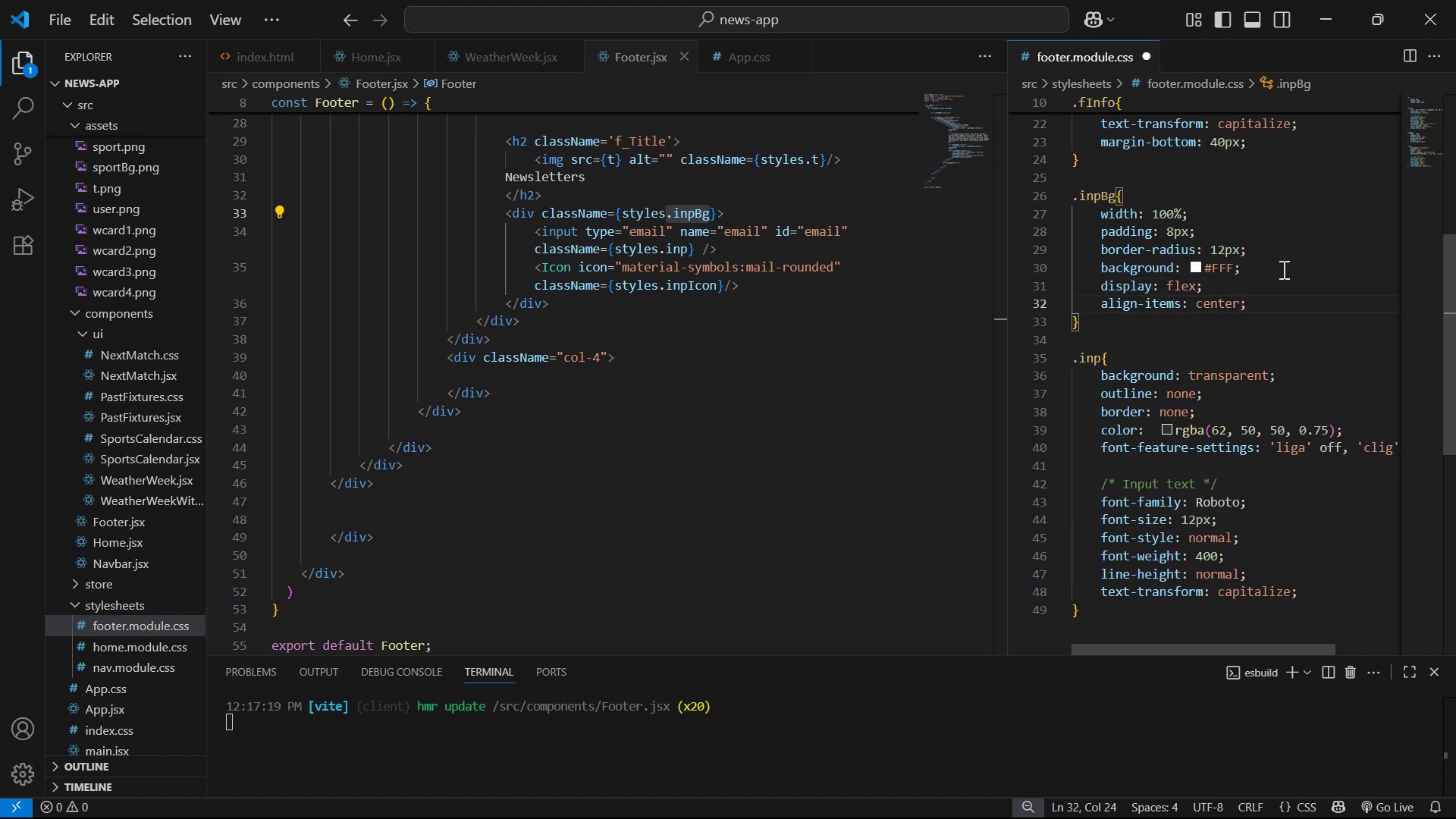 
key(Control+S)
 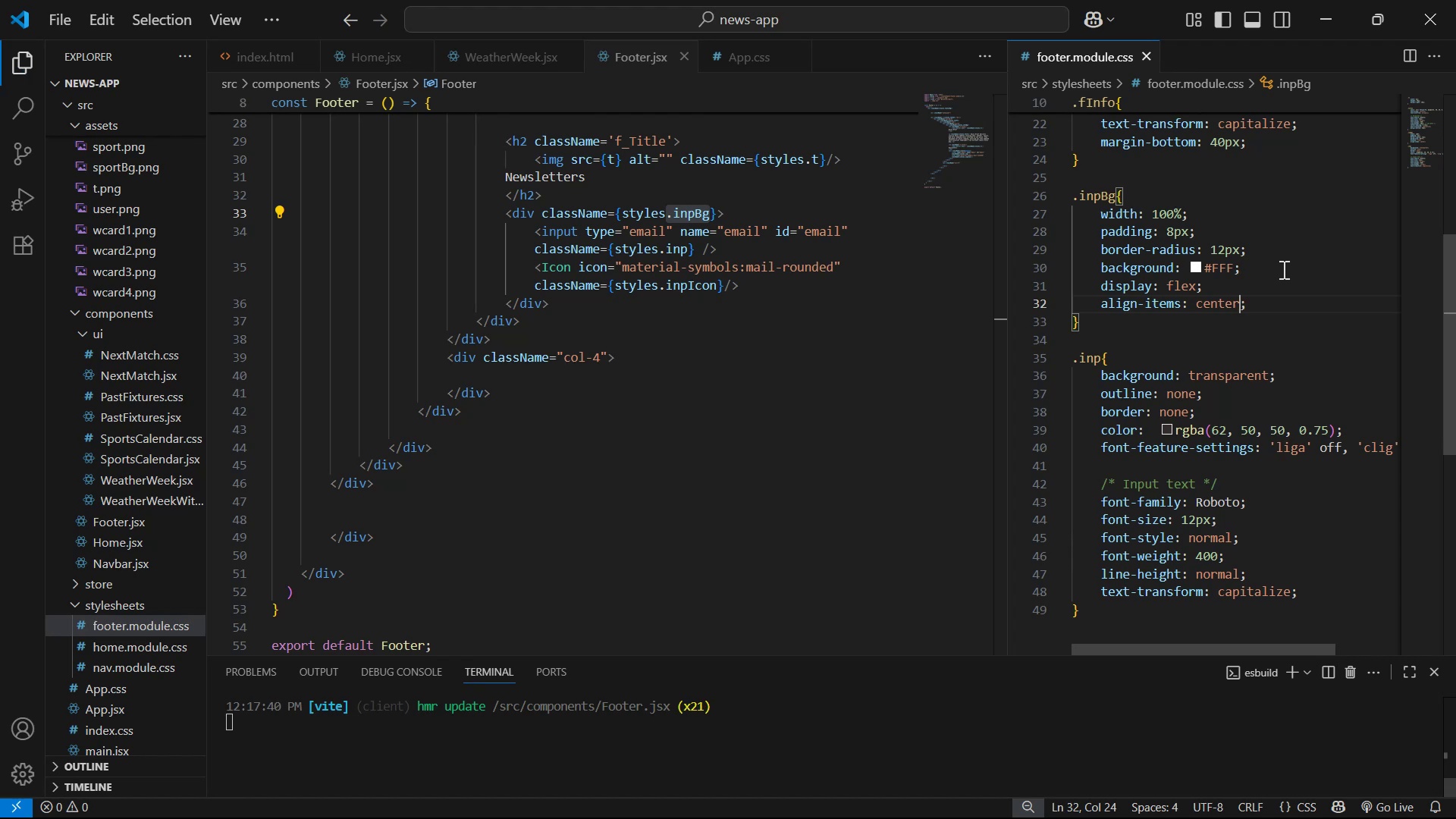 
scroll: coordinate [1217, 293], scroll_direction: down, amount: 4.0
 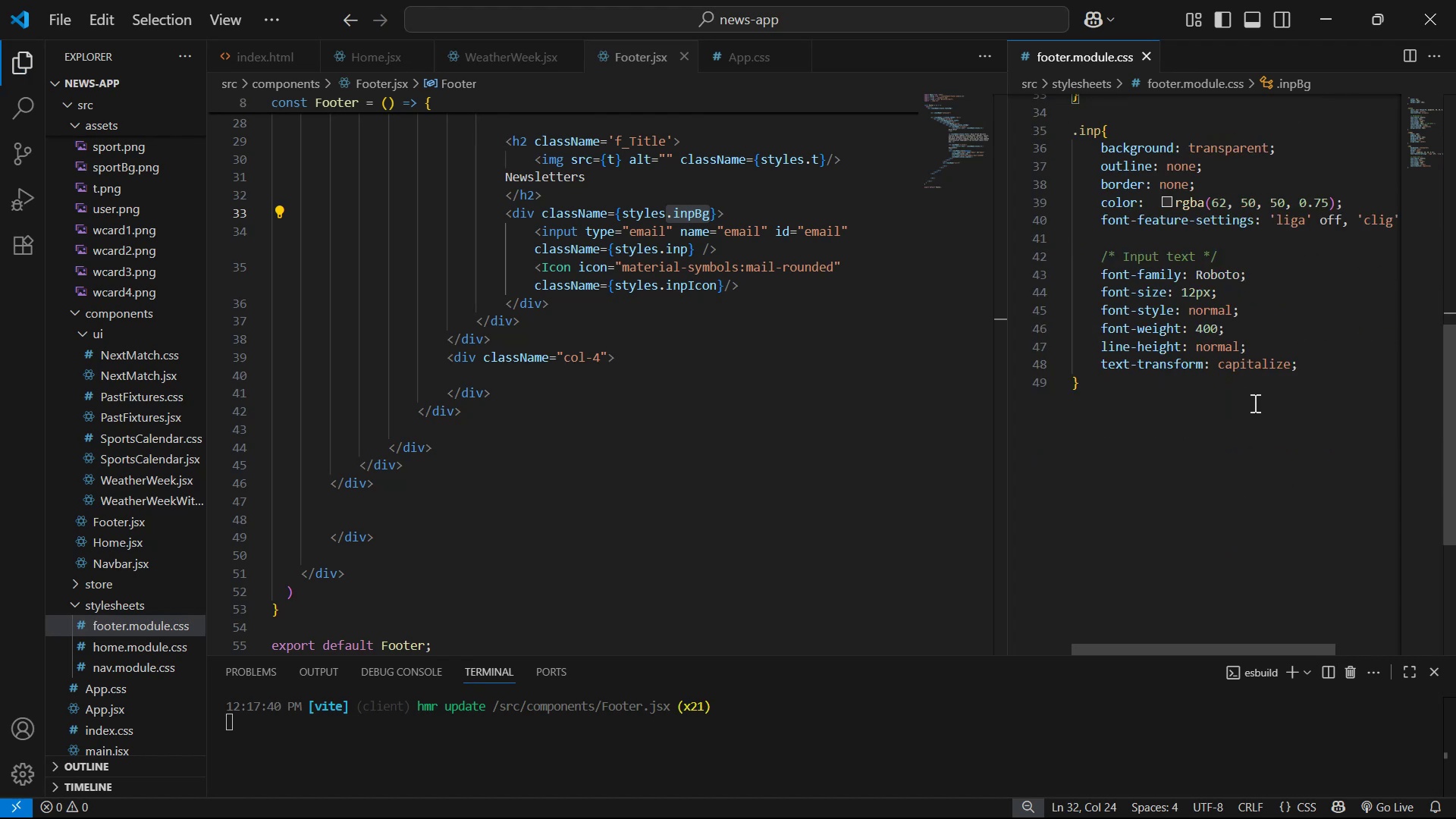 
left_click([1251, 397])
 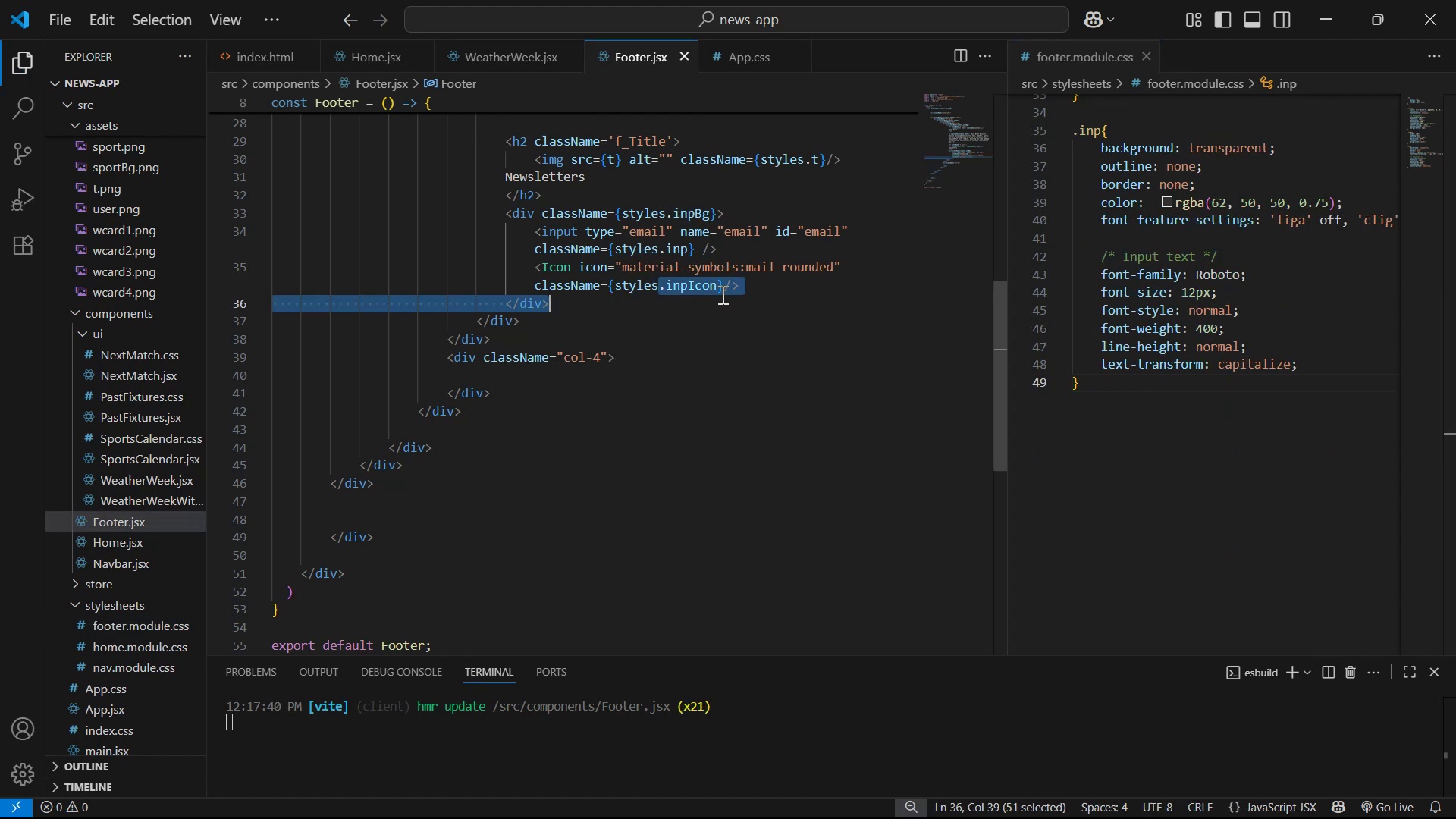 
key(Control+C)
 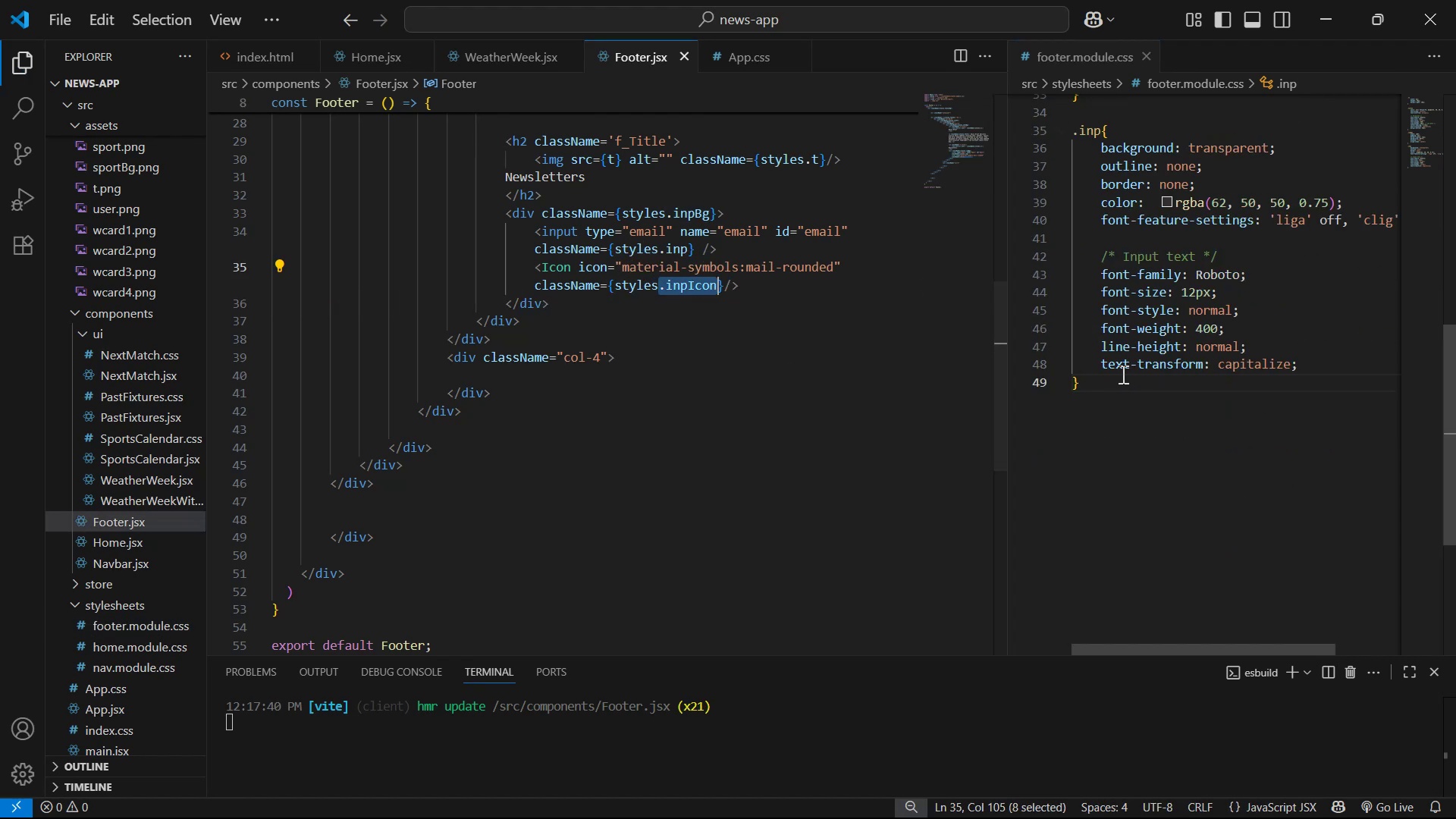 
left_click([1120, 389])
 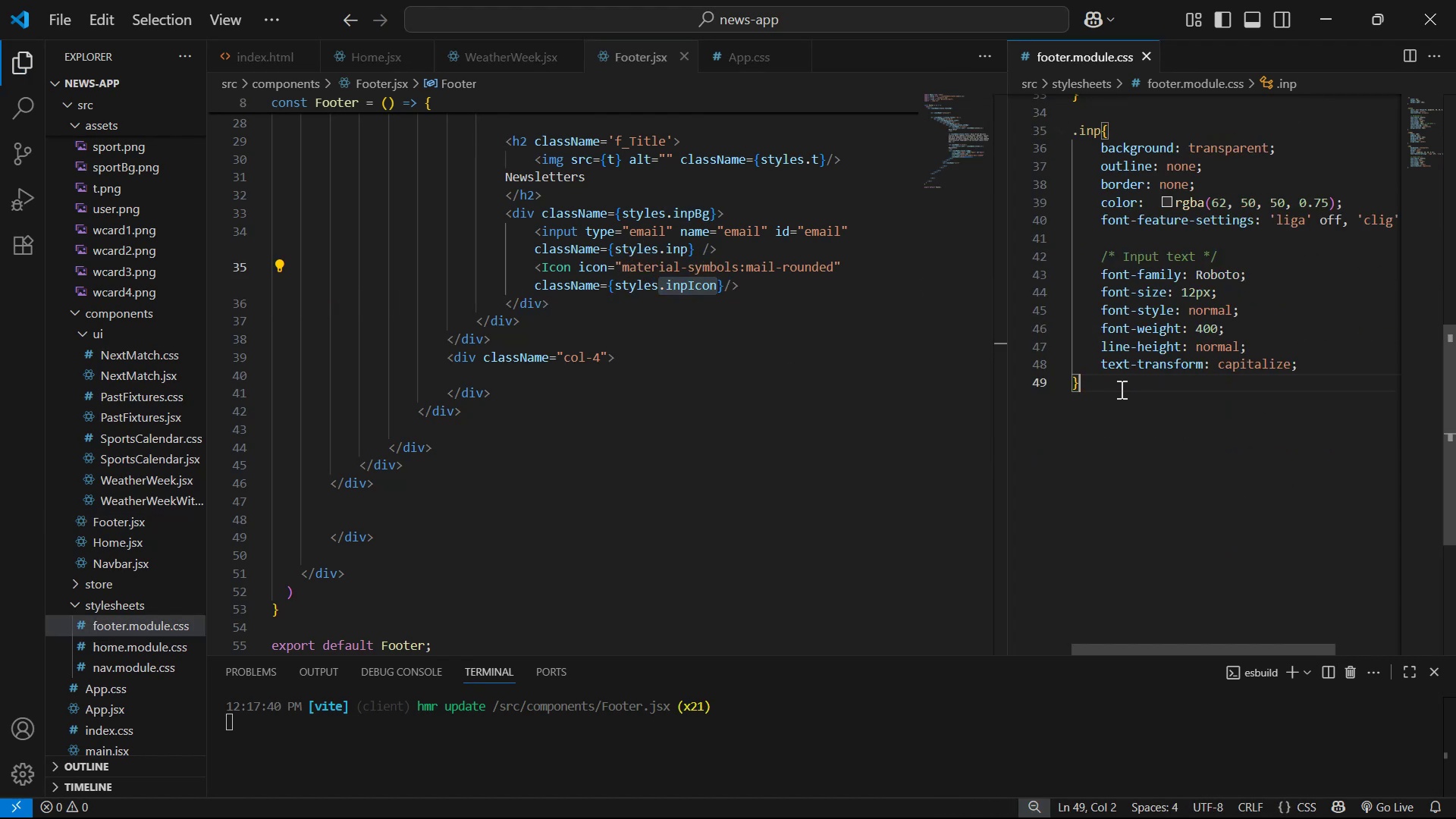 
key(Control+Enter)
 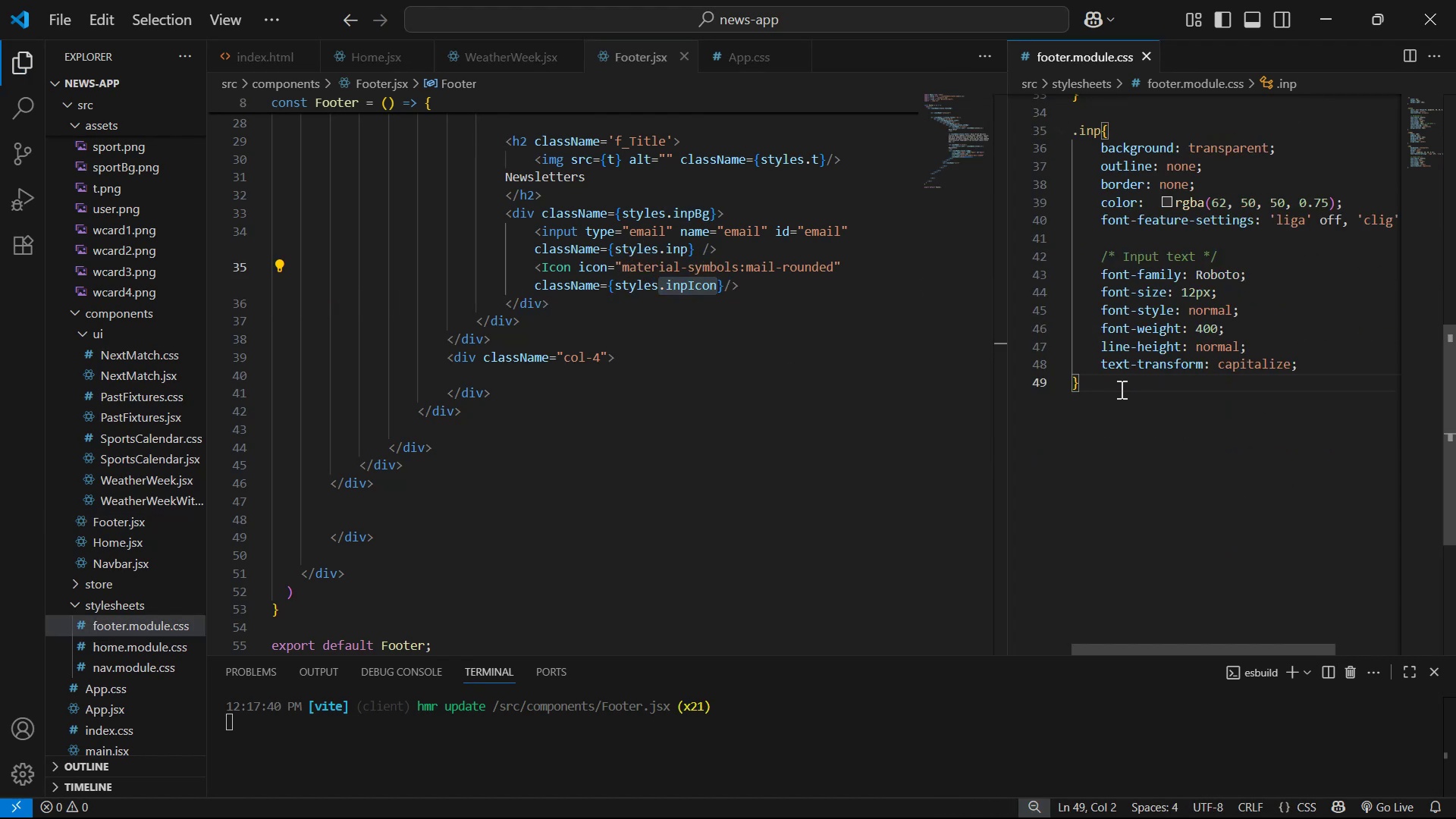 
key(Enter)
 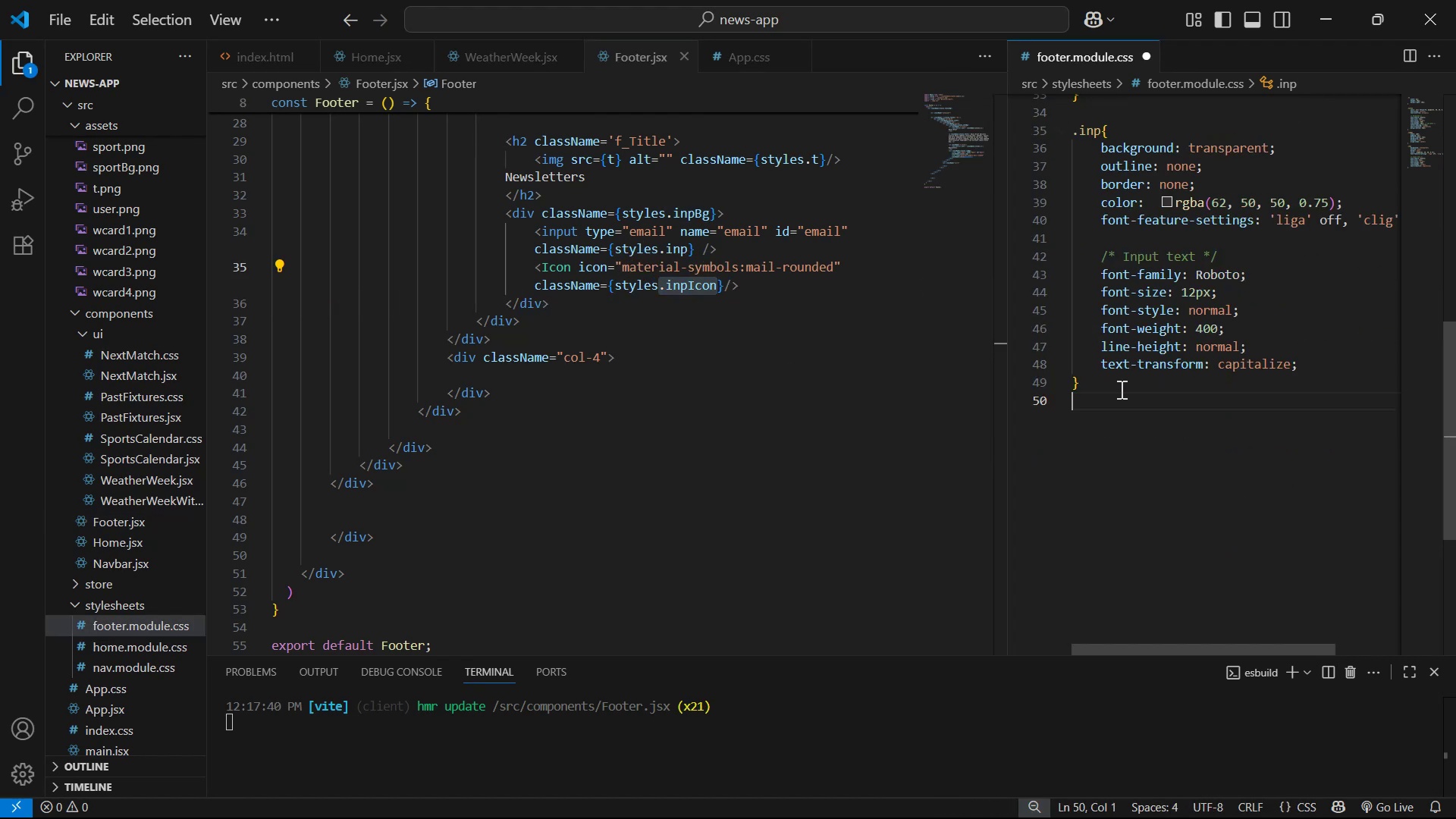 
key(Control+Enter)
 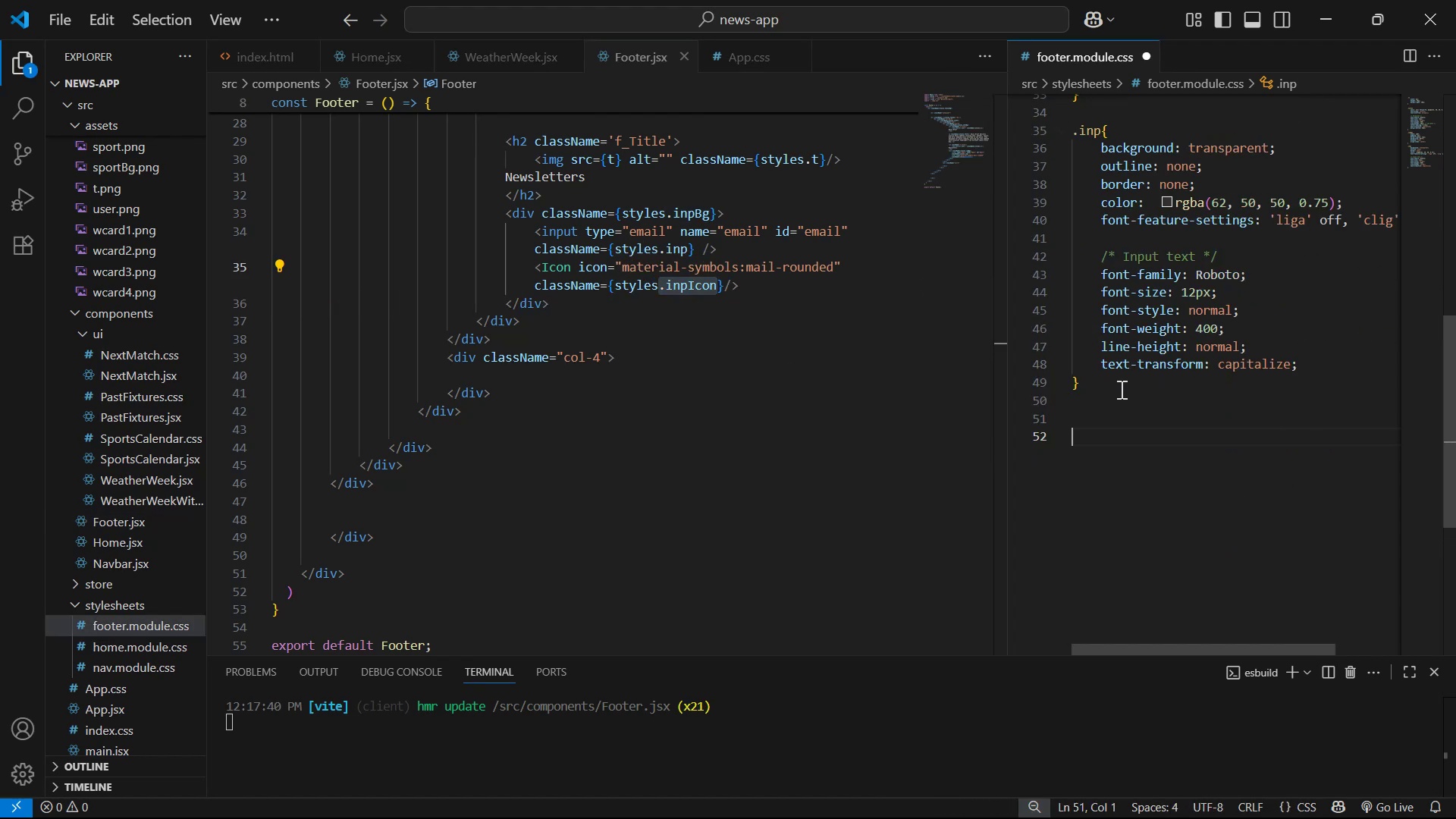 
key(Control+V)
 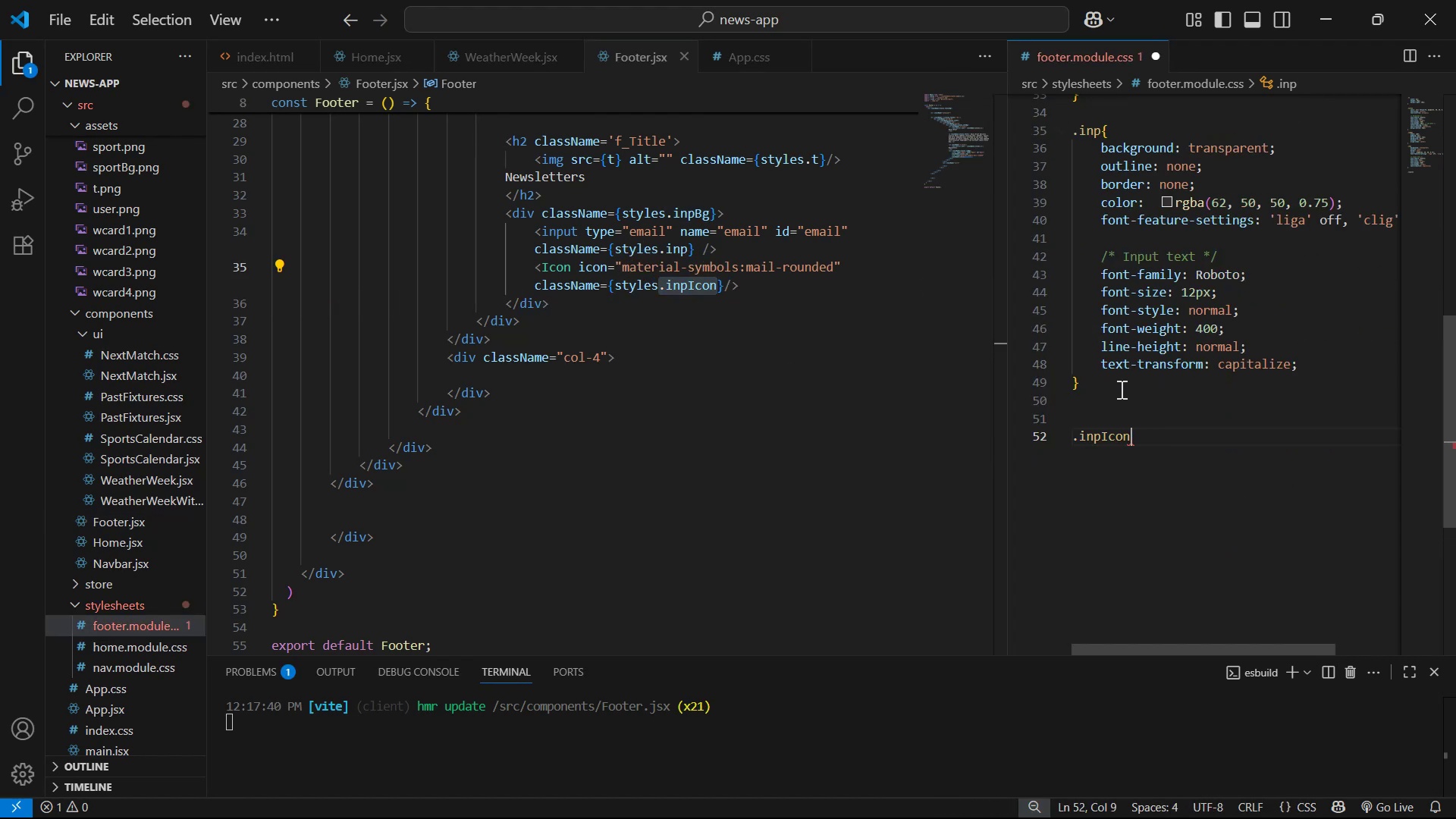 
key(Shift+BracketLeft)
 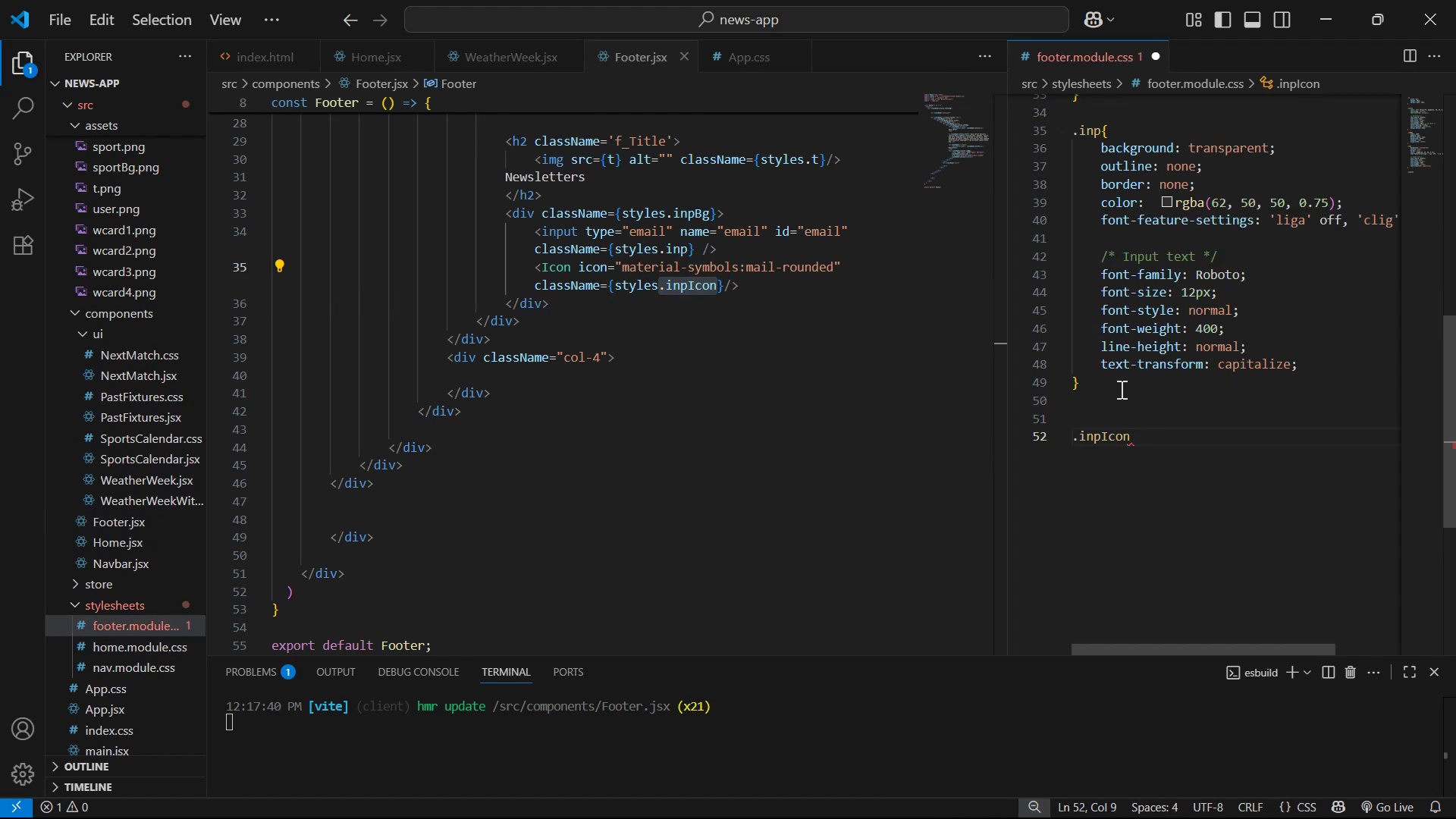 
key(Shift+Enter)
 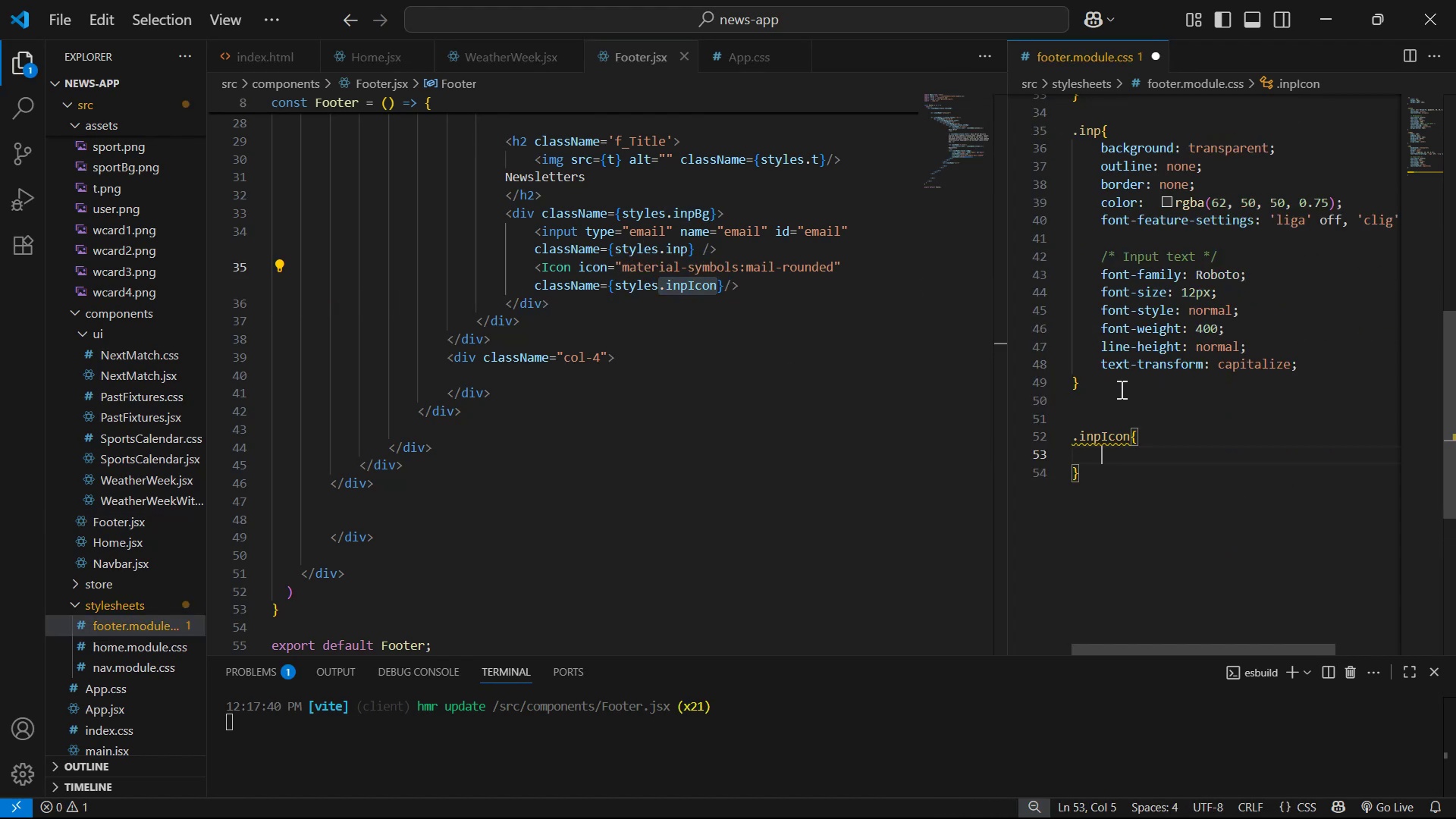 
key(Alt+Tab)
 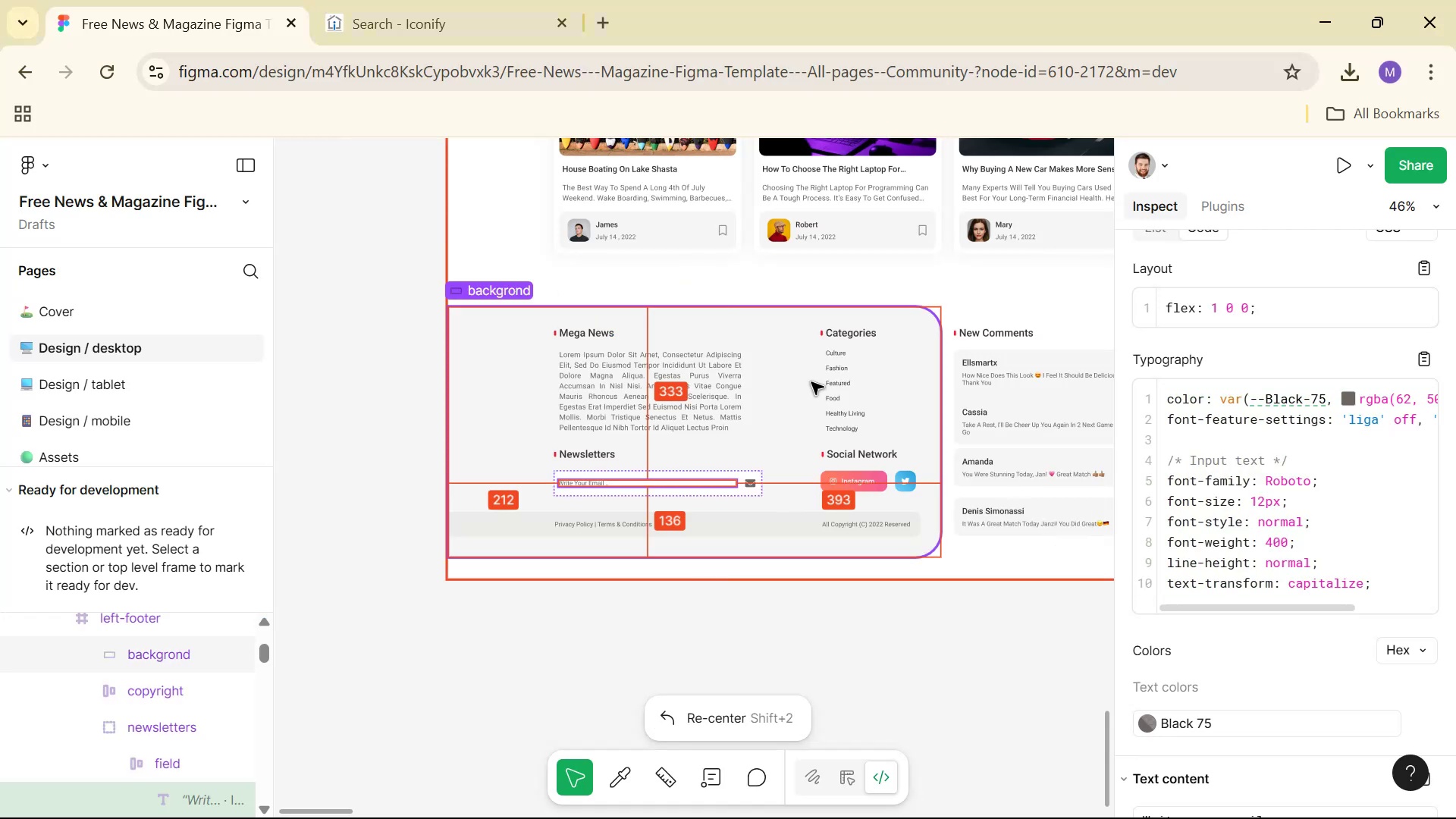 
hold_key(key=ControlLeft, duration=1.52)
left_click([743, 494])
 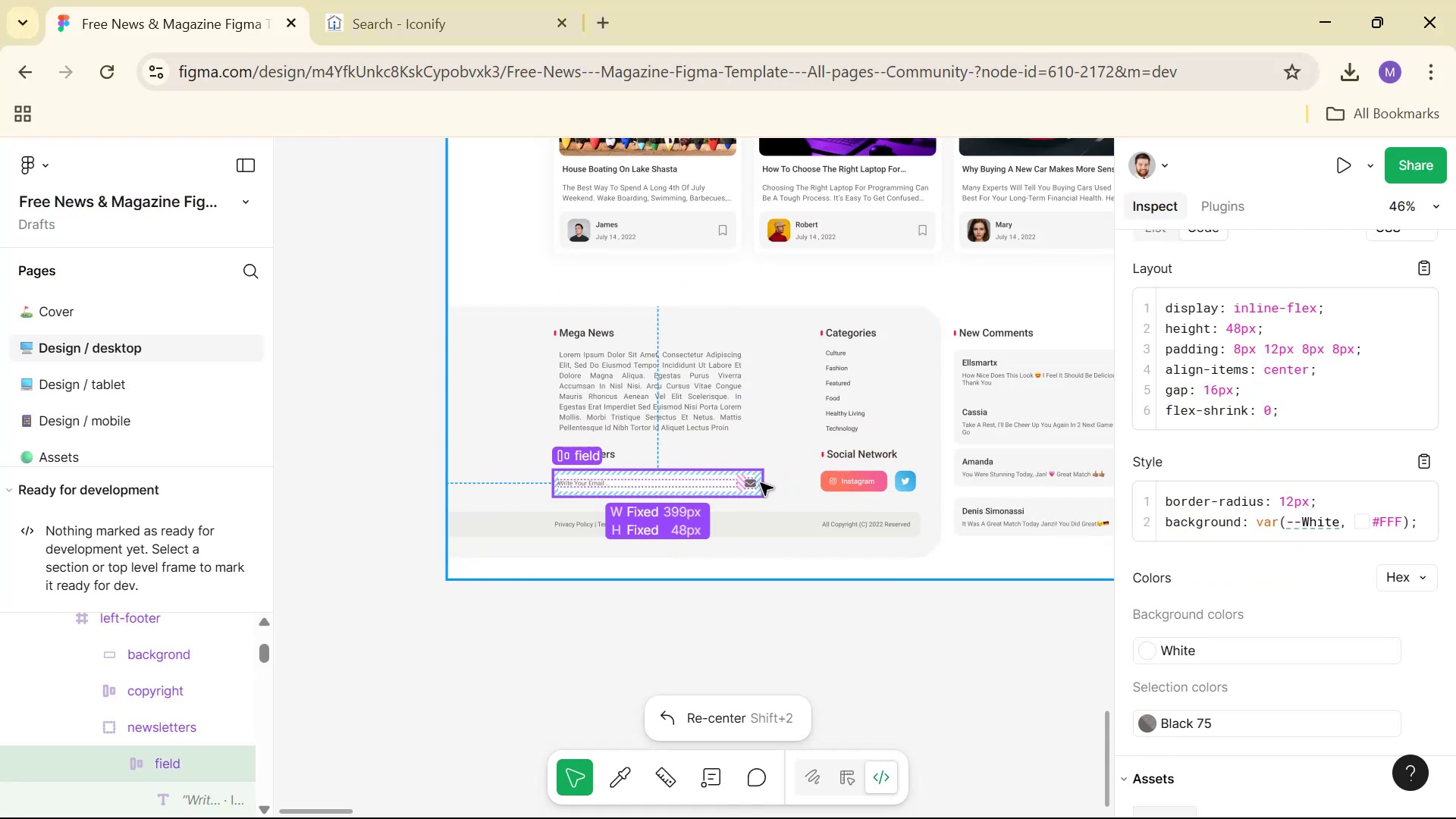 
hold_key(key=ControlLeft, duration=0.94)
left_click([755, 483])
 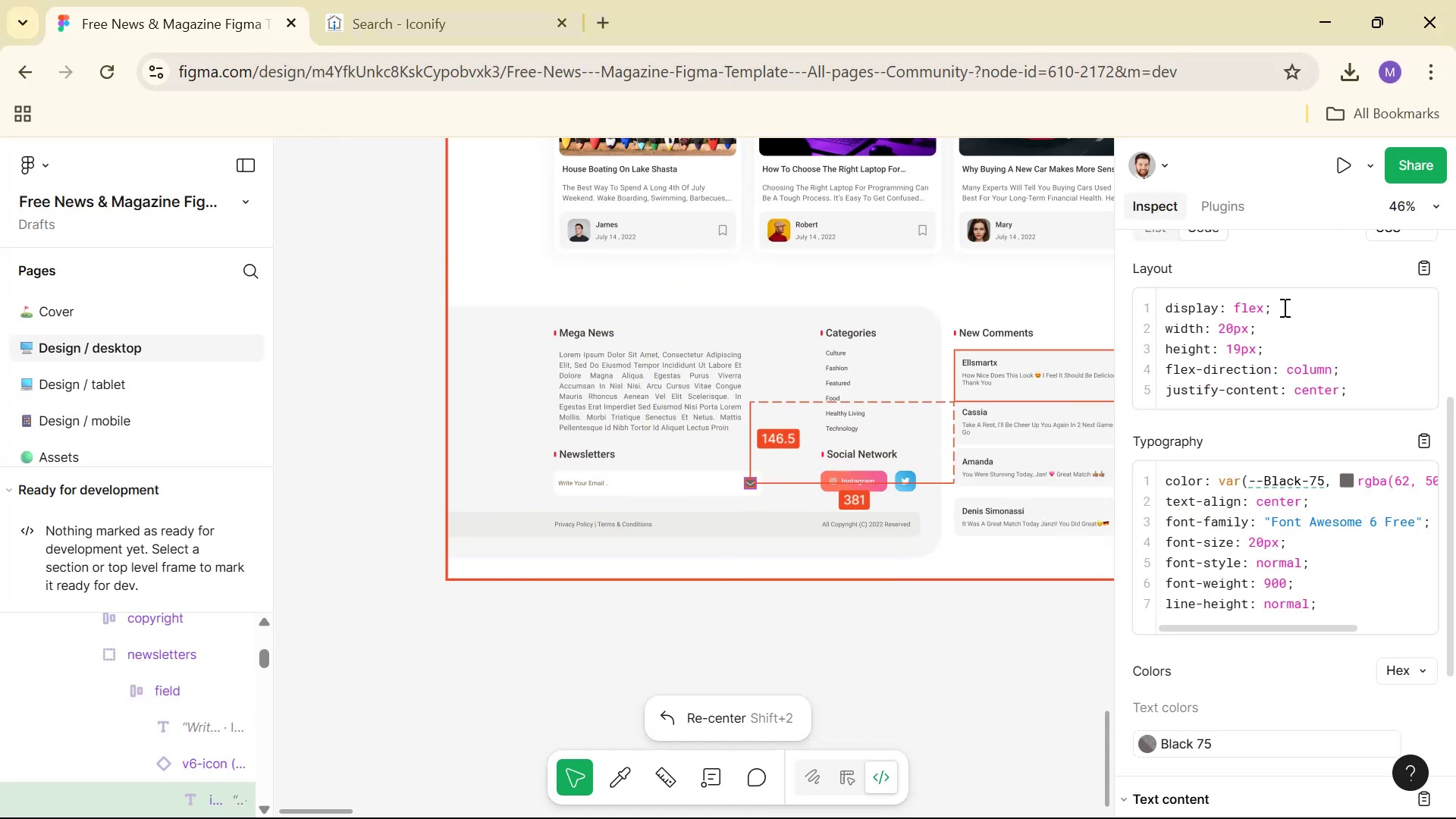 
left_click([1426, 438])
 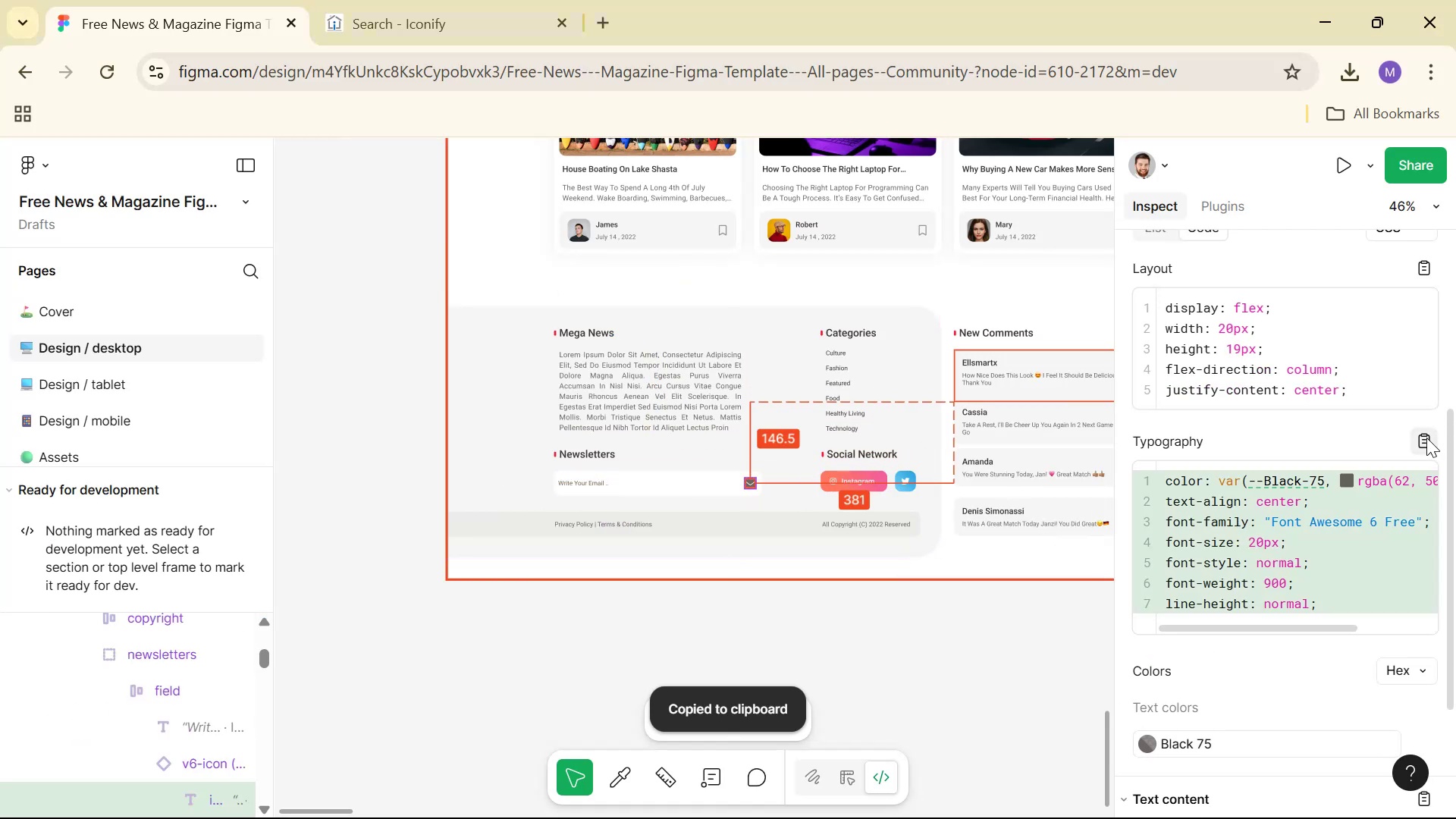 
key(Alt+AltLeft)
 